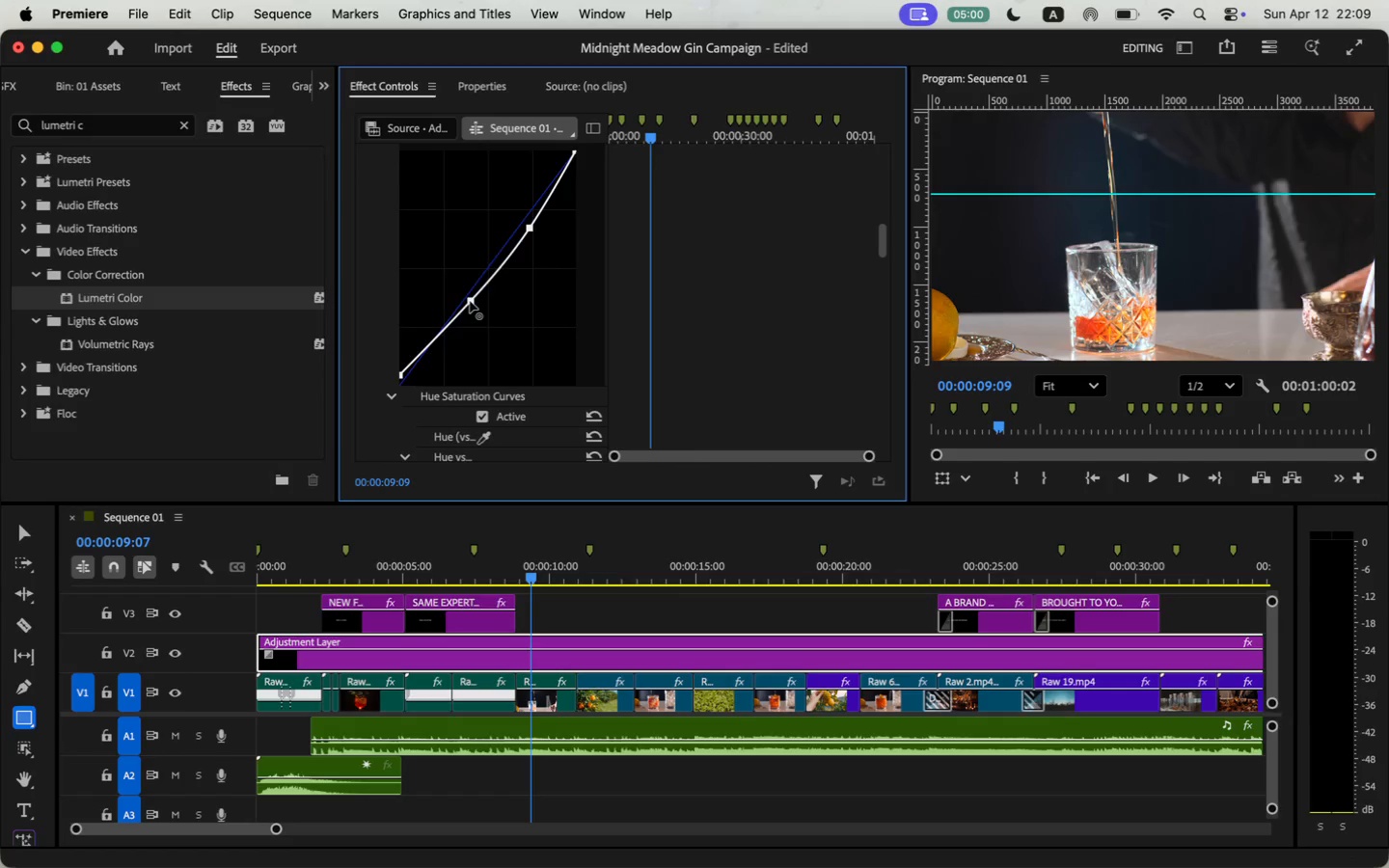 
left_click_drag(start_coordinate=[532, 228], to_coordinate=[545, 216])
 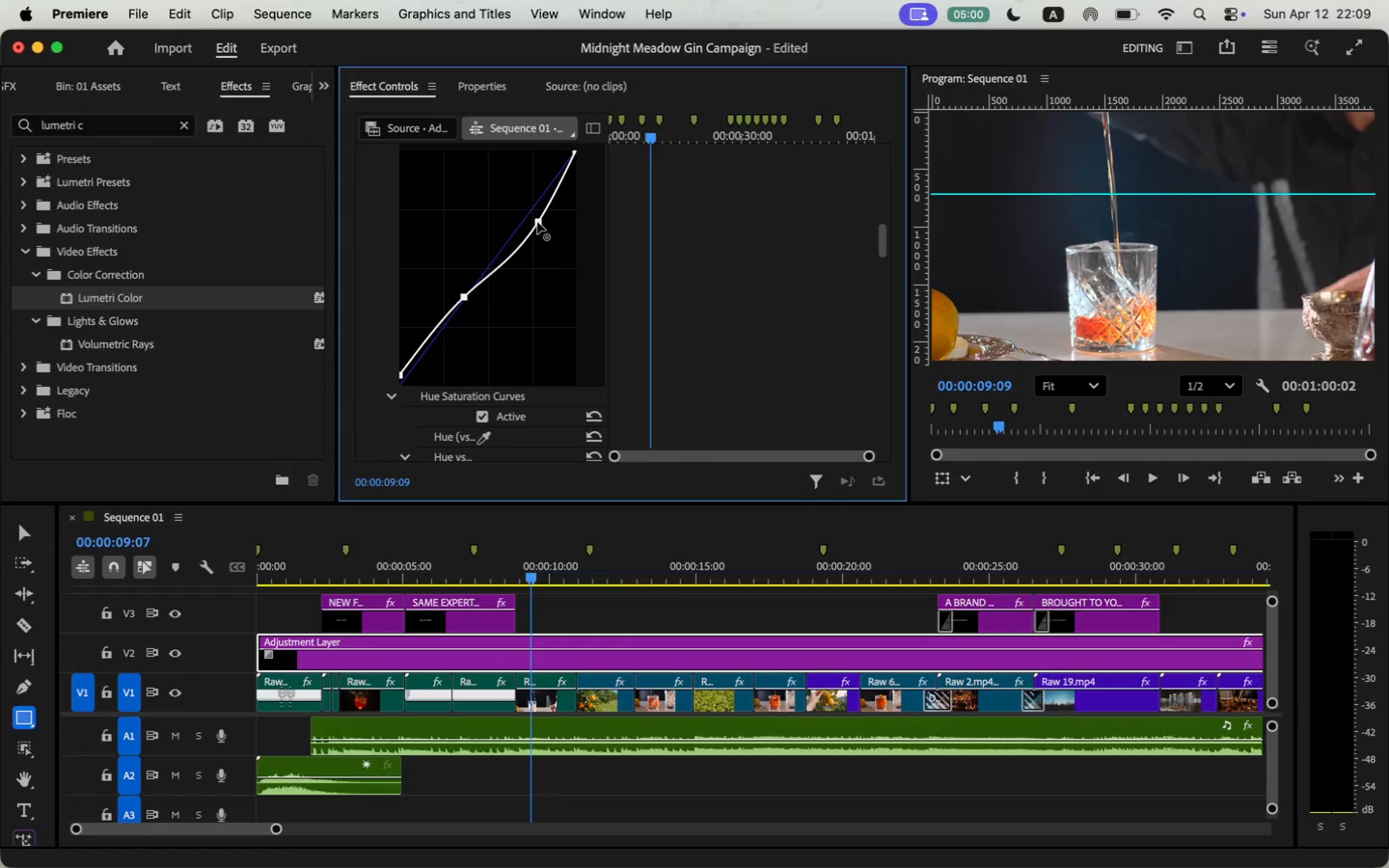 
left_click_drag(start_coordinate=[464, 296], to_coordinate=[460, 312])
 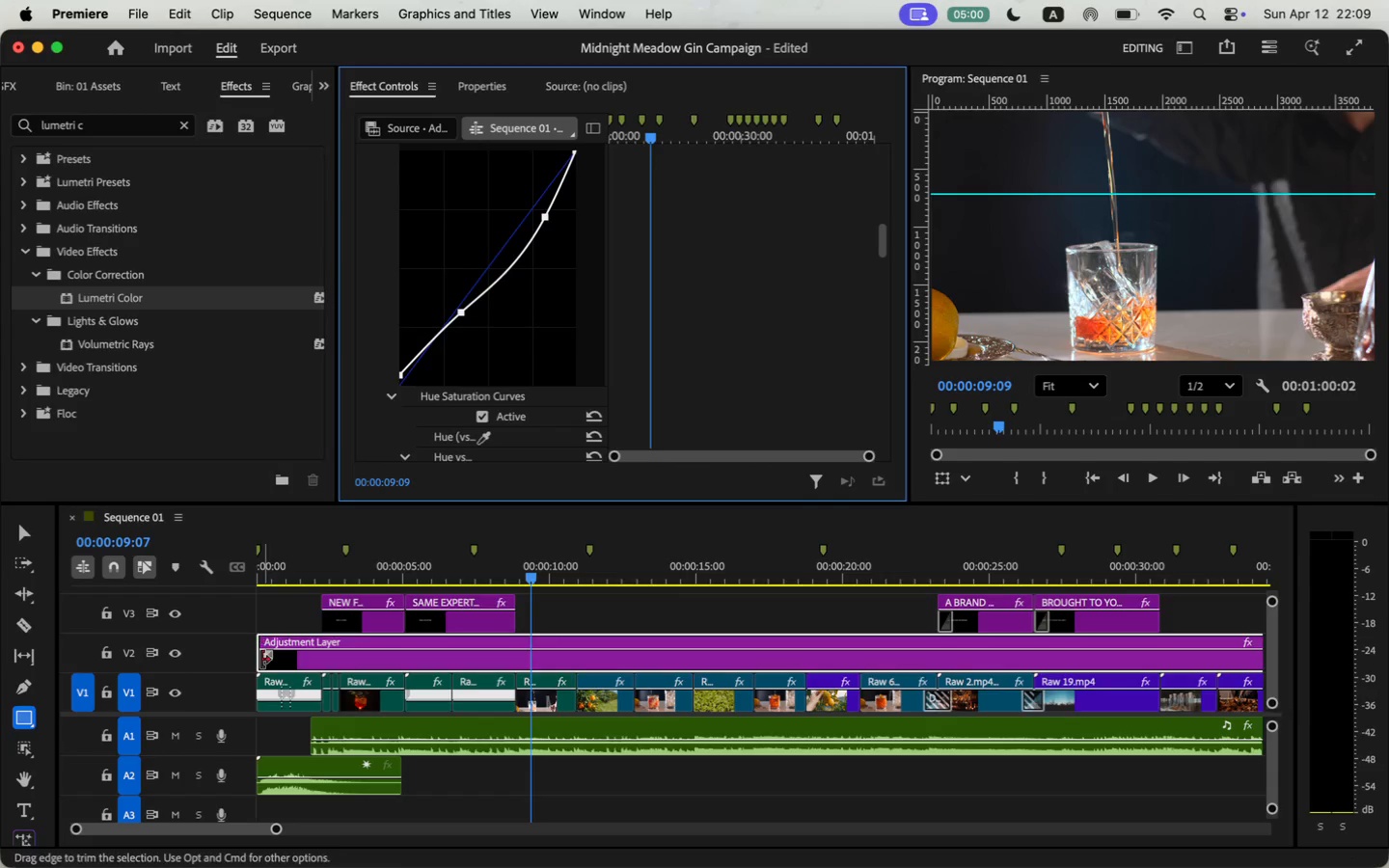 
left_click([179, 658])
 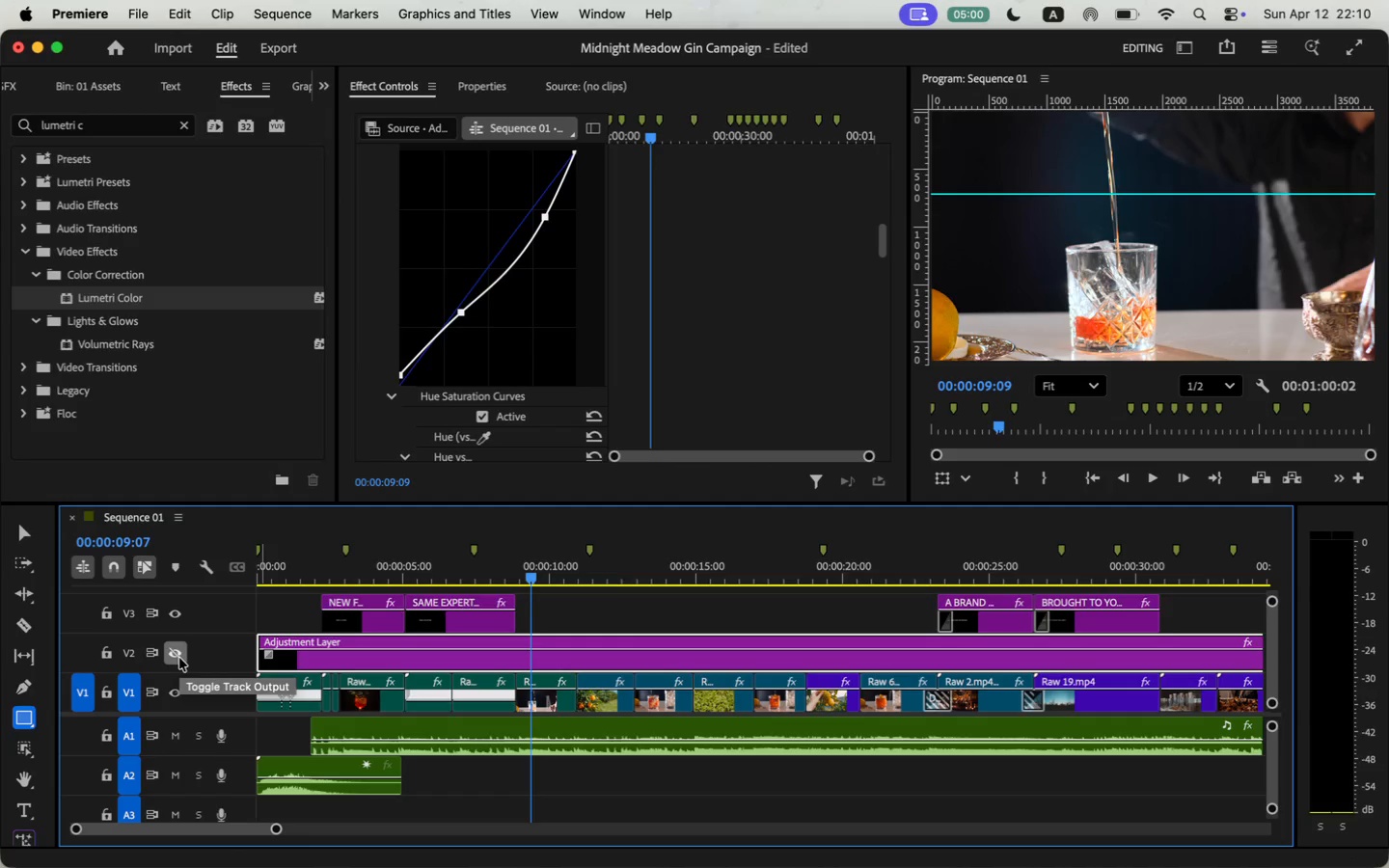 
left_click([179, 658])
 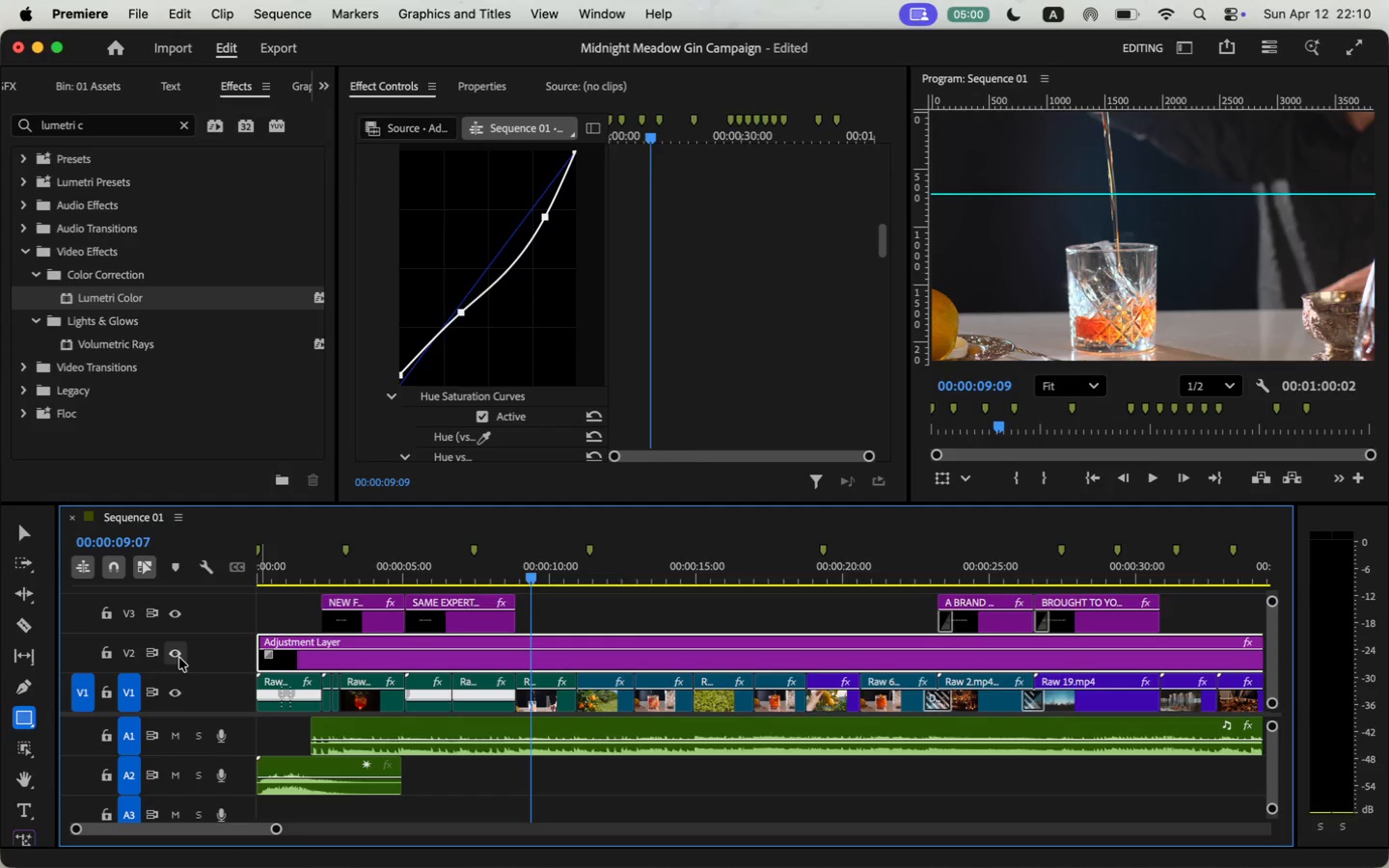 
left_click_drag(start_coordinate=[401, 375], to_coordinate=[389, 375])
 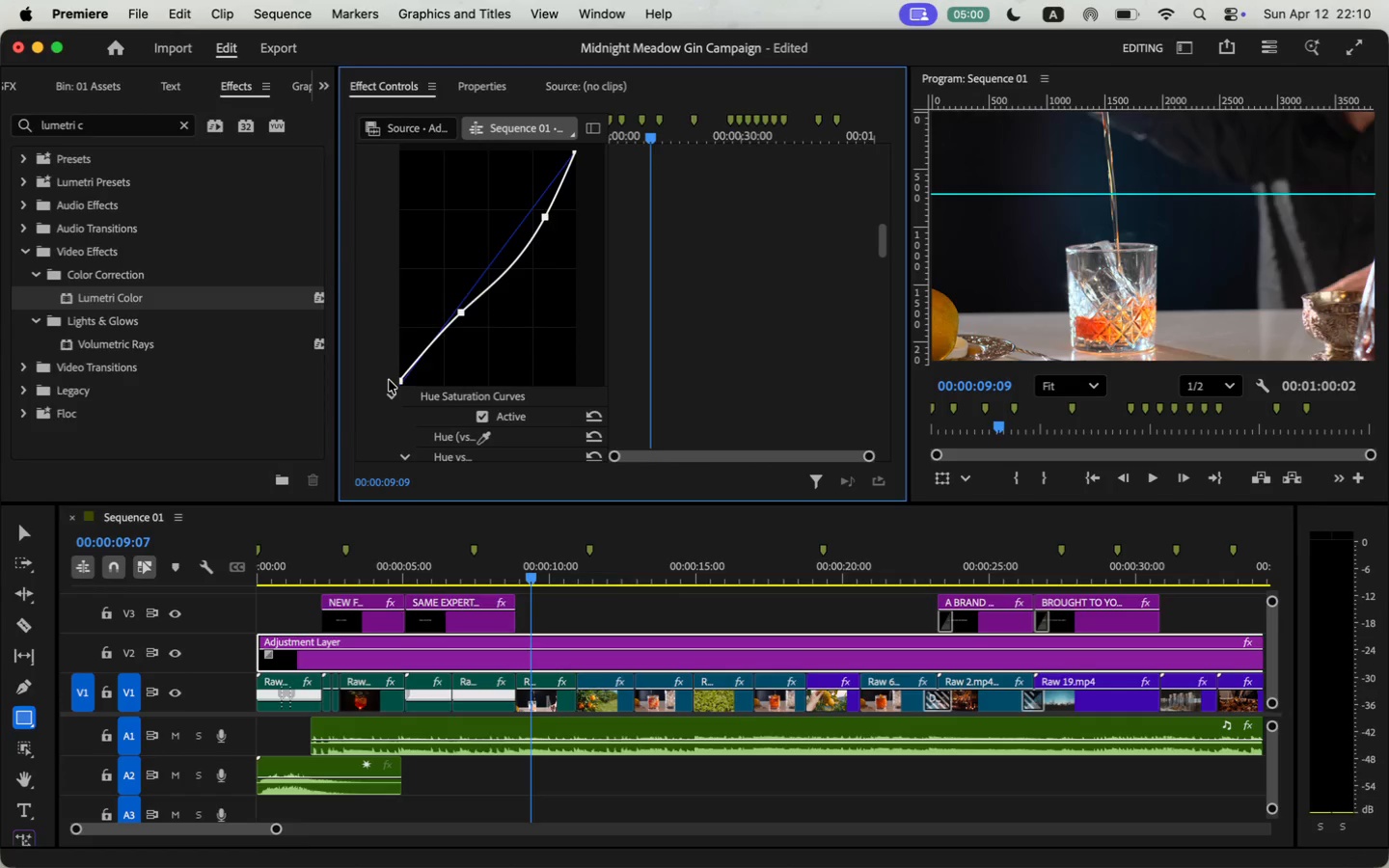 
left_click_drag(start_coordinate=[542, 220], to_coordinate=[540, 205])
 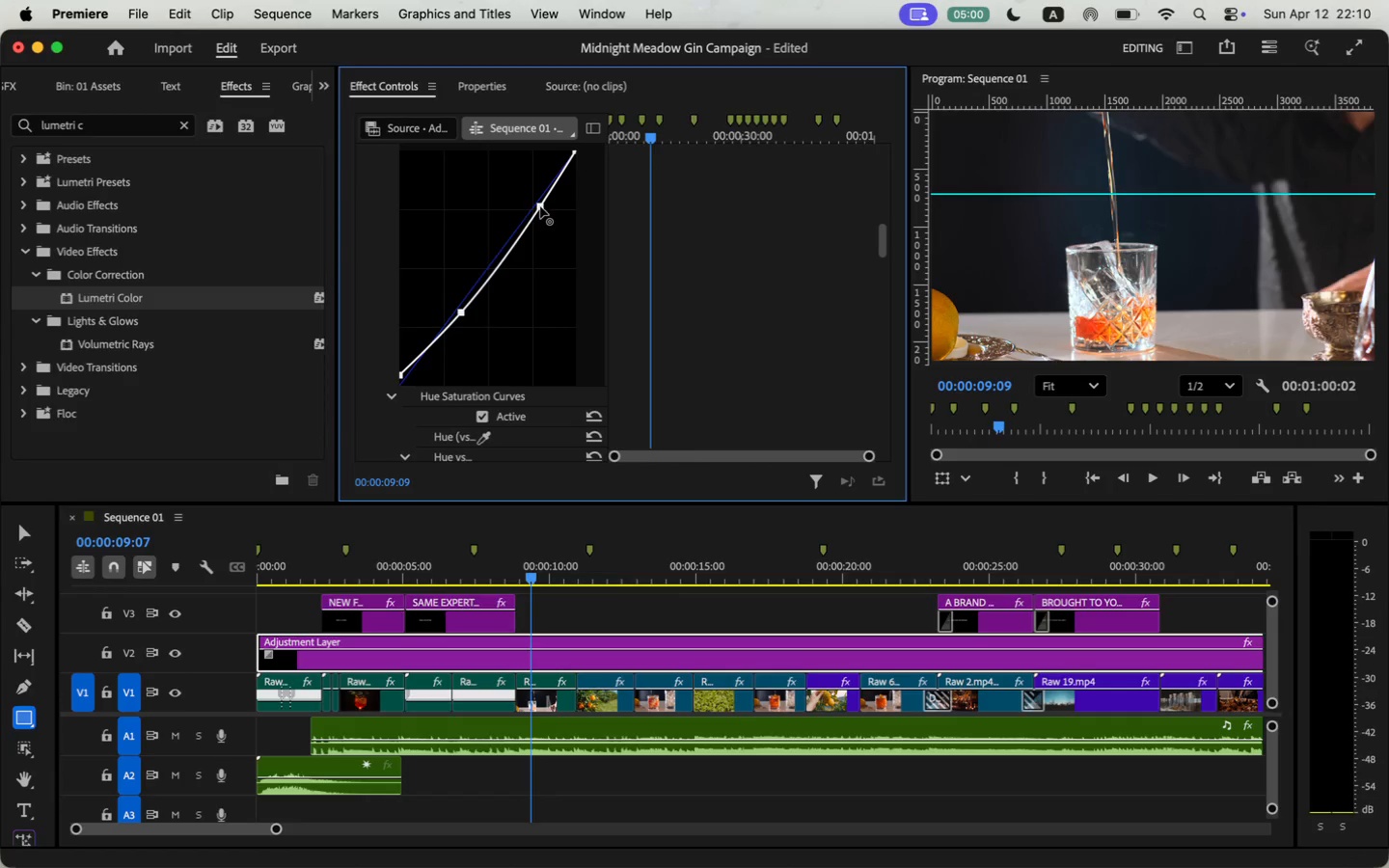 
left_click_drag(start_coordinate=[534, 211], to_coordinate=[526, 222])
 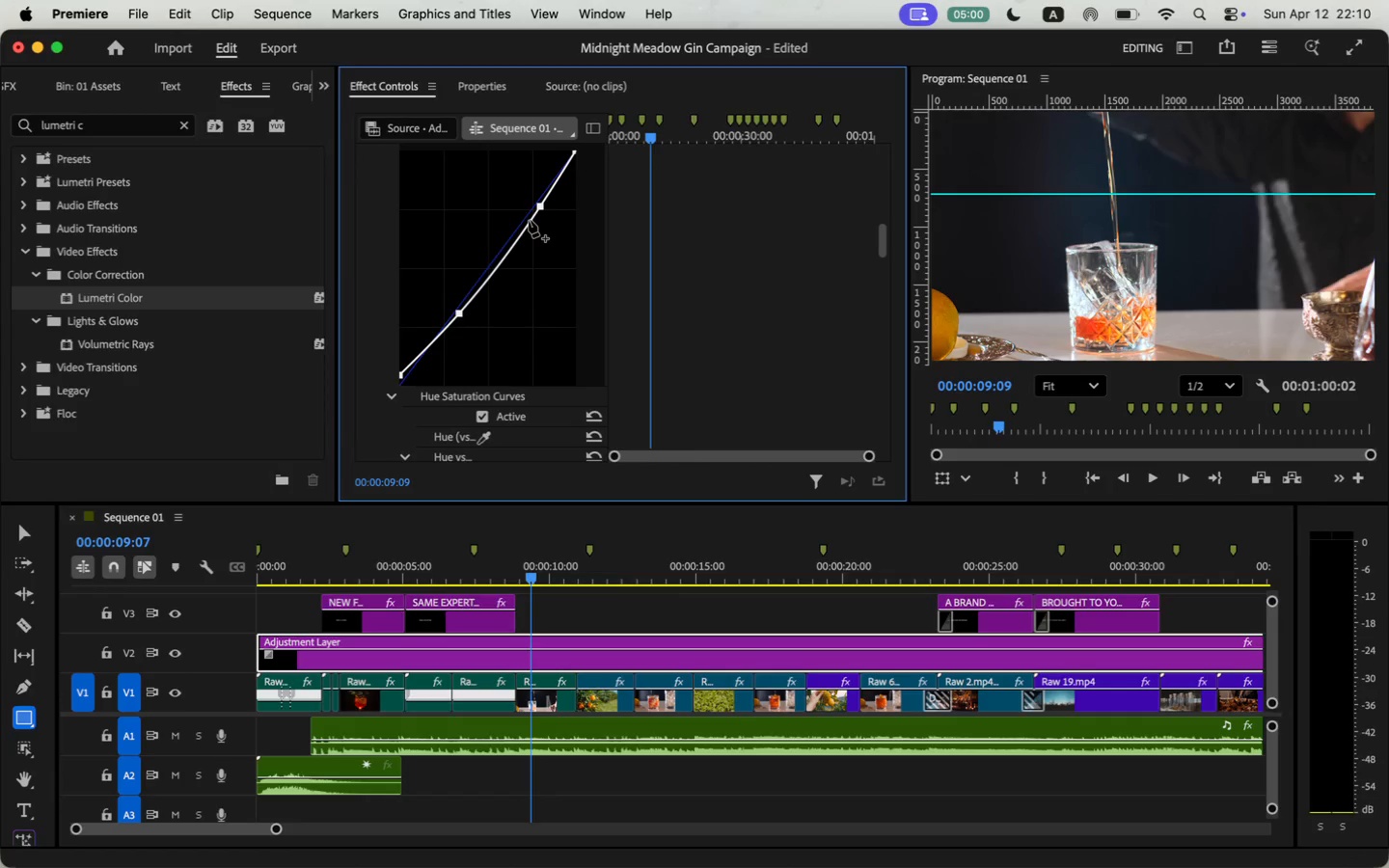 
key(Meta+CommandLeft)
 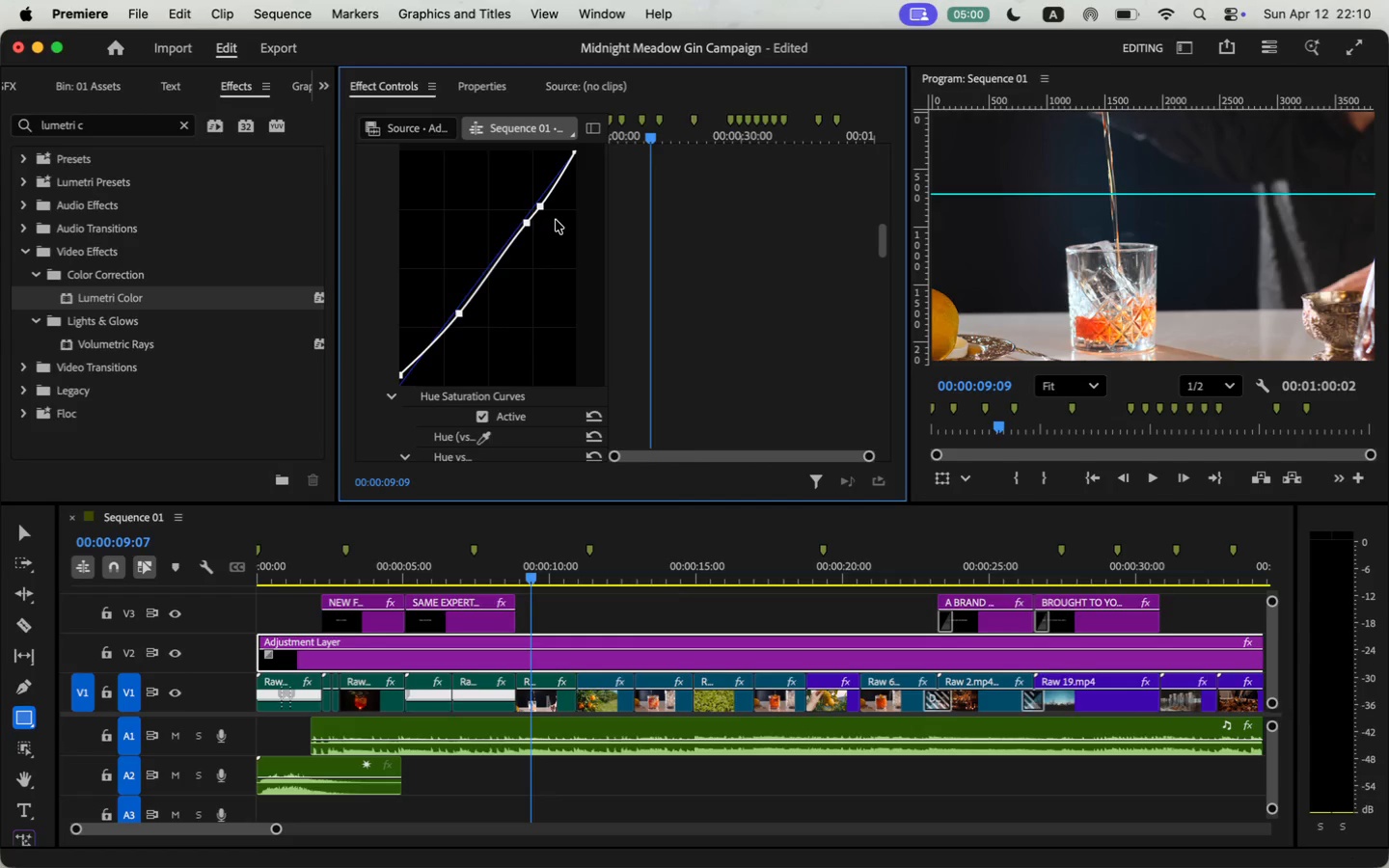 
key(Meta+Z)
 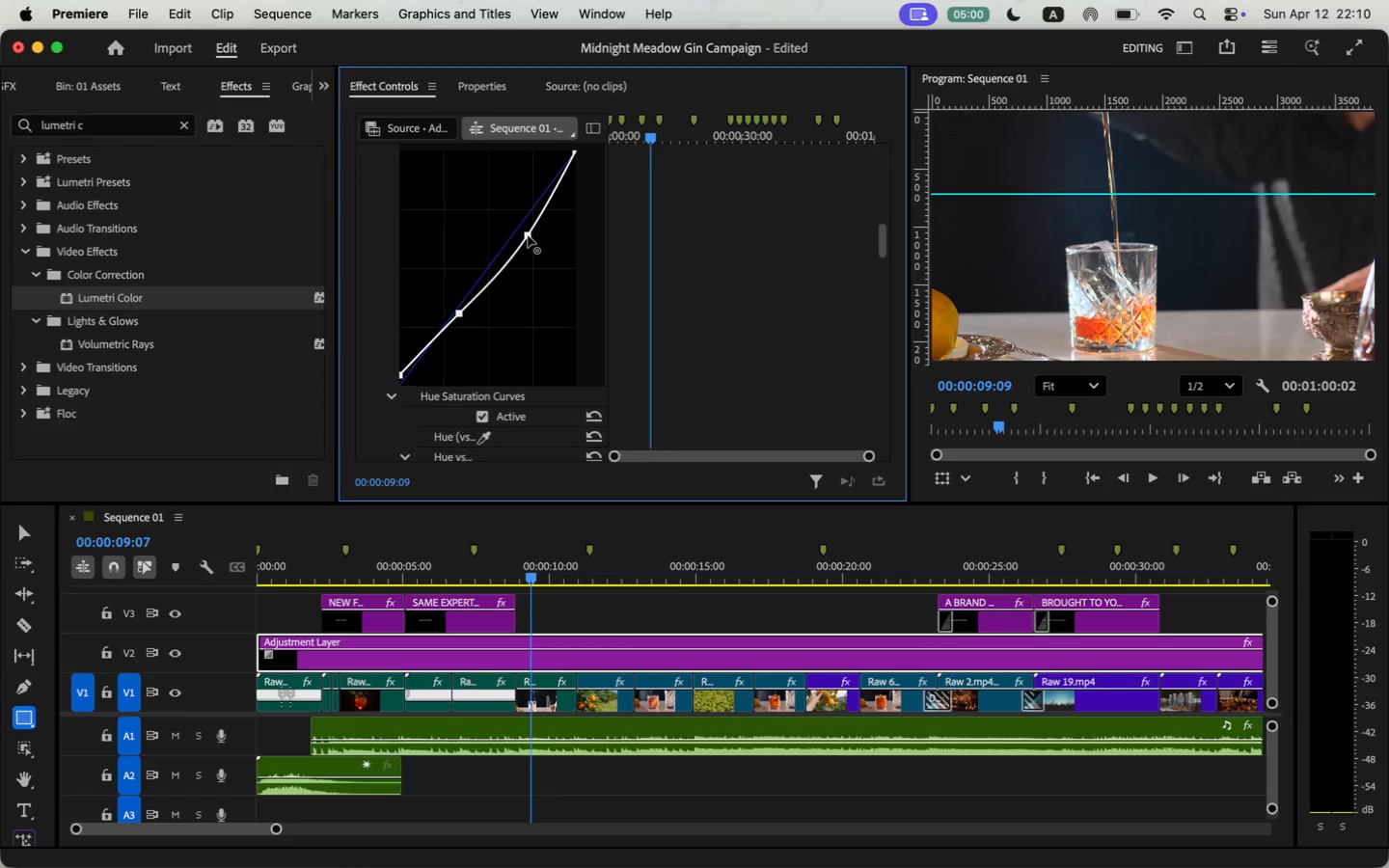 
left_click_drag(start_coordinate=[538, 207], to_coordinate=[528, 232])
 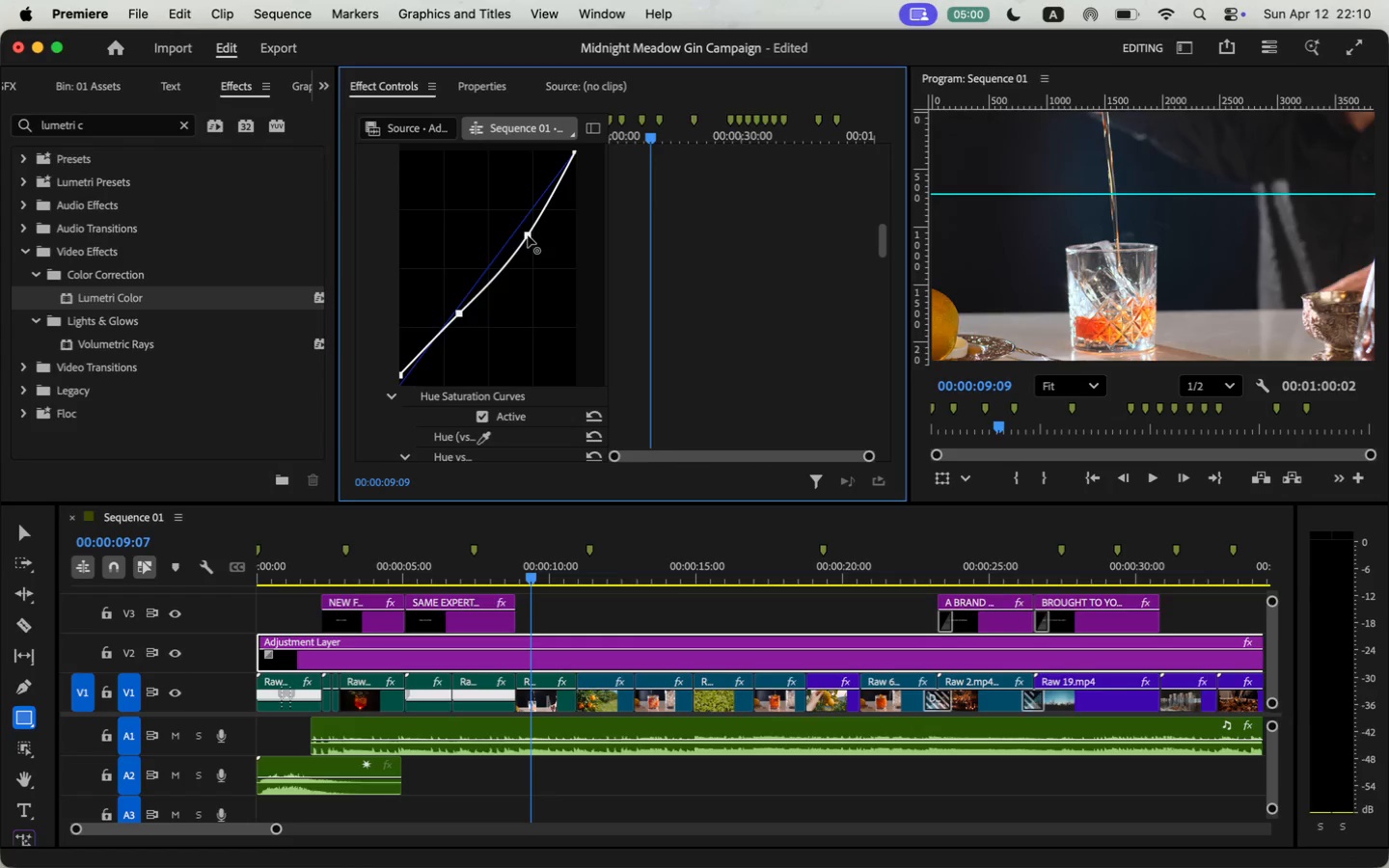 
left_click_drag(start_coordinate=[575, 152], to_coordinate=[607, 162])
 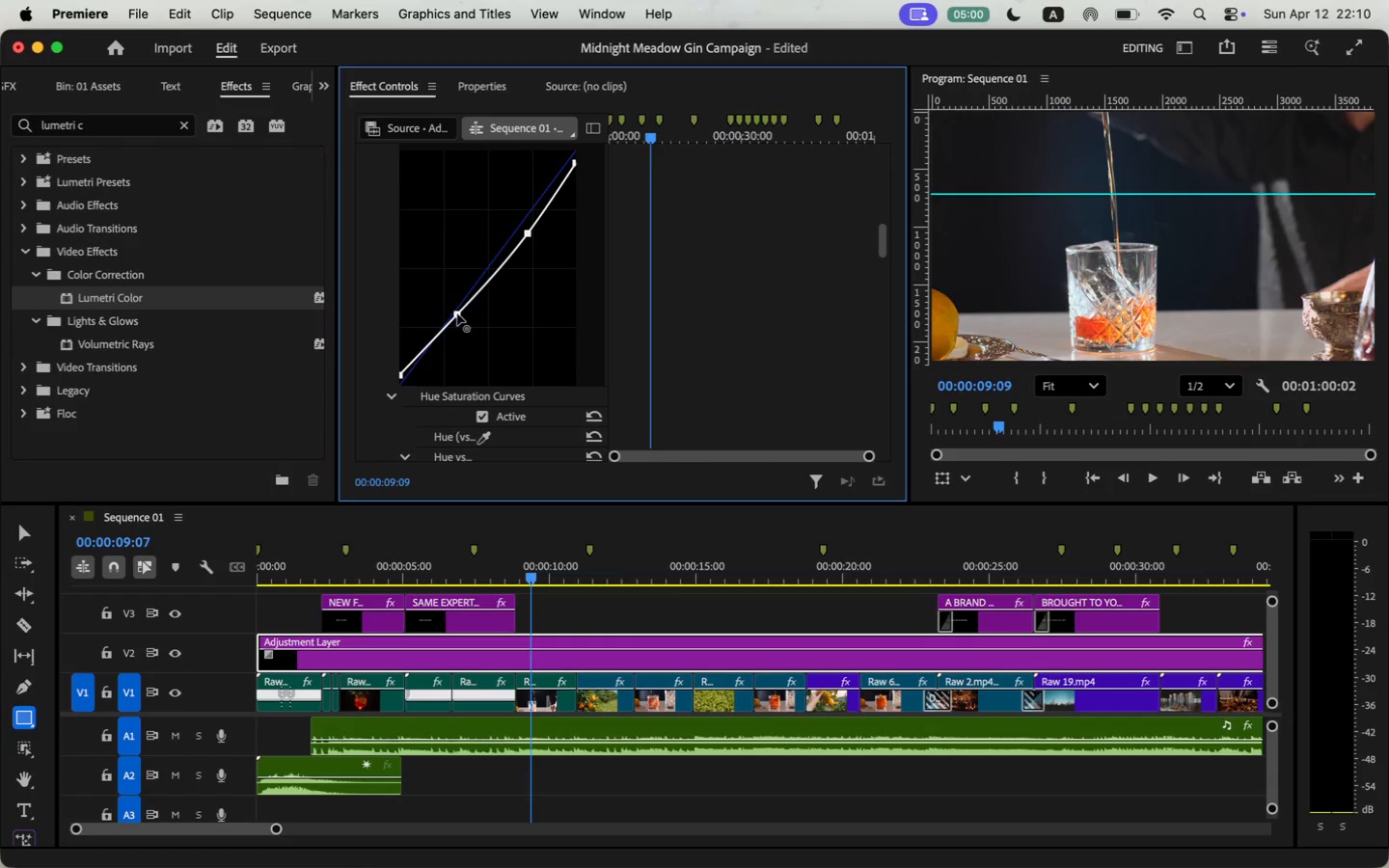 
left_click_drag(start_coordinate=[527, 232], to_coordinate=[521, 213])
 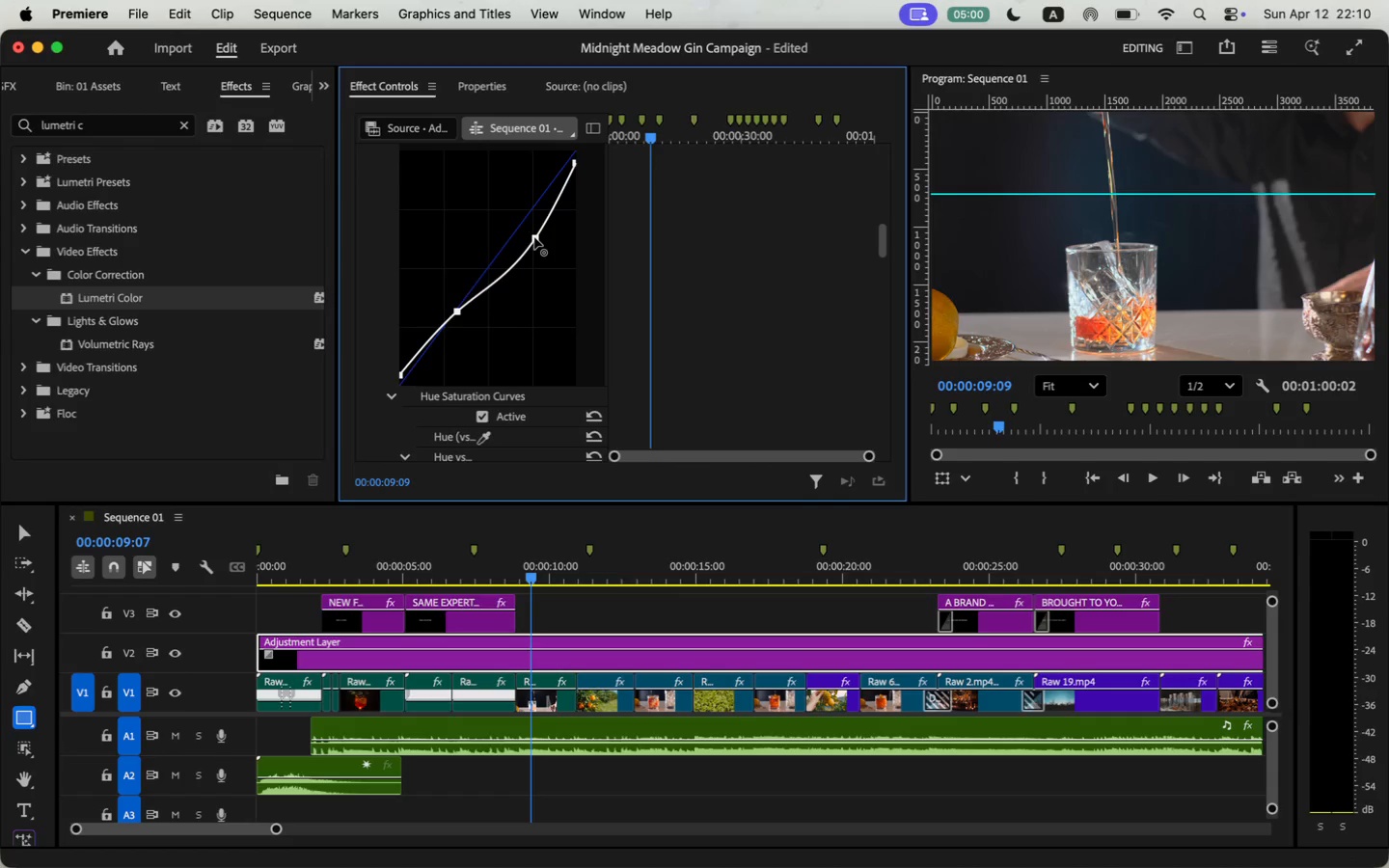 
left_click_drag(start_coordinate=[459, 311], to_coordinate=[477, 304])
 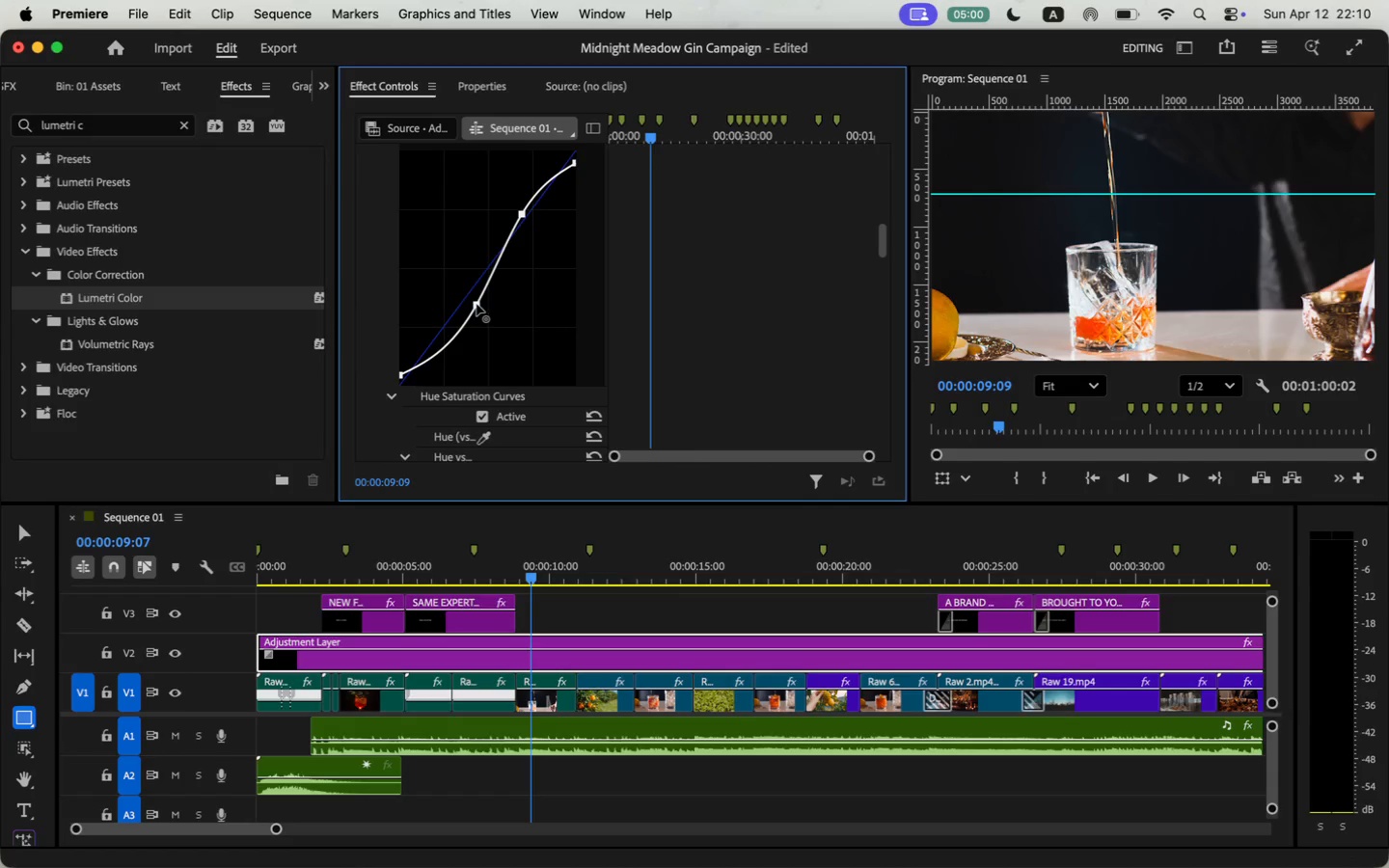 
left_click_drag(start_coordinate=[521, 216], to_coordinate=[521, 230])
 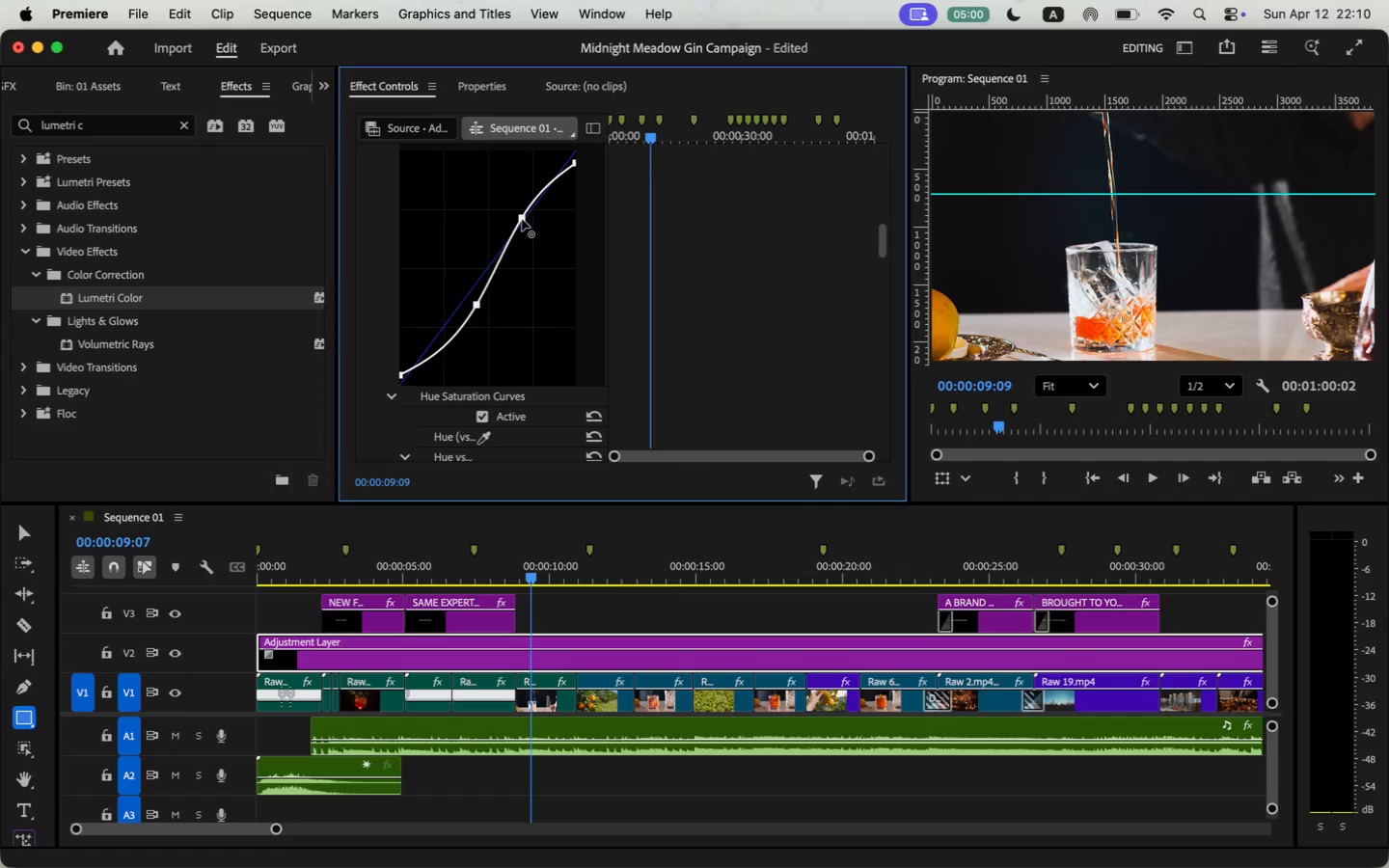 
left_click_drag(start_coordinate=[474, 305], to_coordinate=[463, 317])
 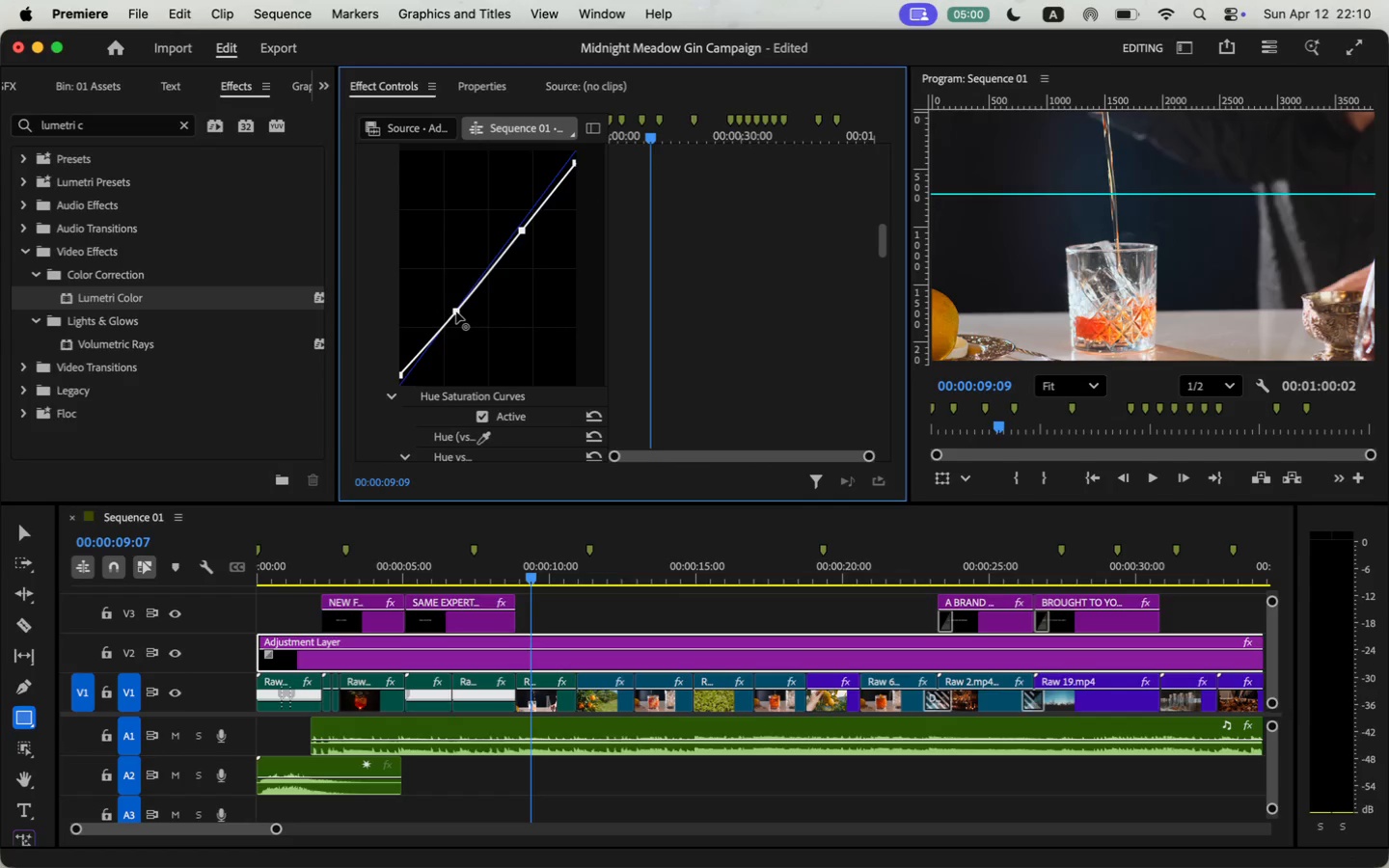 
left_click_drag(start_coordinate=[399, 375], to_coordinate=[395, 374])
 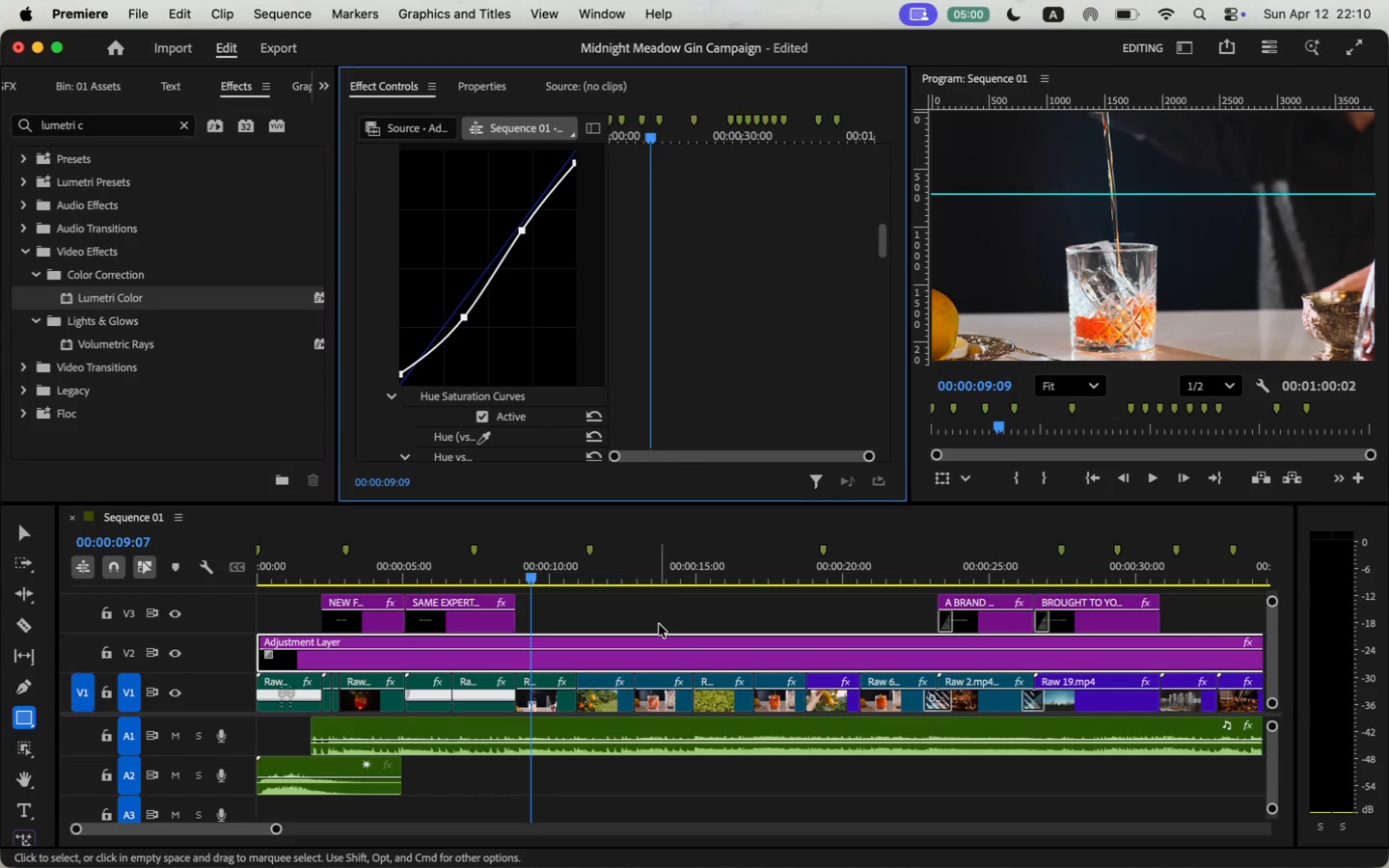 
wait(7.33)
 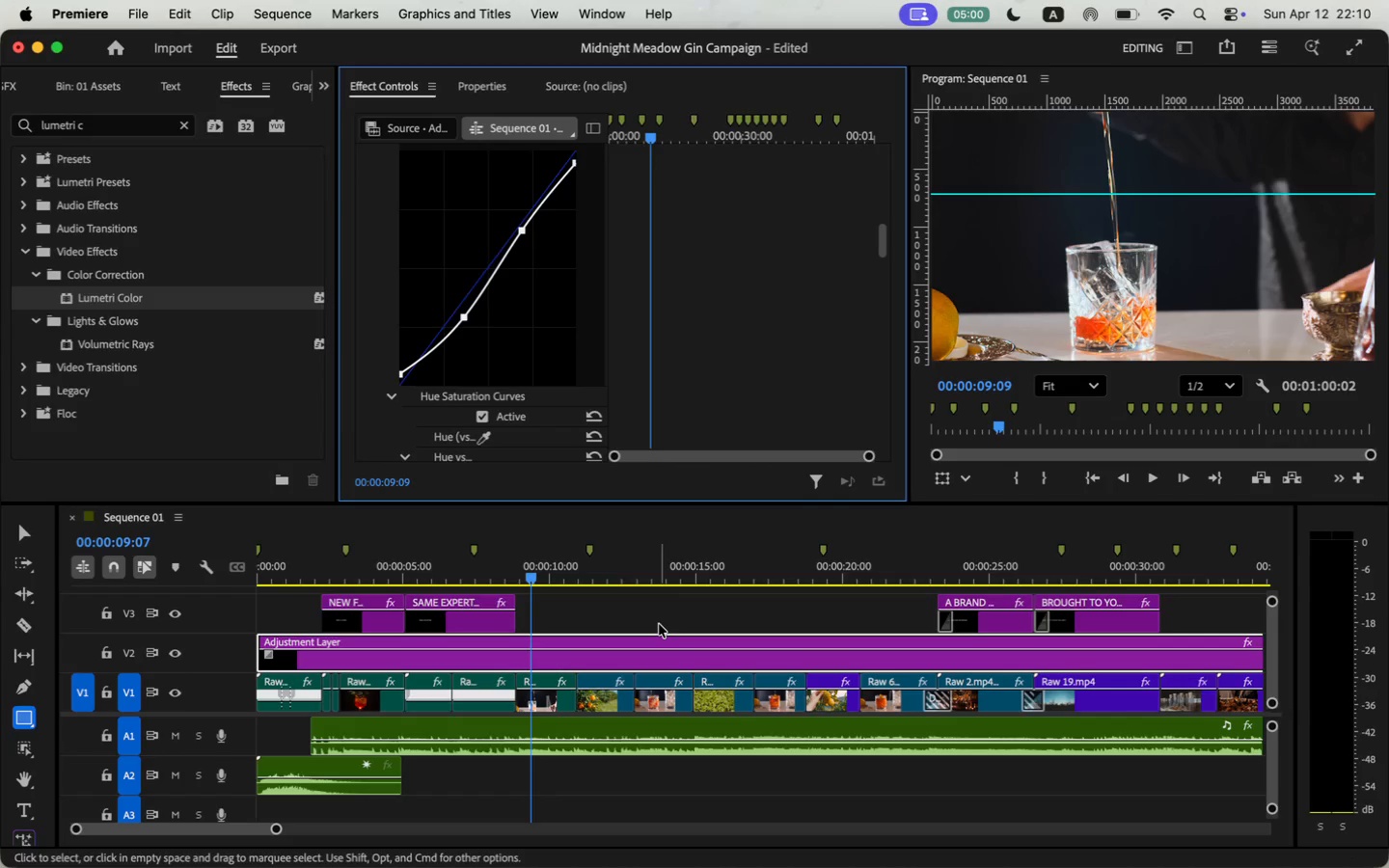 
left_click([176, 656])
 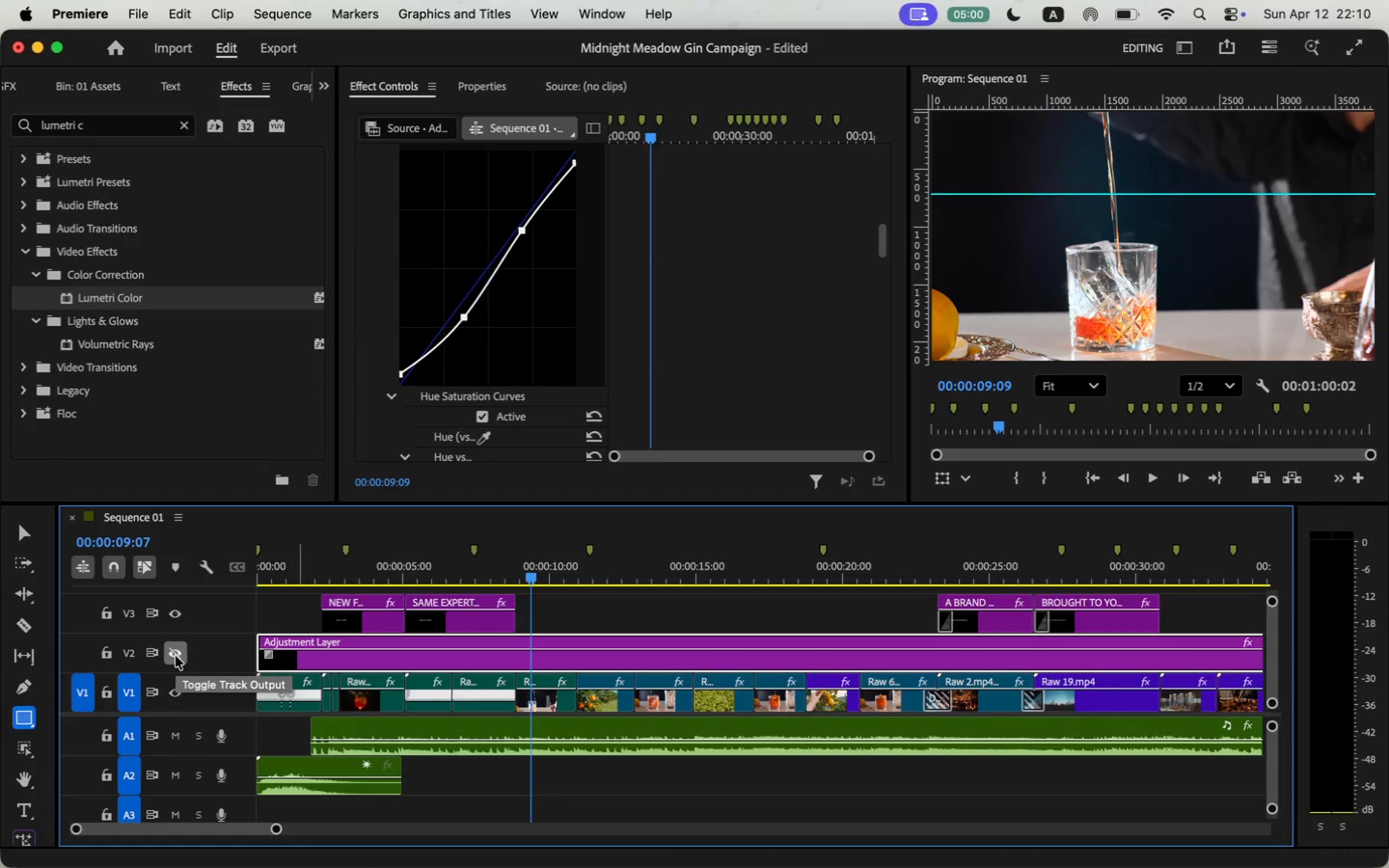 
left_click([176, 656])
 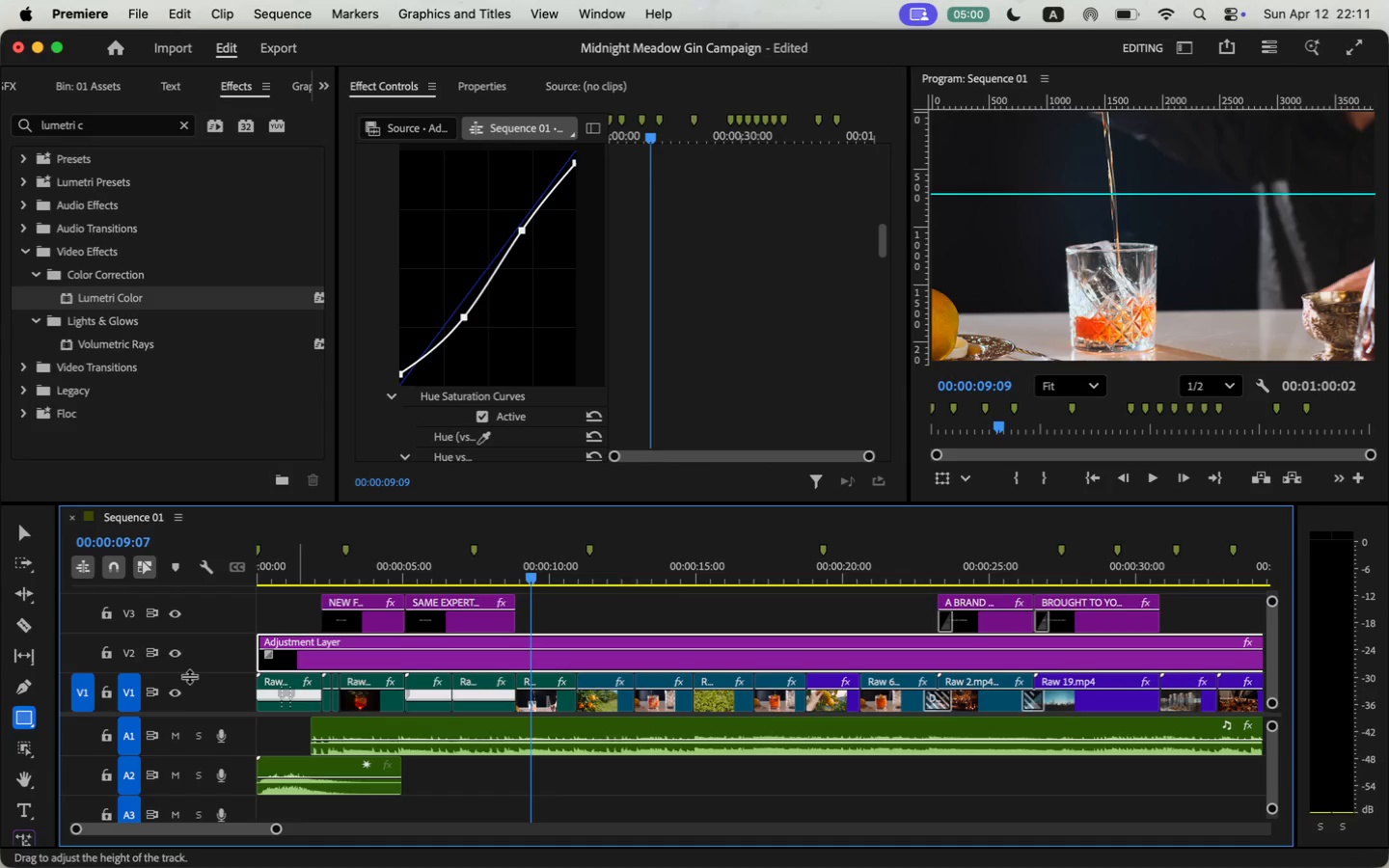 
wait(13.95)
 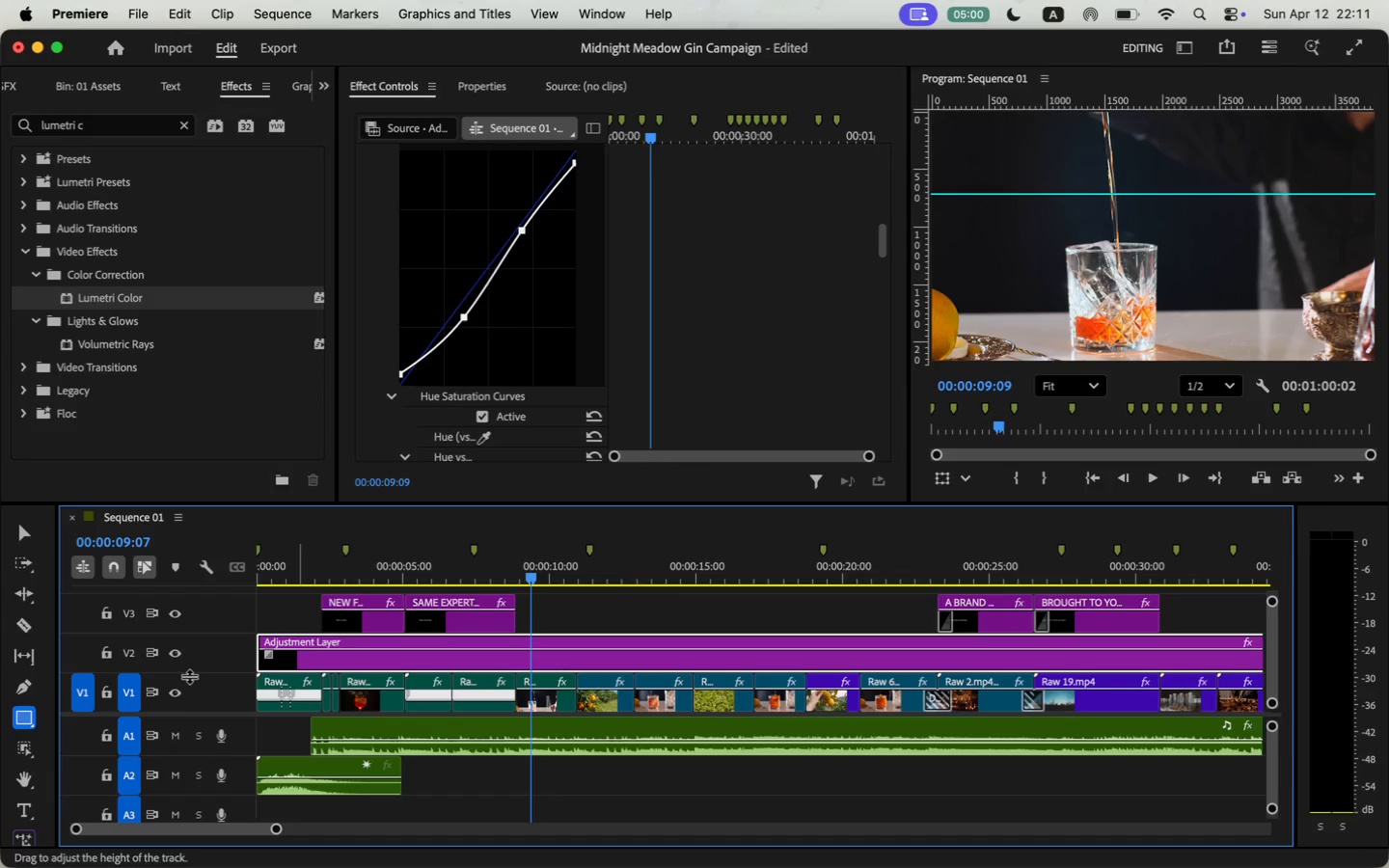 
scroll: coordinate [625, 382], scroll_direction: down, amount: 5.0
 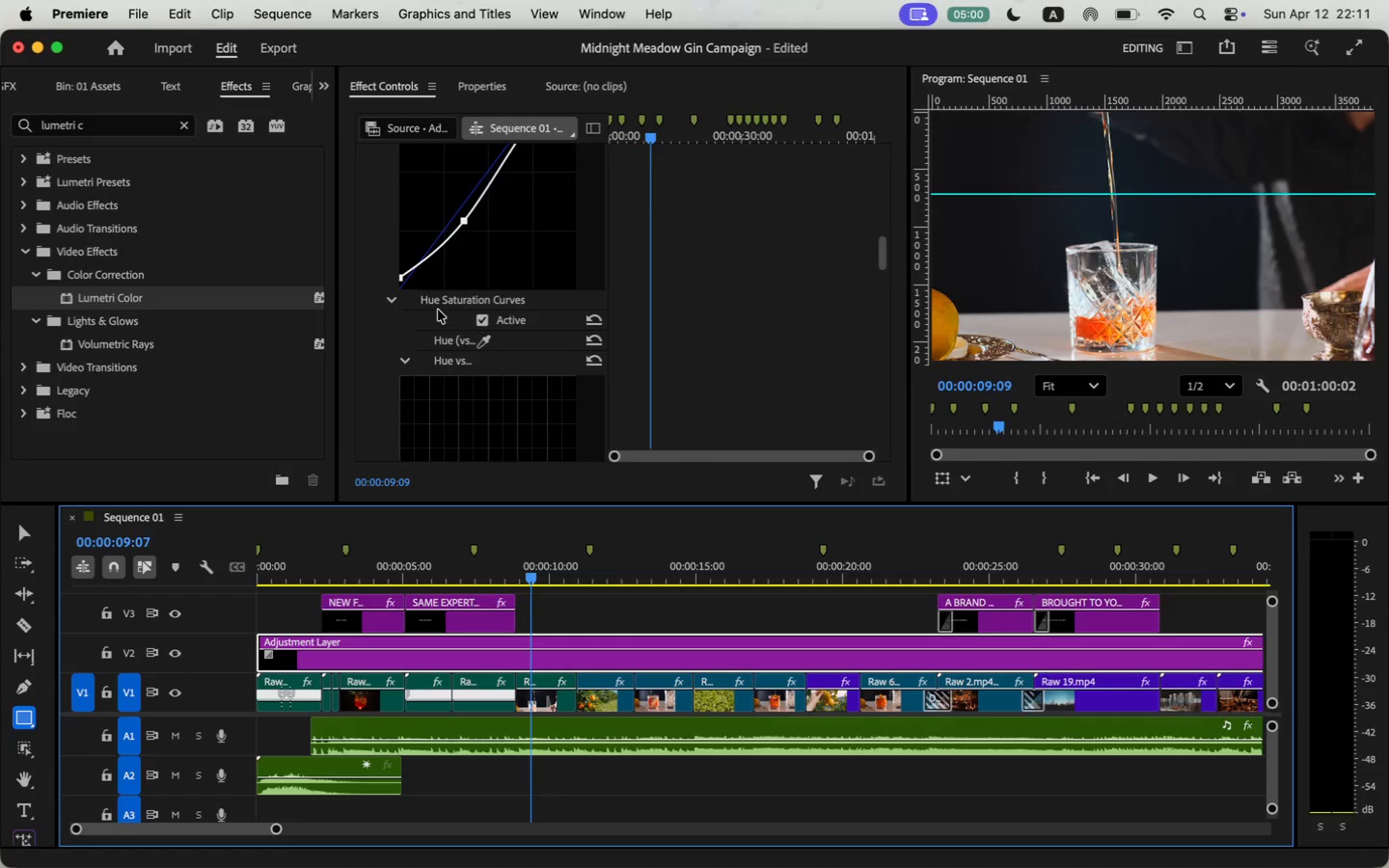 
left_click([404, 358])
 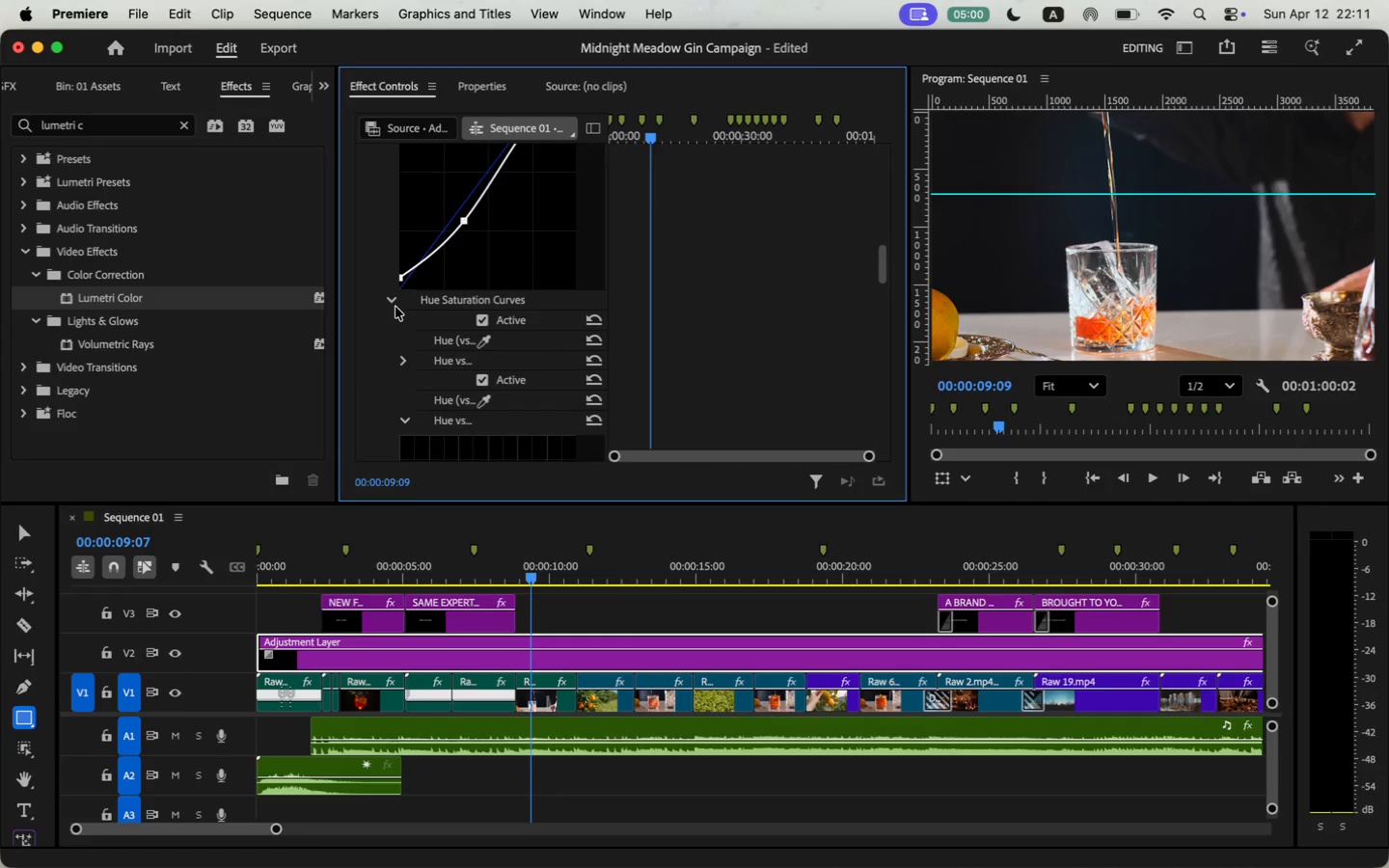 
left_click([395, 302])
 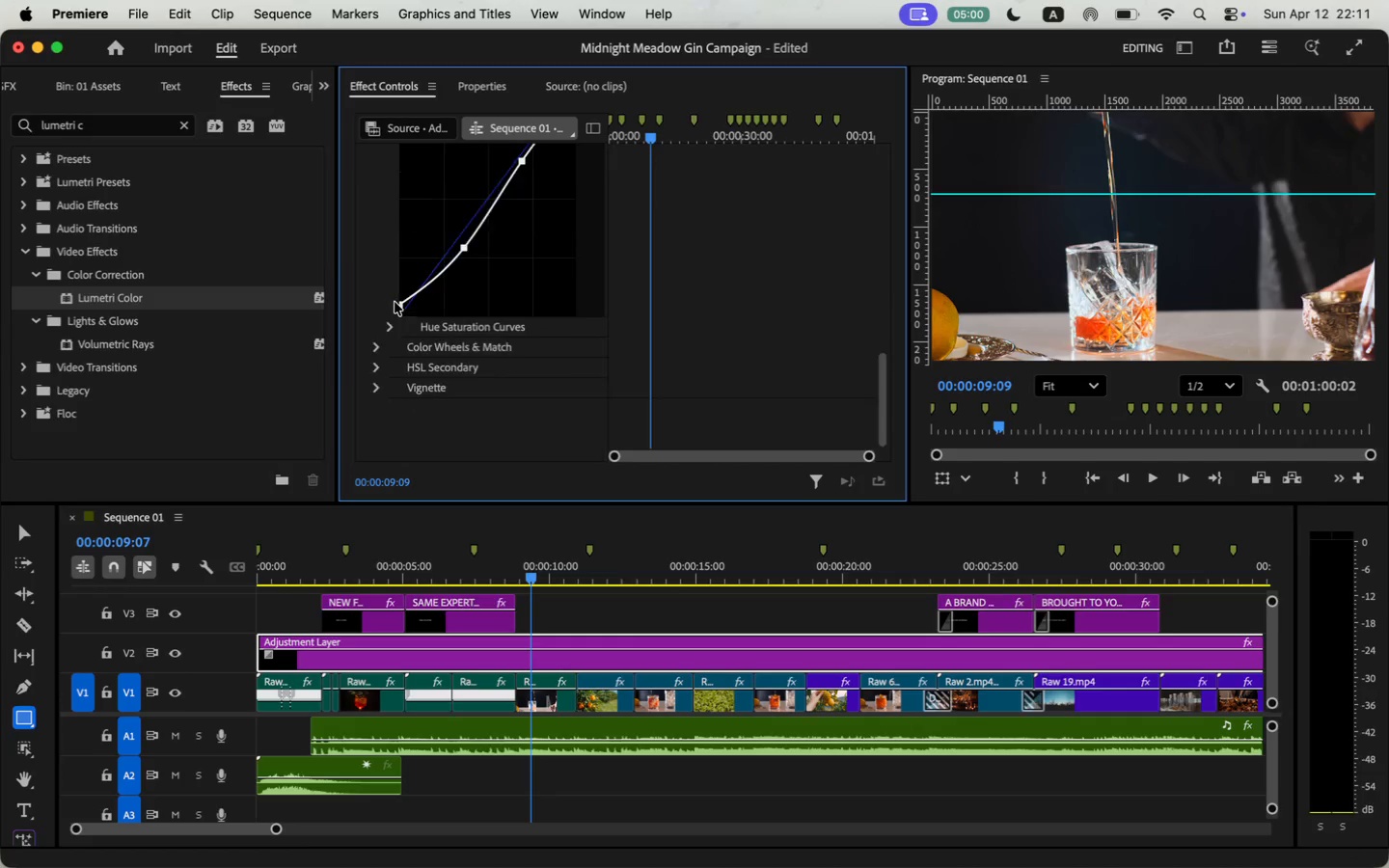 
left_click([380, 351])
 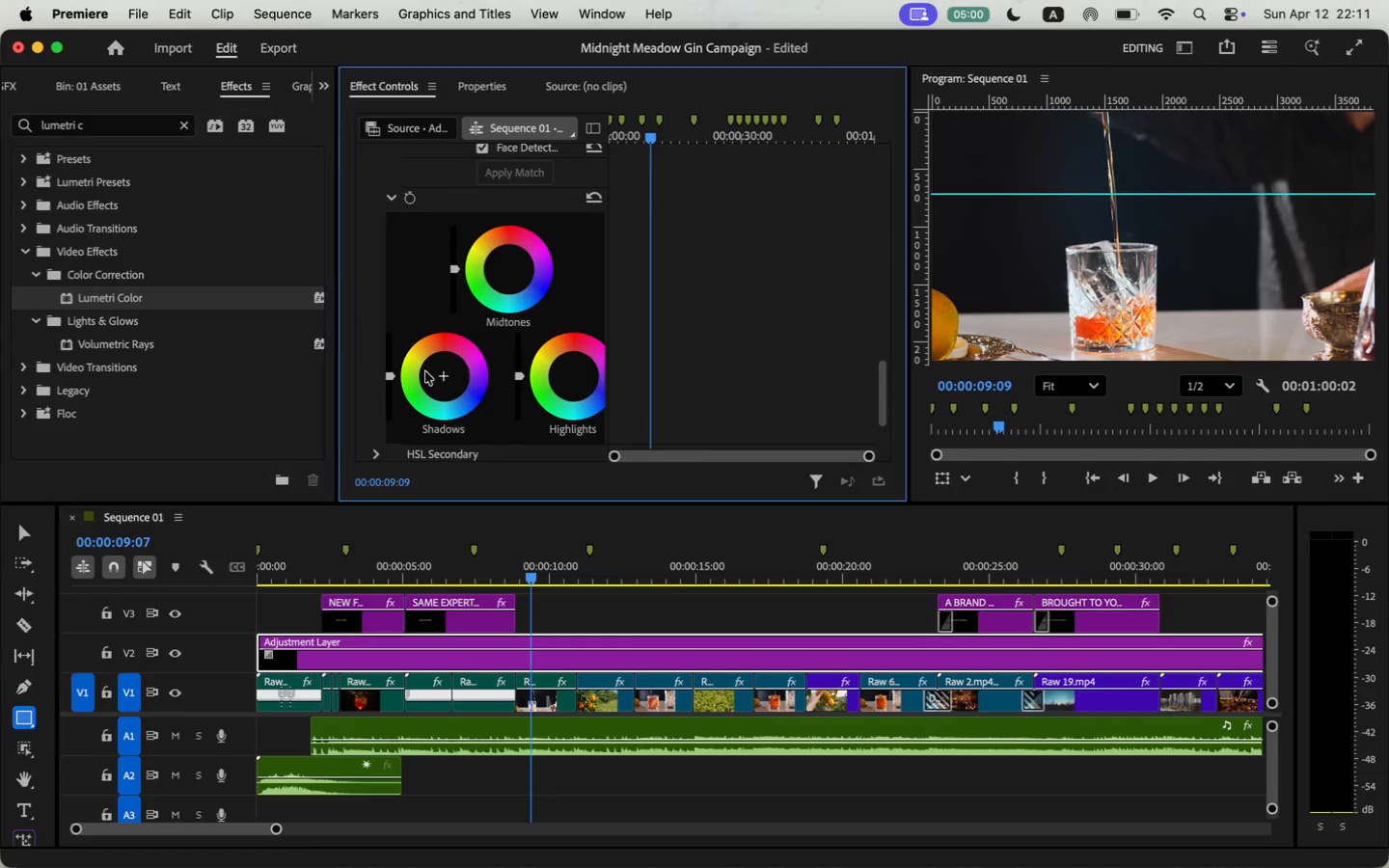 
scroll: coordinate [701, 357], scroll_direction: down, amount: 14.0
 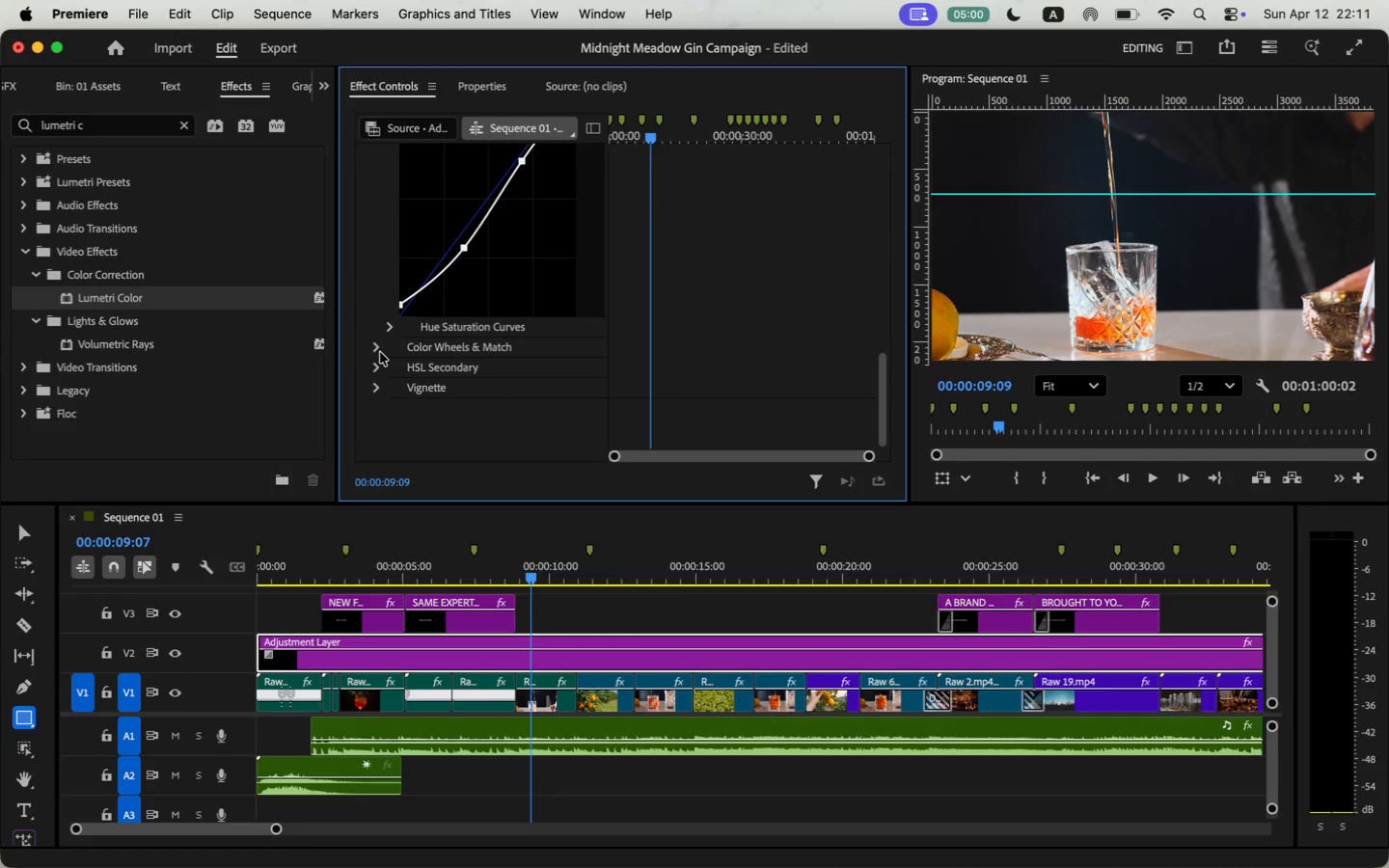 
left_click_drag(start_coordinate=[336, 377], to_coordinate=[179, 373])
 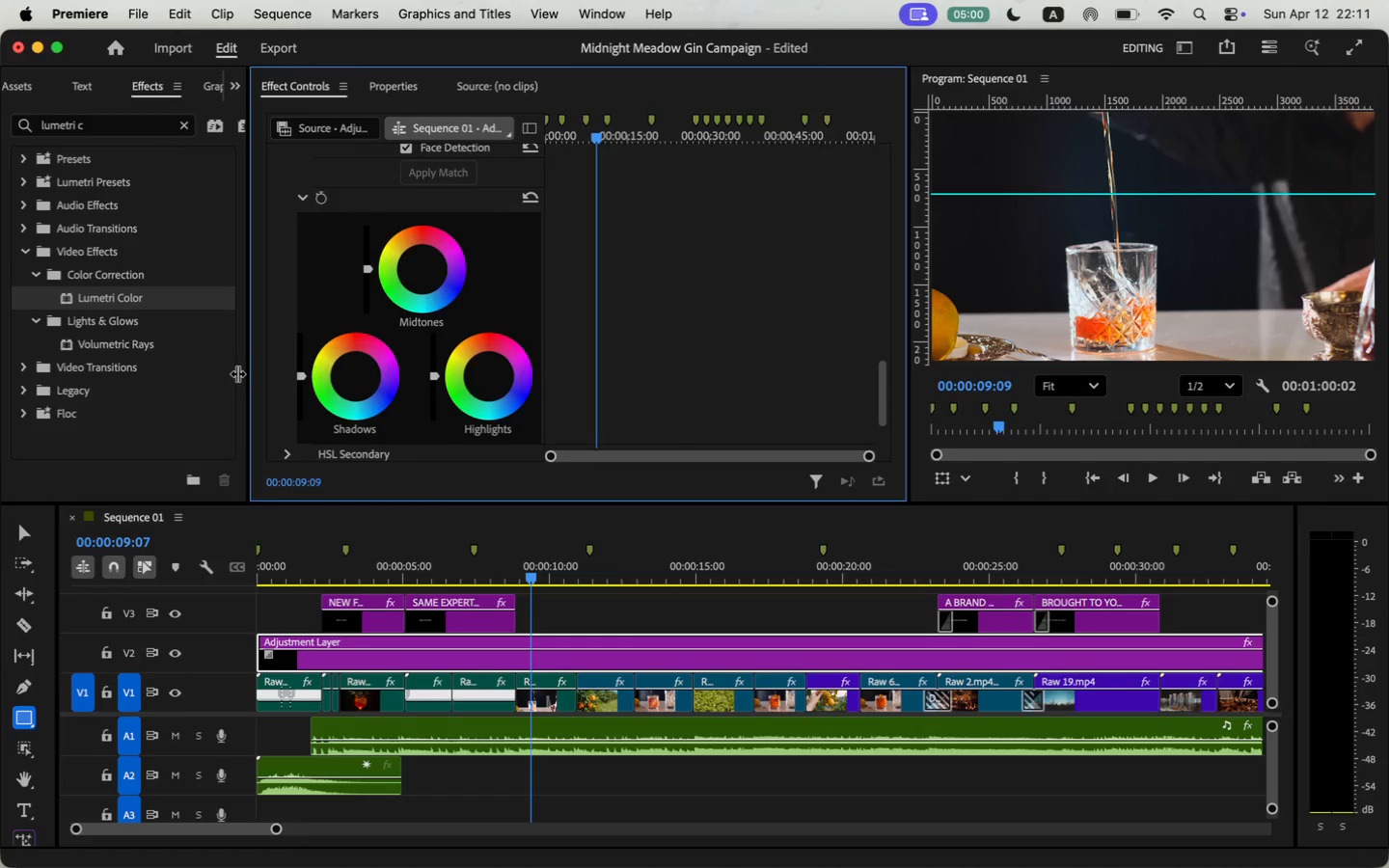 
left_click_drag(start_coordinate=[288, 375], to_coordinate=[489, 507])
 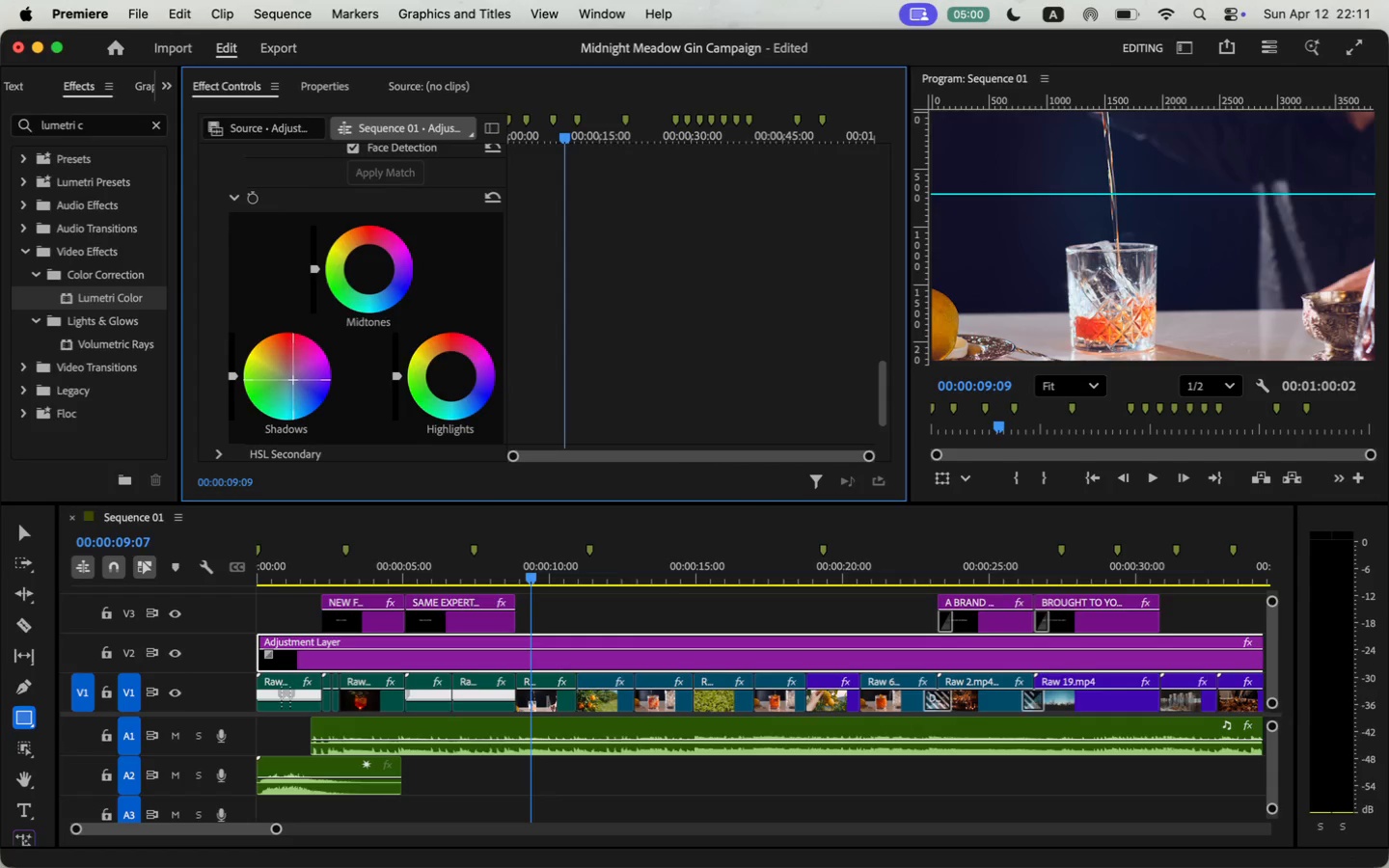 
key(Meta+Z)
 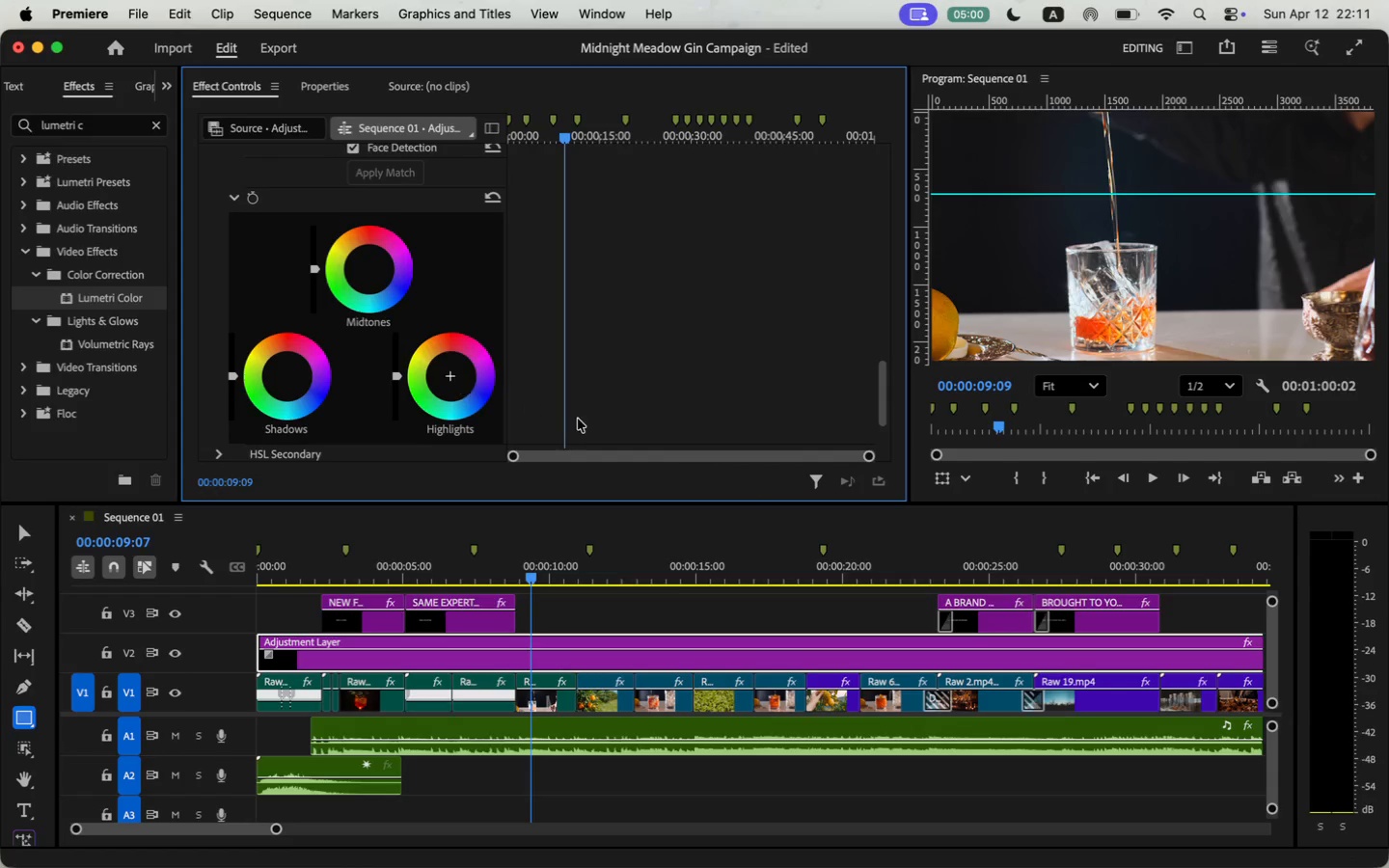 
left_click_drag(start_coordinate=[471, 502], to_coordinate=[472, 543])
 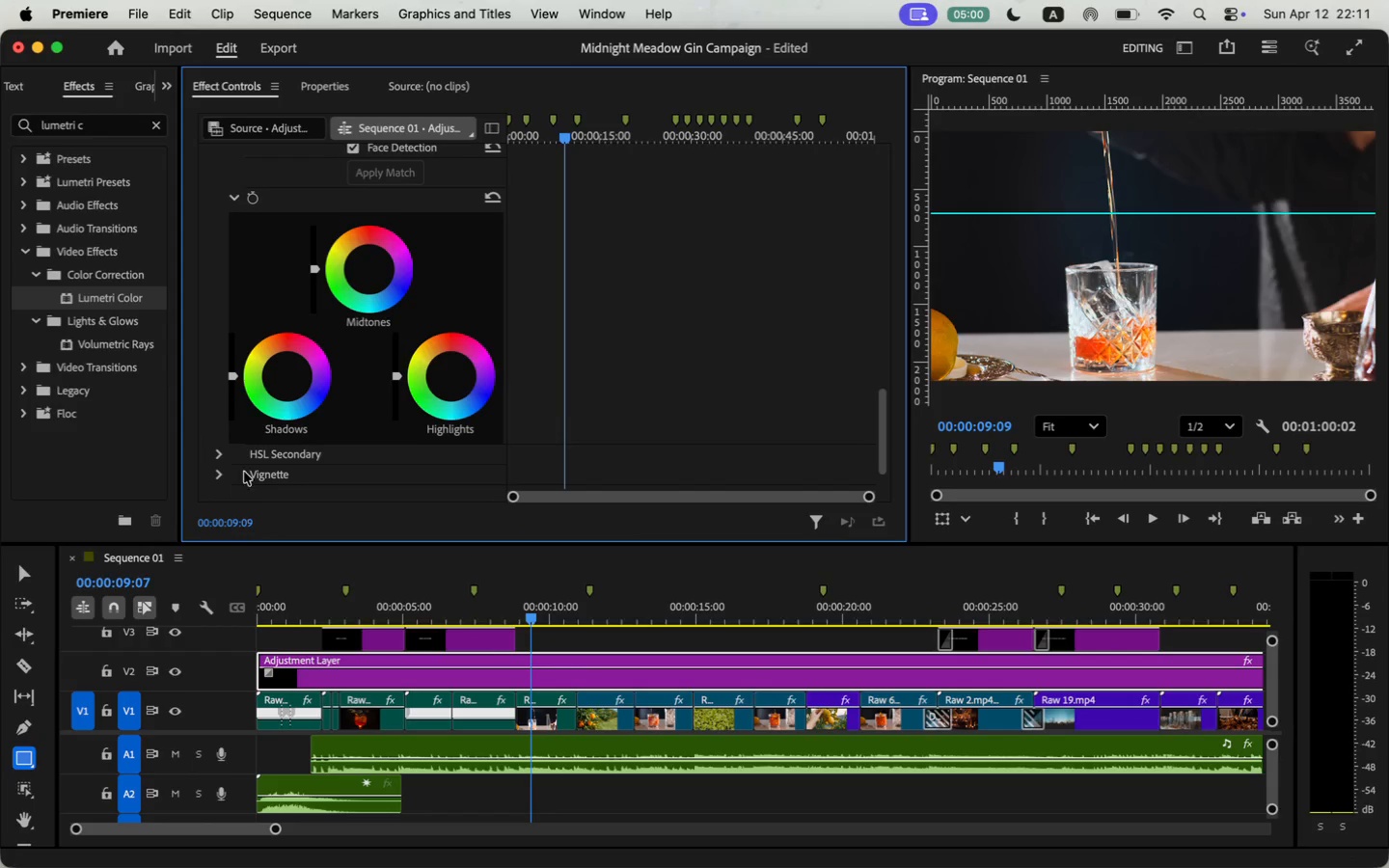 
wait(6.24)
 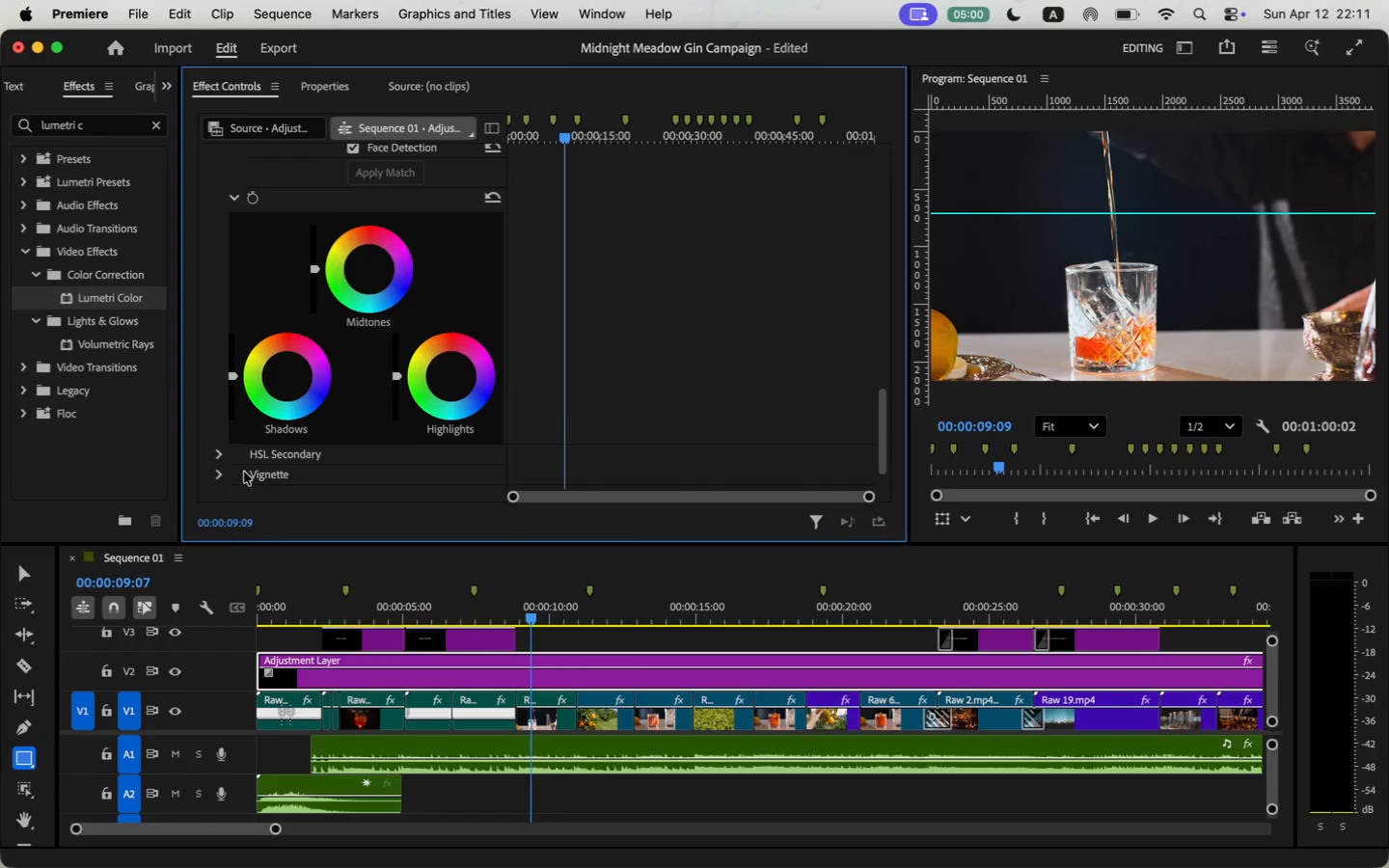 
left_click([304, 402])
 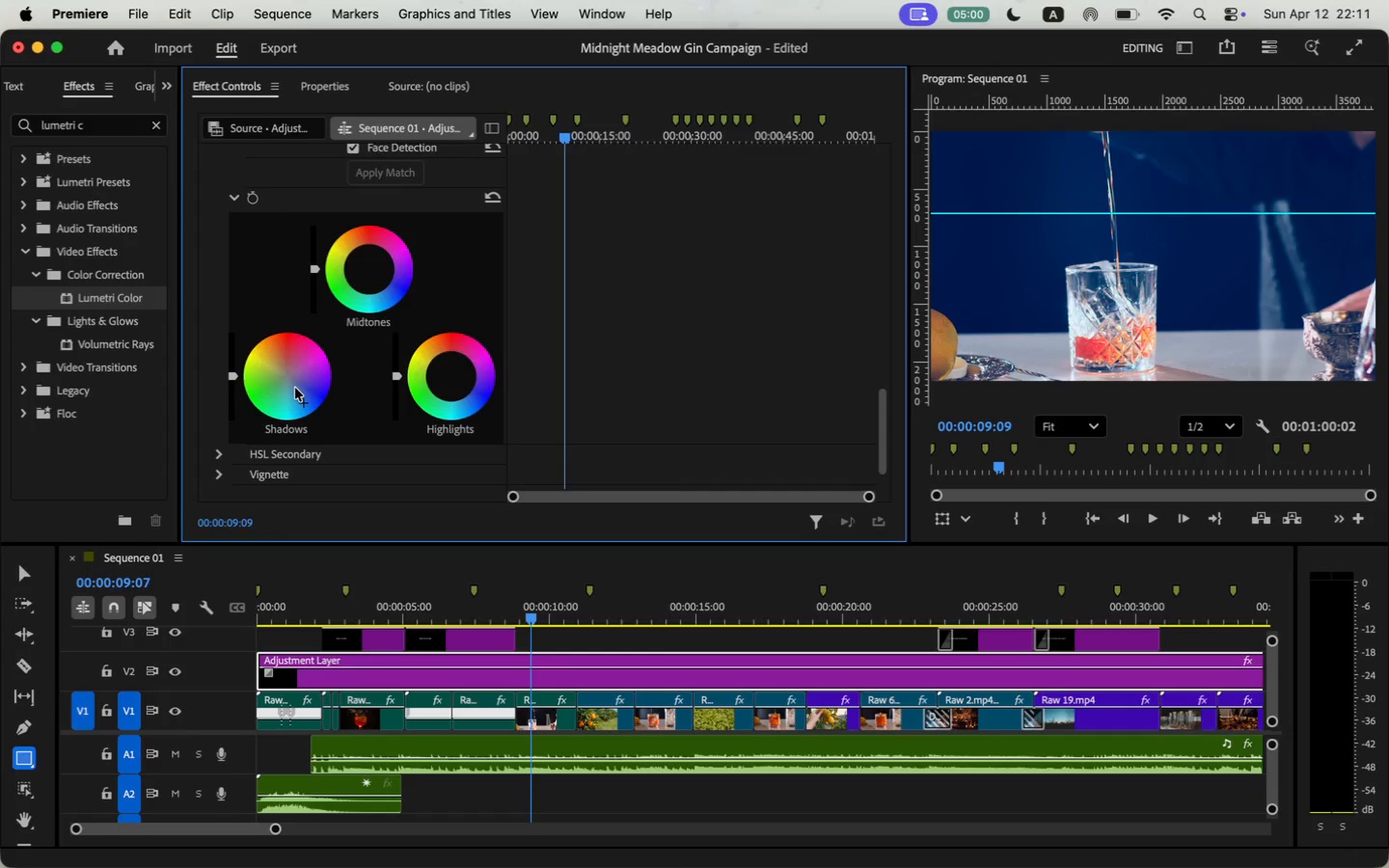 
left_click([295, 388])
 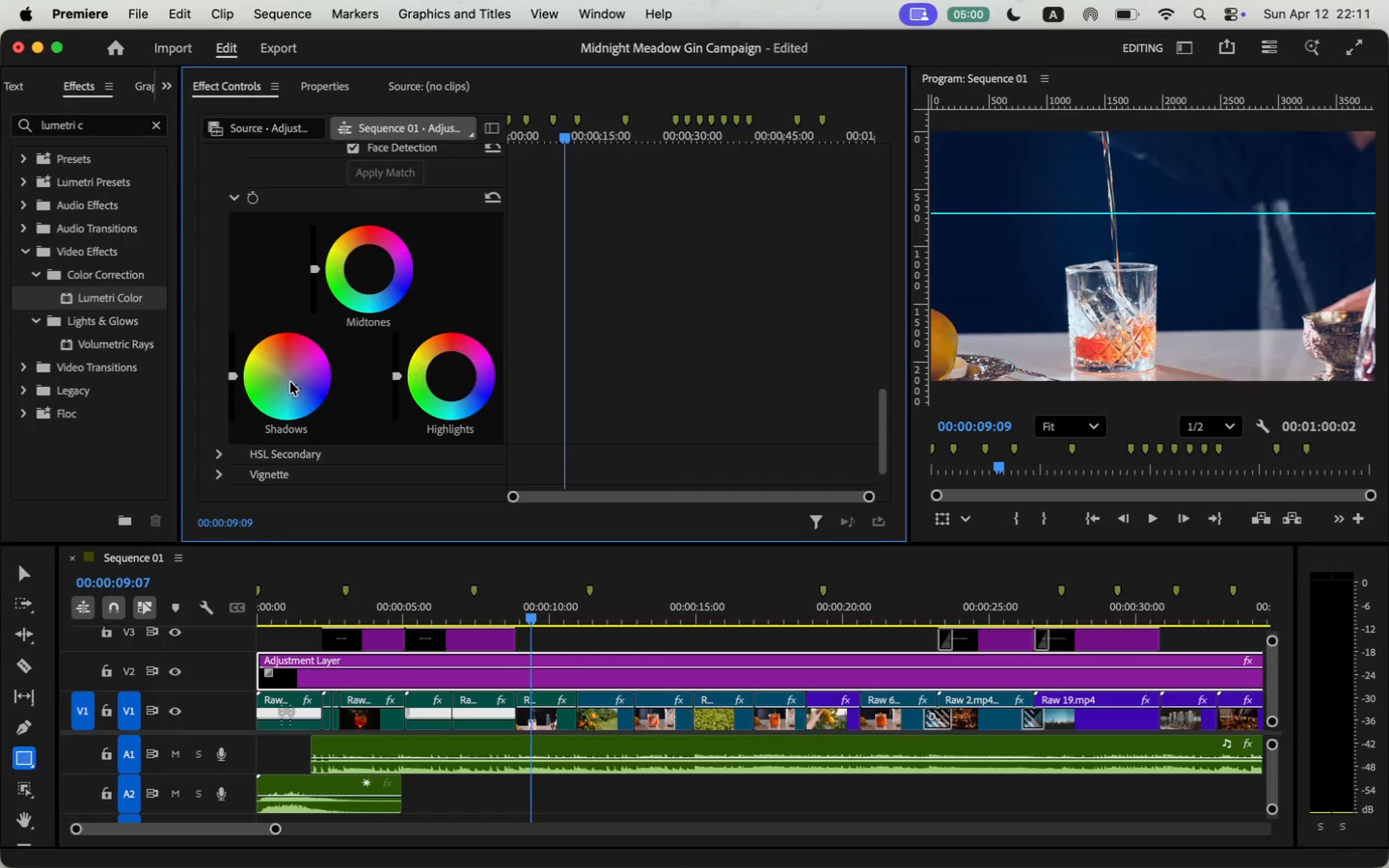 
left_click([290, 385])
 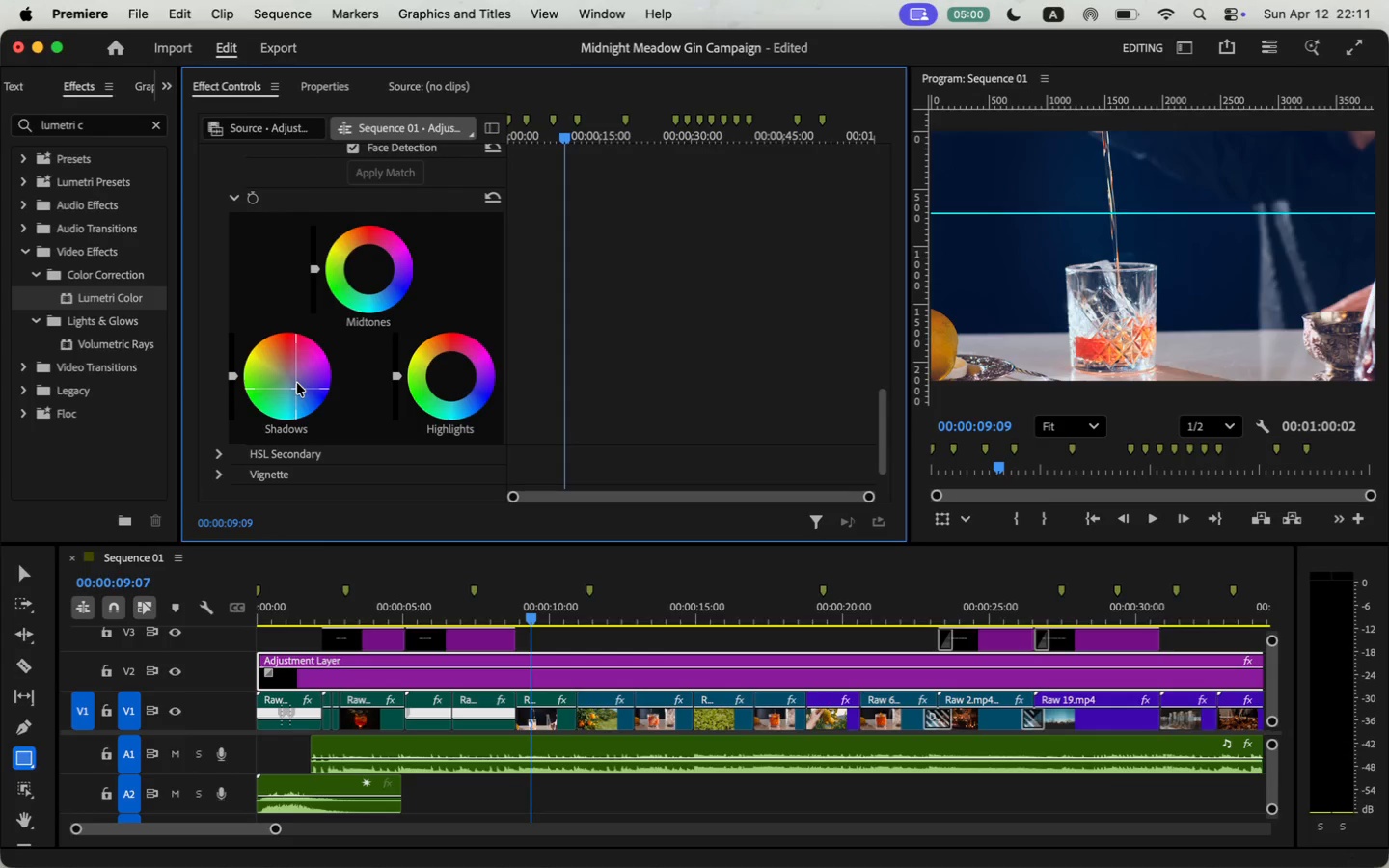 
wait(5.25)
 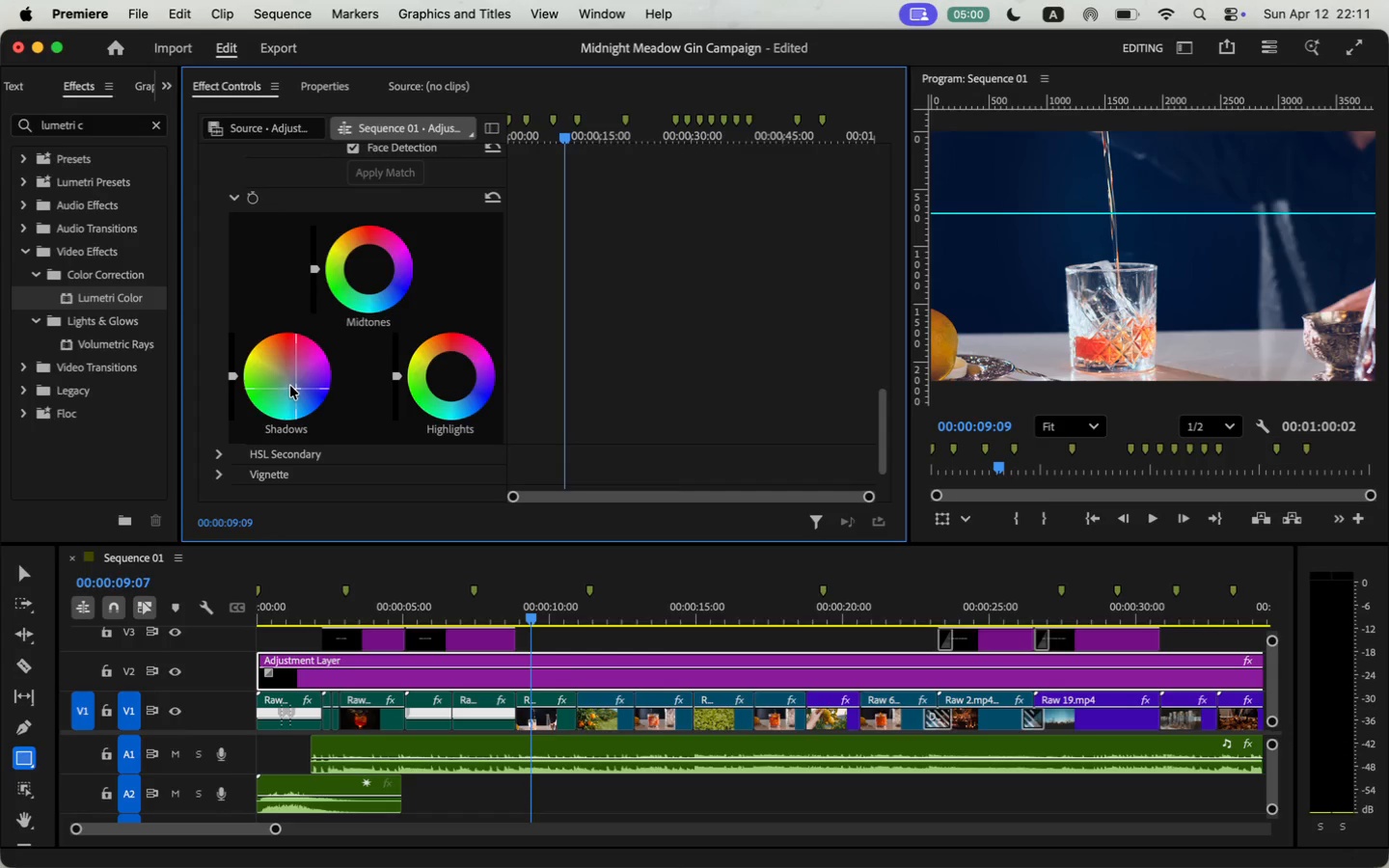 
left_click_drag(start_coordinate=[296, 390], to_coordinate=[359, 286])
 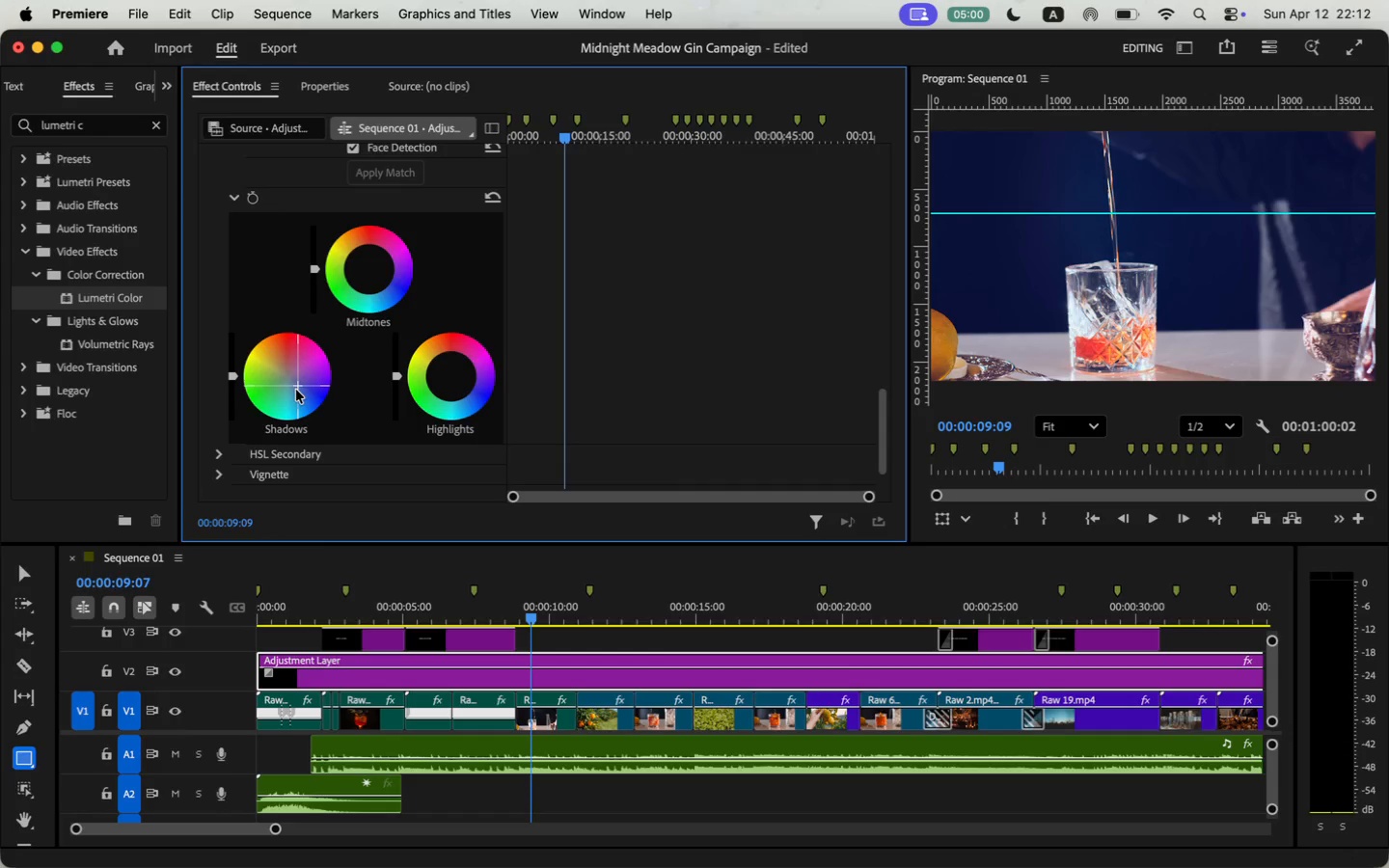 
left_click([312, 385])
 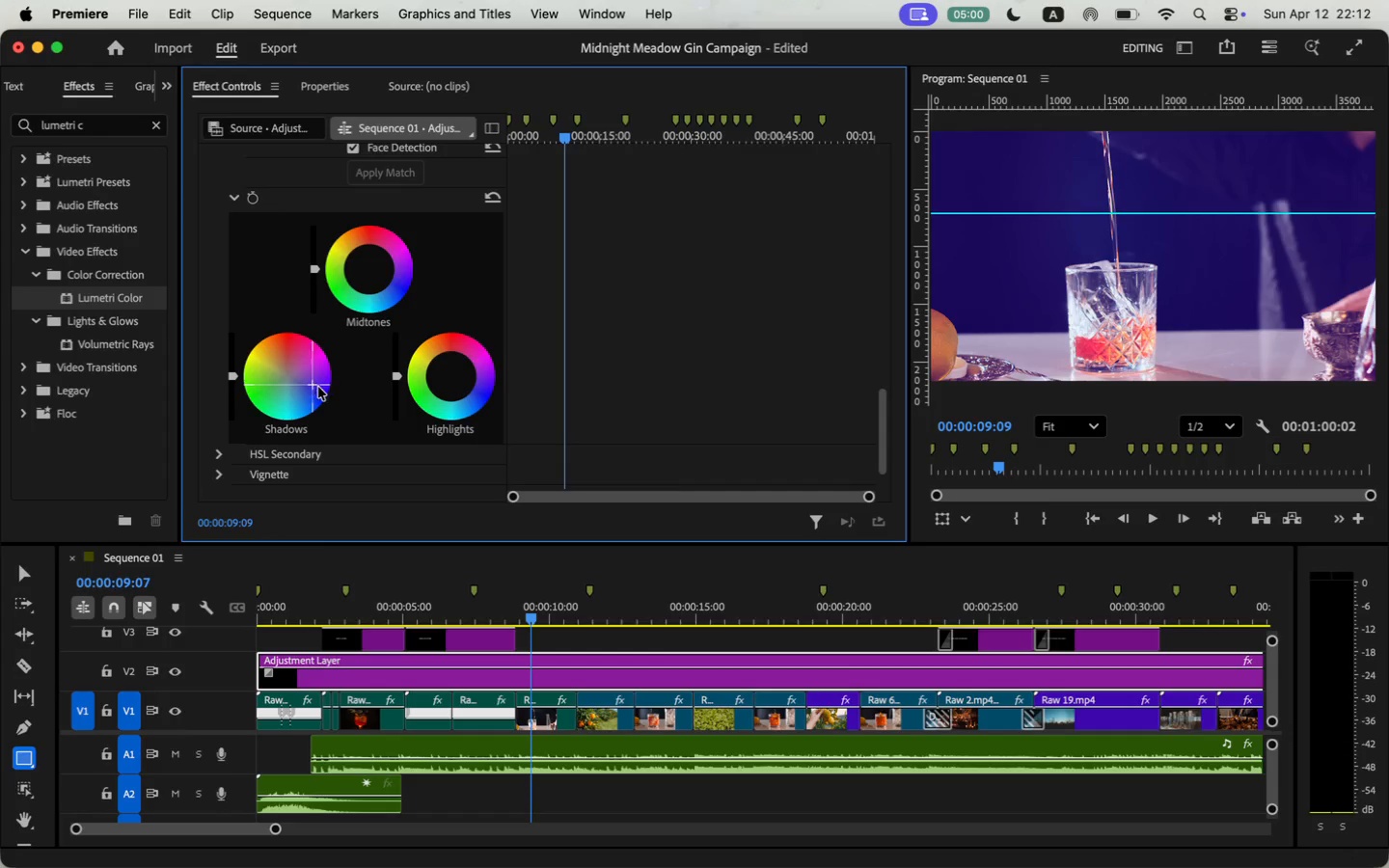 
left_click([323, 389])
 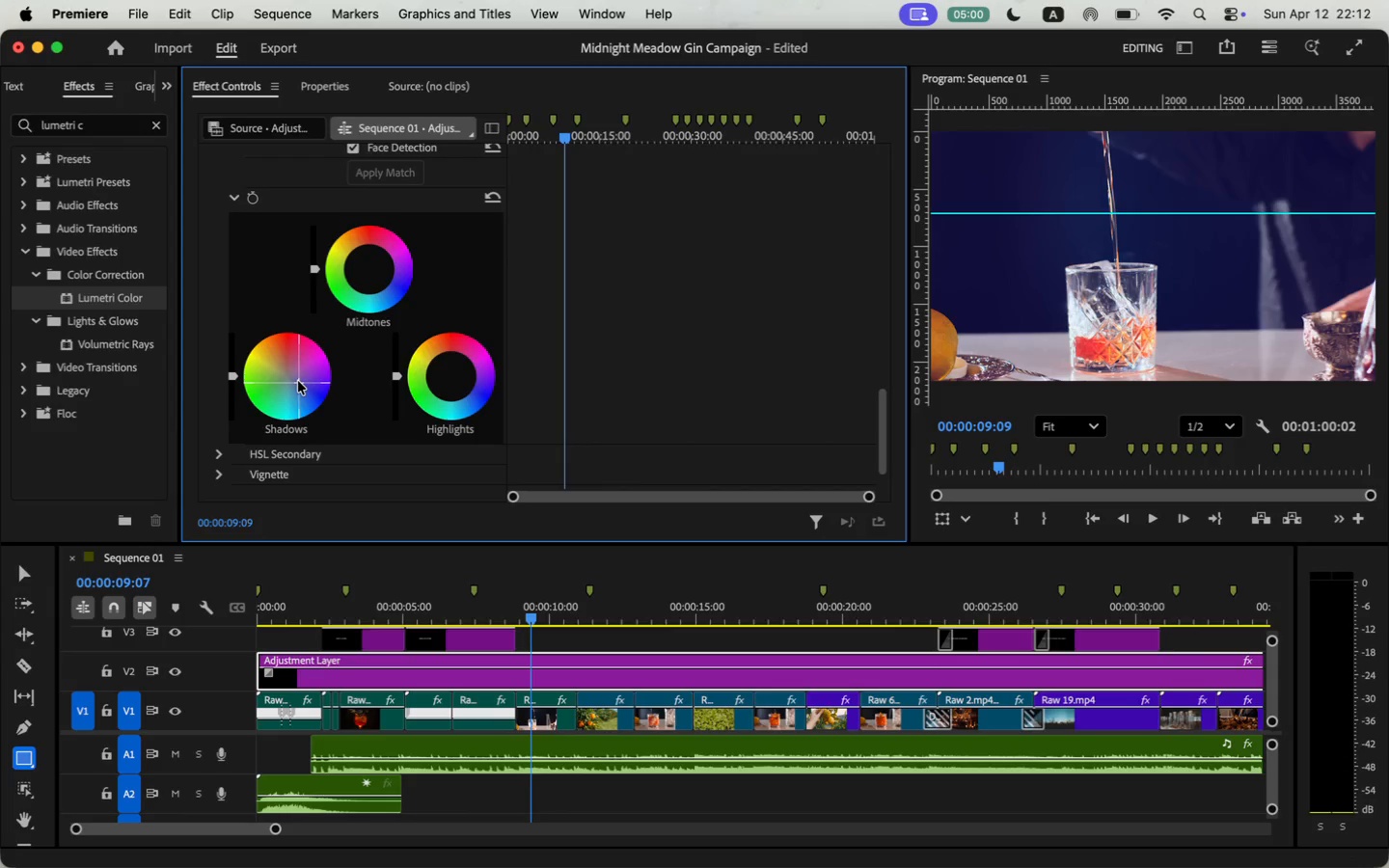 
wait(16.56)
 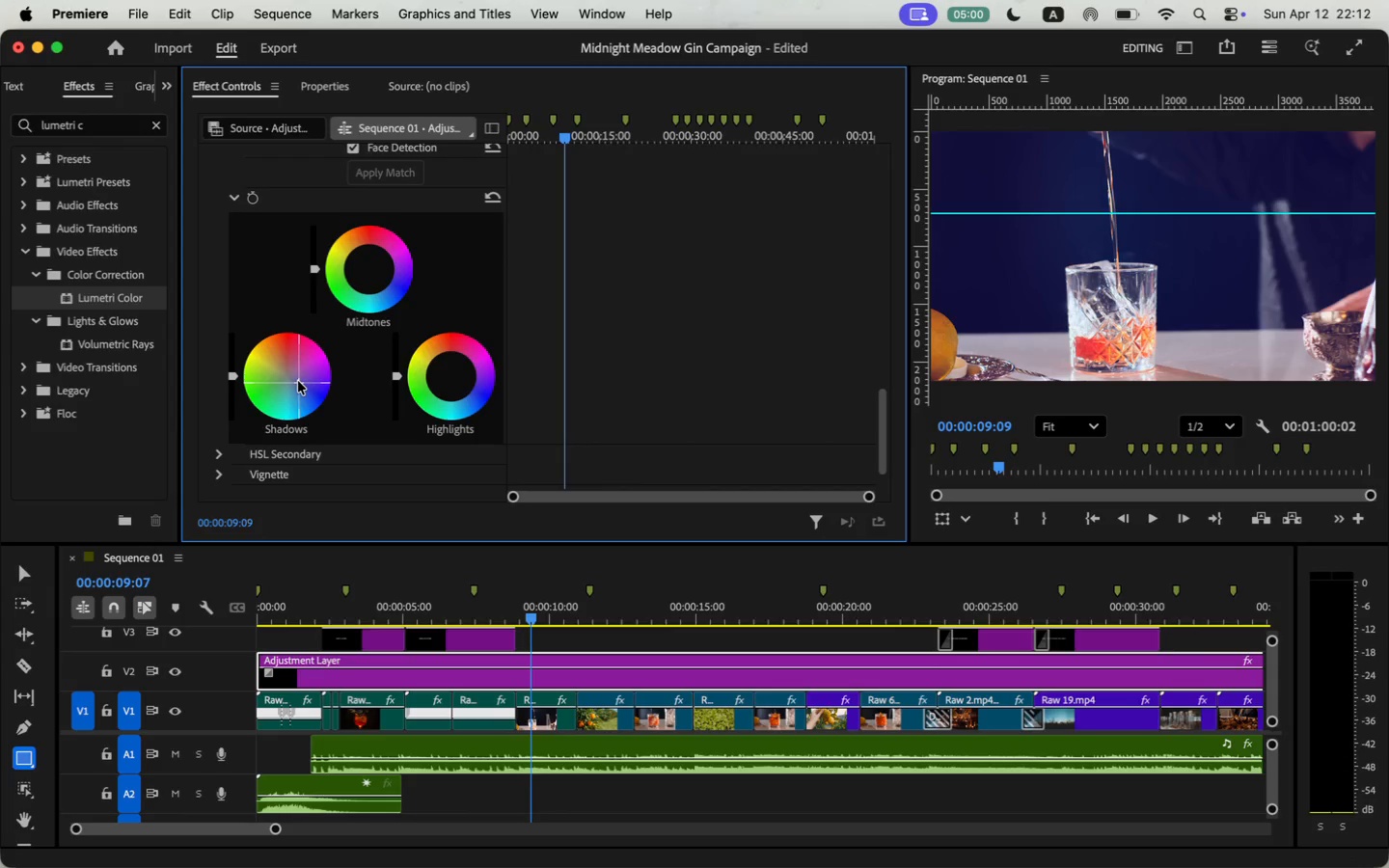 
left_click_drag(start_coordinate=[235, 376], to_coordinate=[246, 618])
 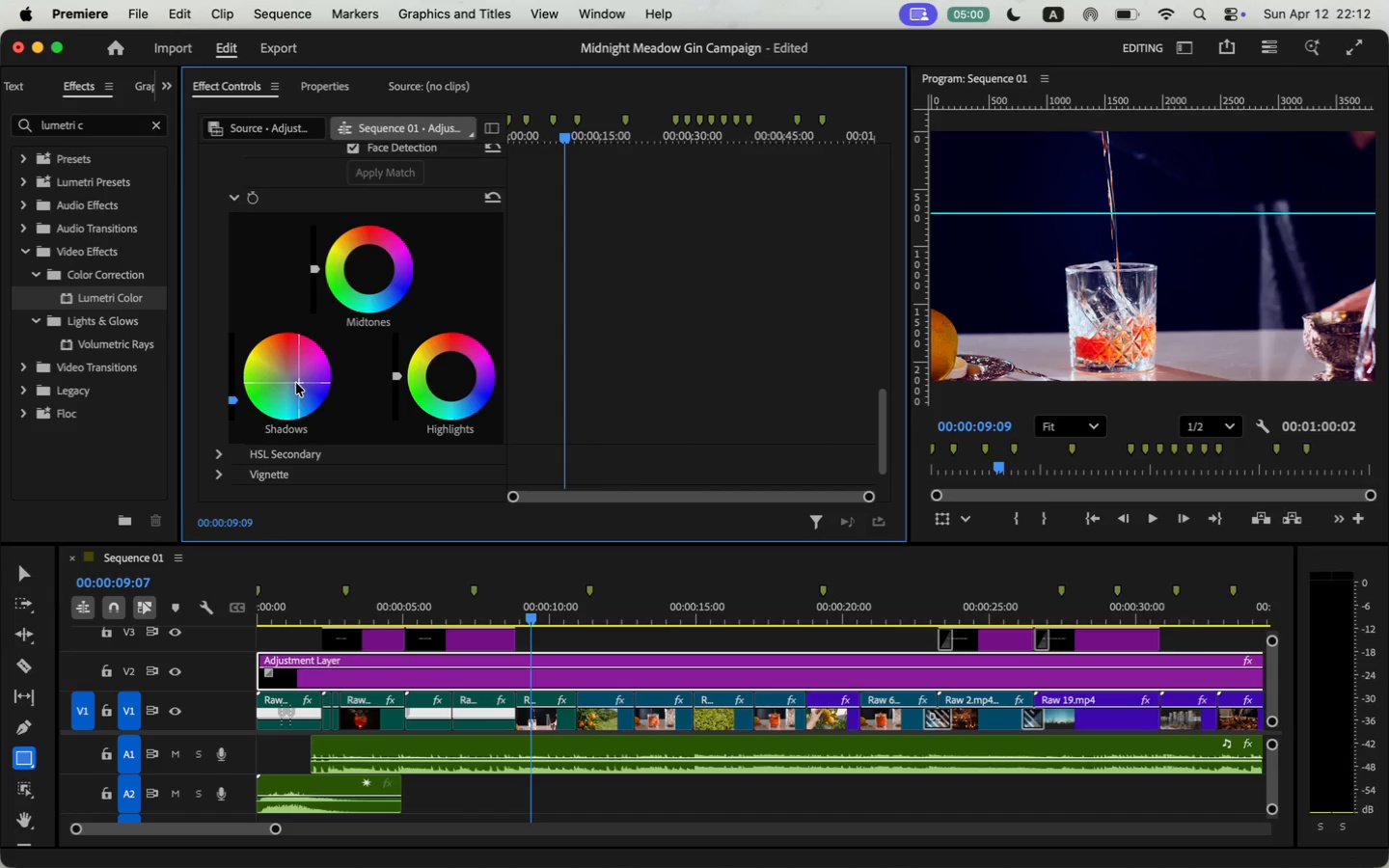 
left_click([295, 383])
 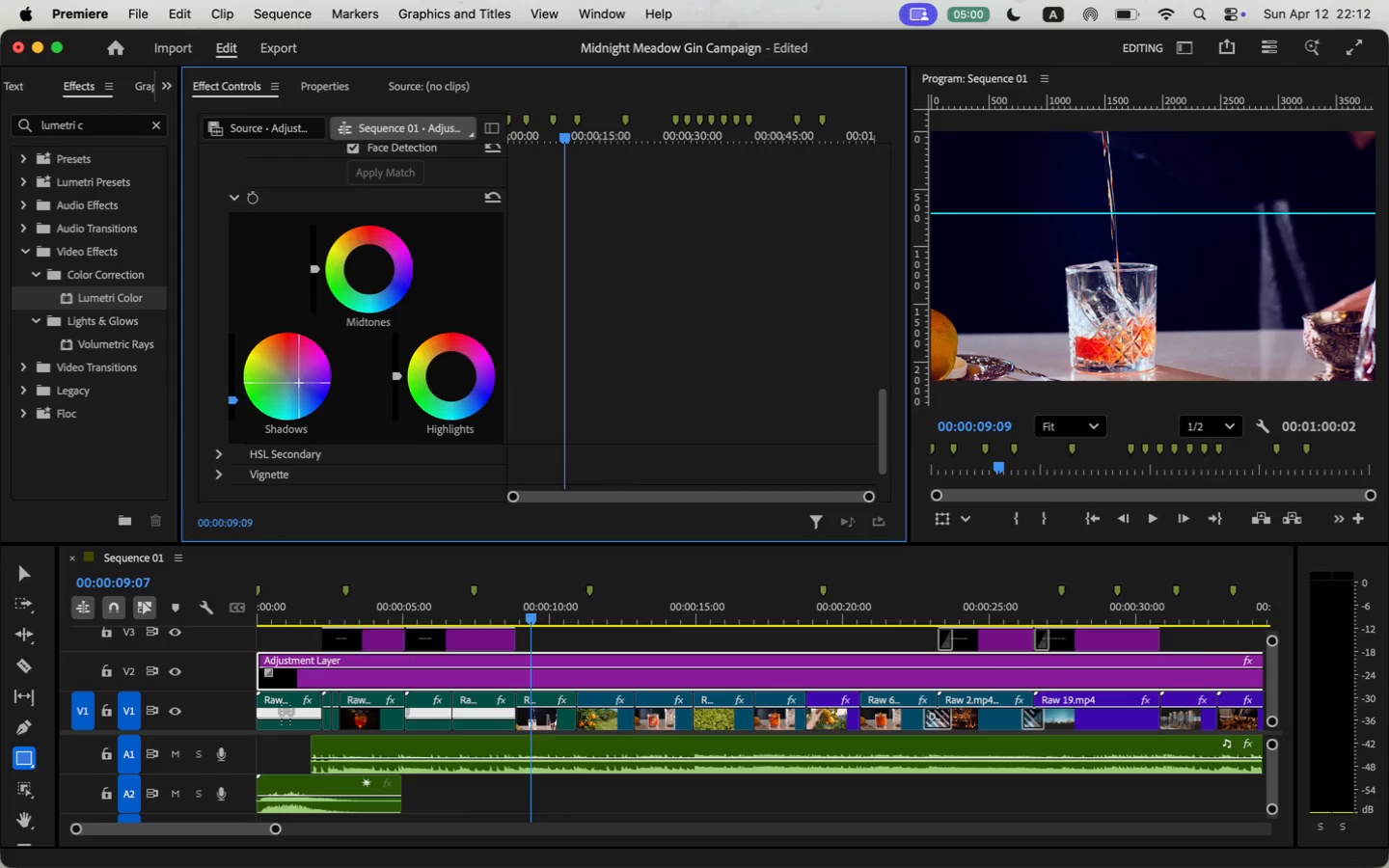 
left_click_drag(start_coordinate=[296, 383], to_coordinate=[286, 383])
 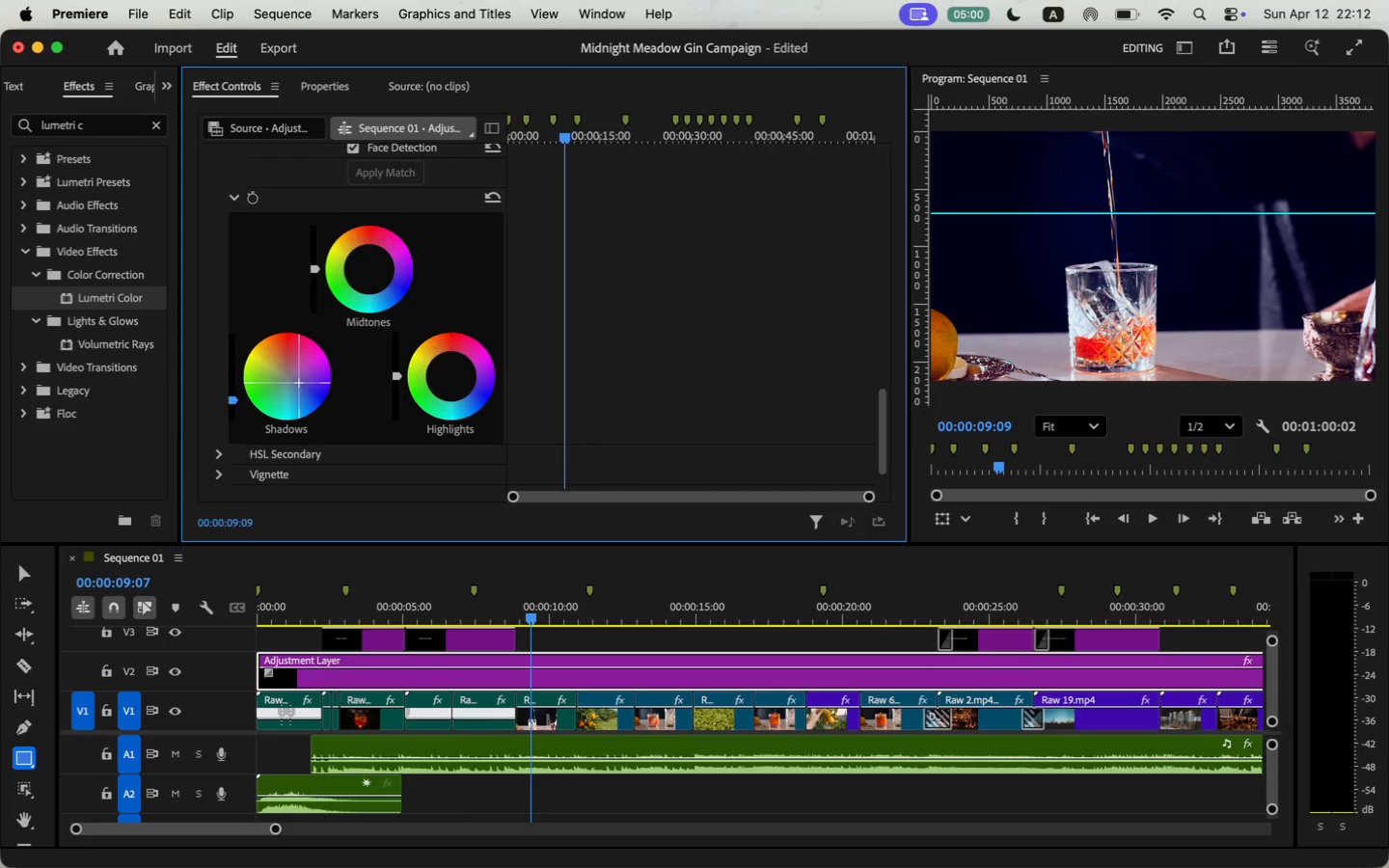 
left_click_drag(start_coordinate=[535, 621], to_coordinate=[556, 622])
 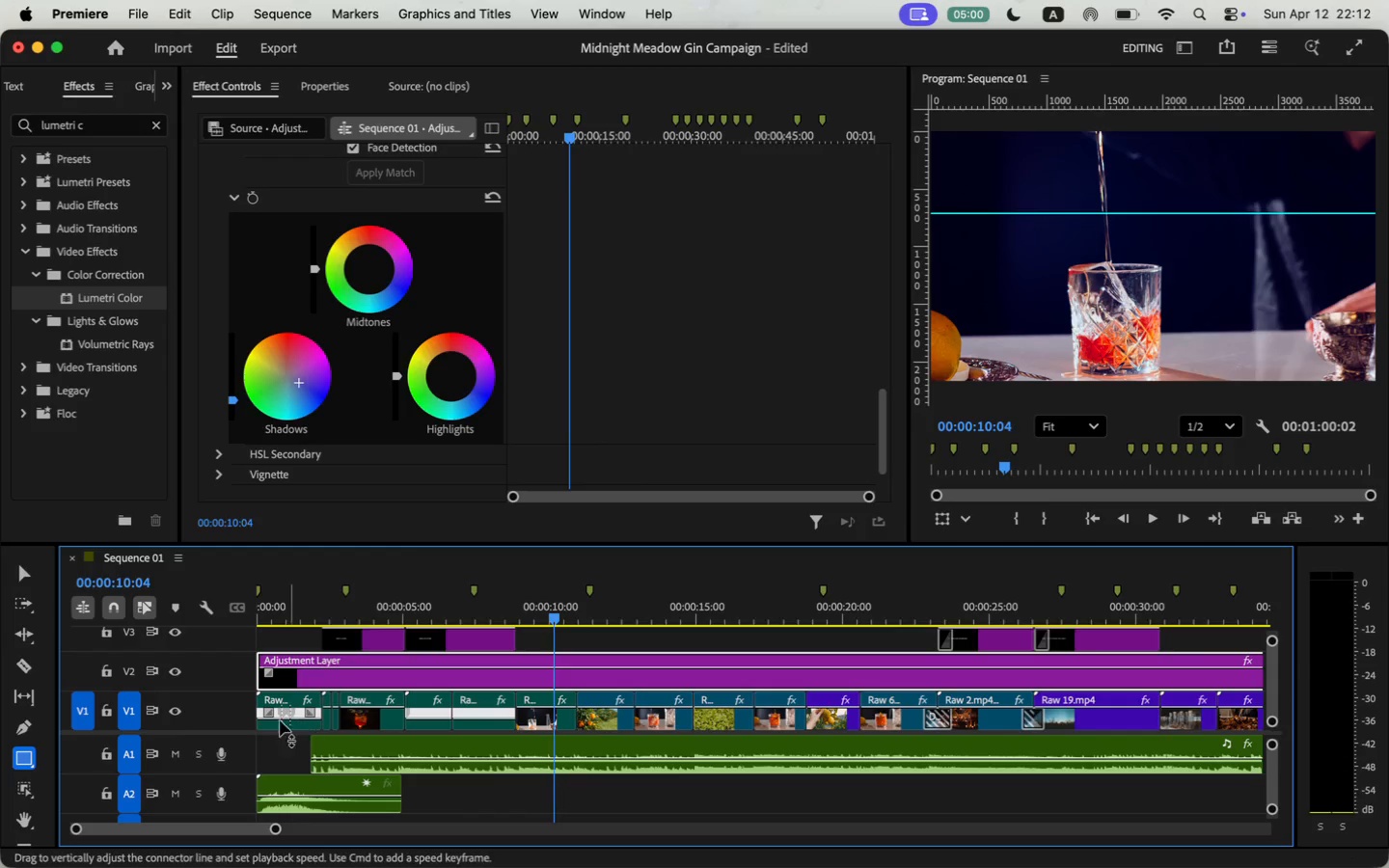 
left_click([181, 667])
 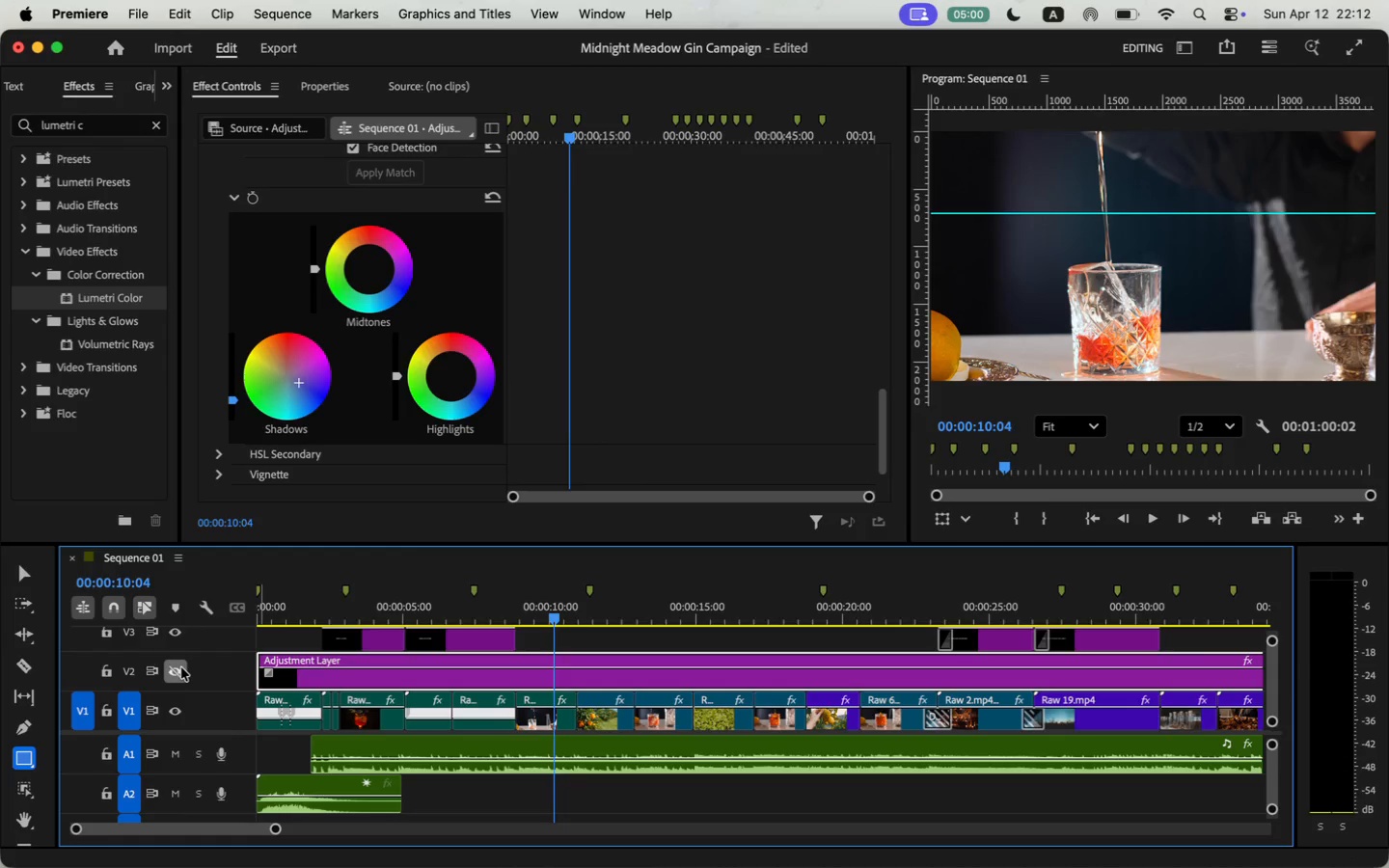 
left_click([181, 667])
 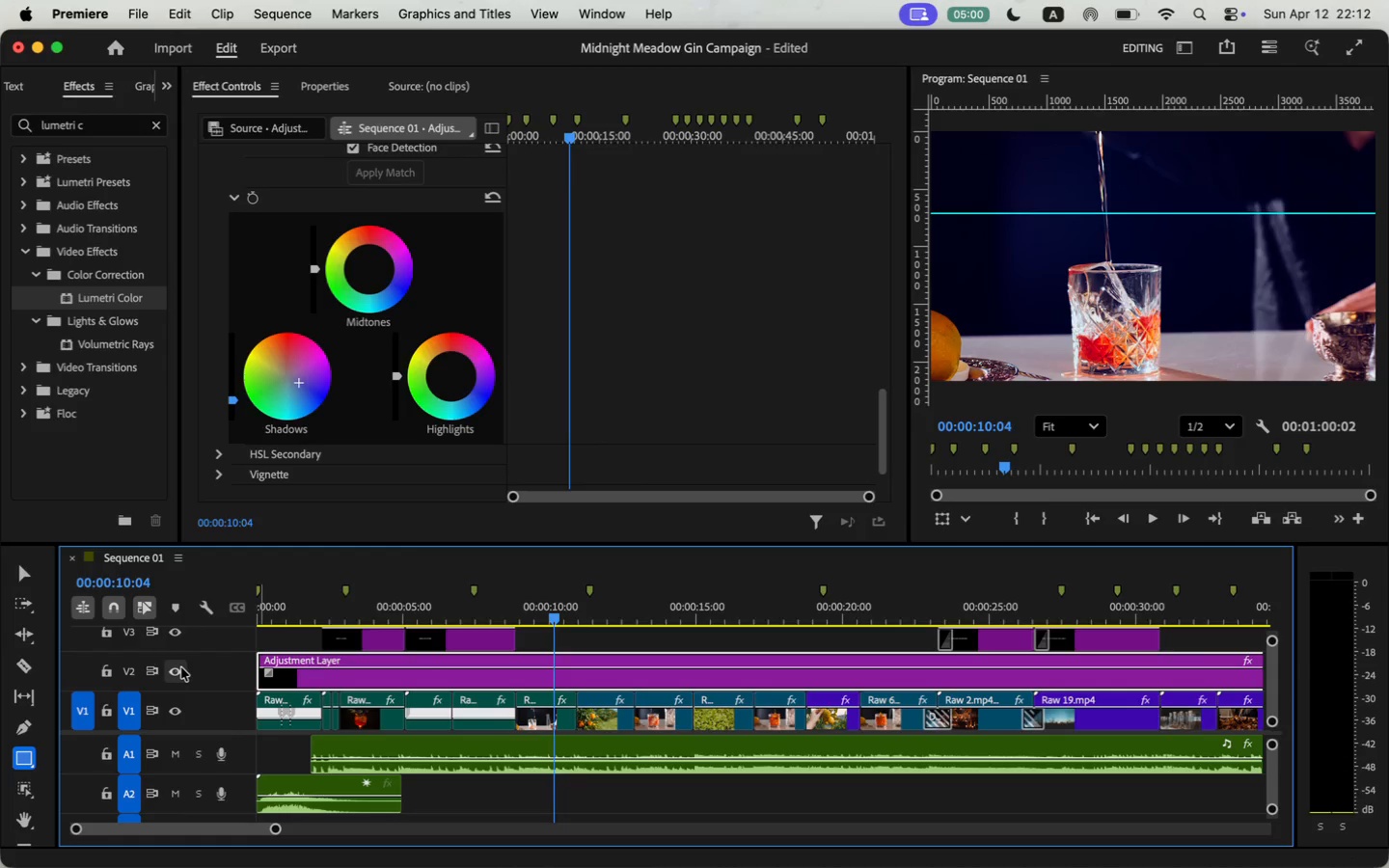 
left_click_drag(start_coordinate=[298, 382], to_coordinate=[259, 393])
 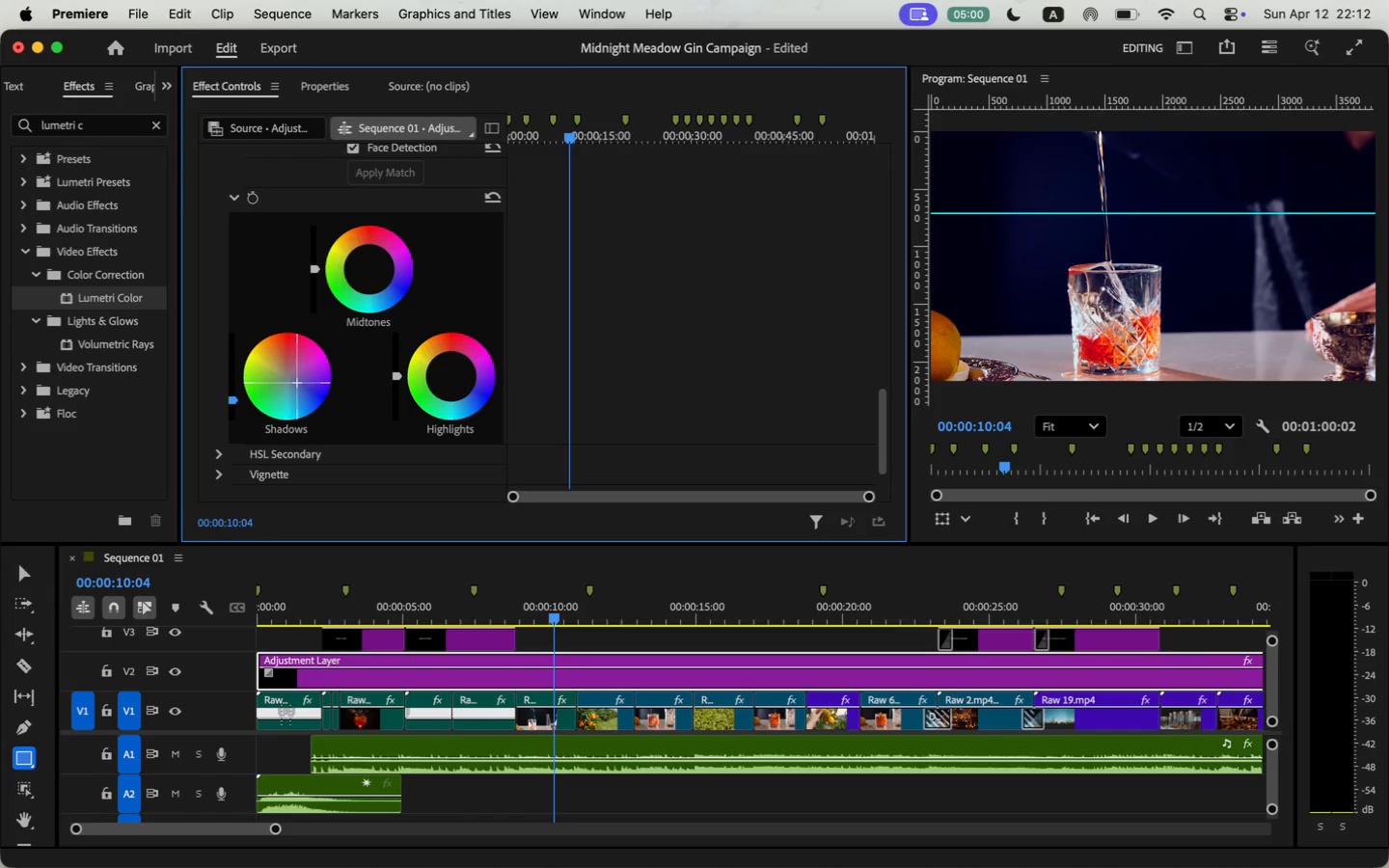 
left_click_drag(start_coordinate=[234, 403], to_coordinate=[229, 631])
 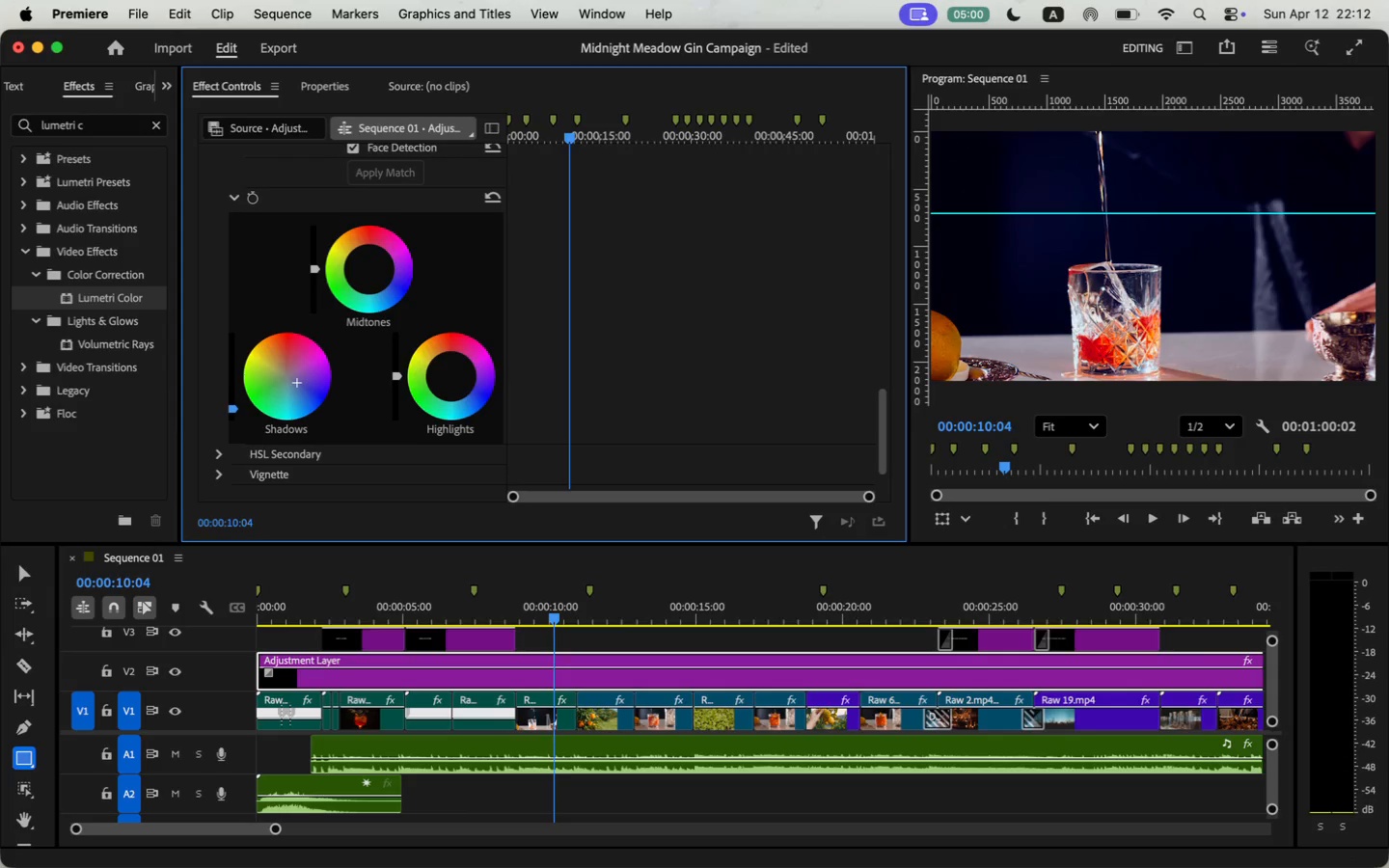 
left_click_drag(start_coordinate=[232, 420], to_coordinate=[233, 397])
 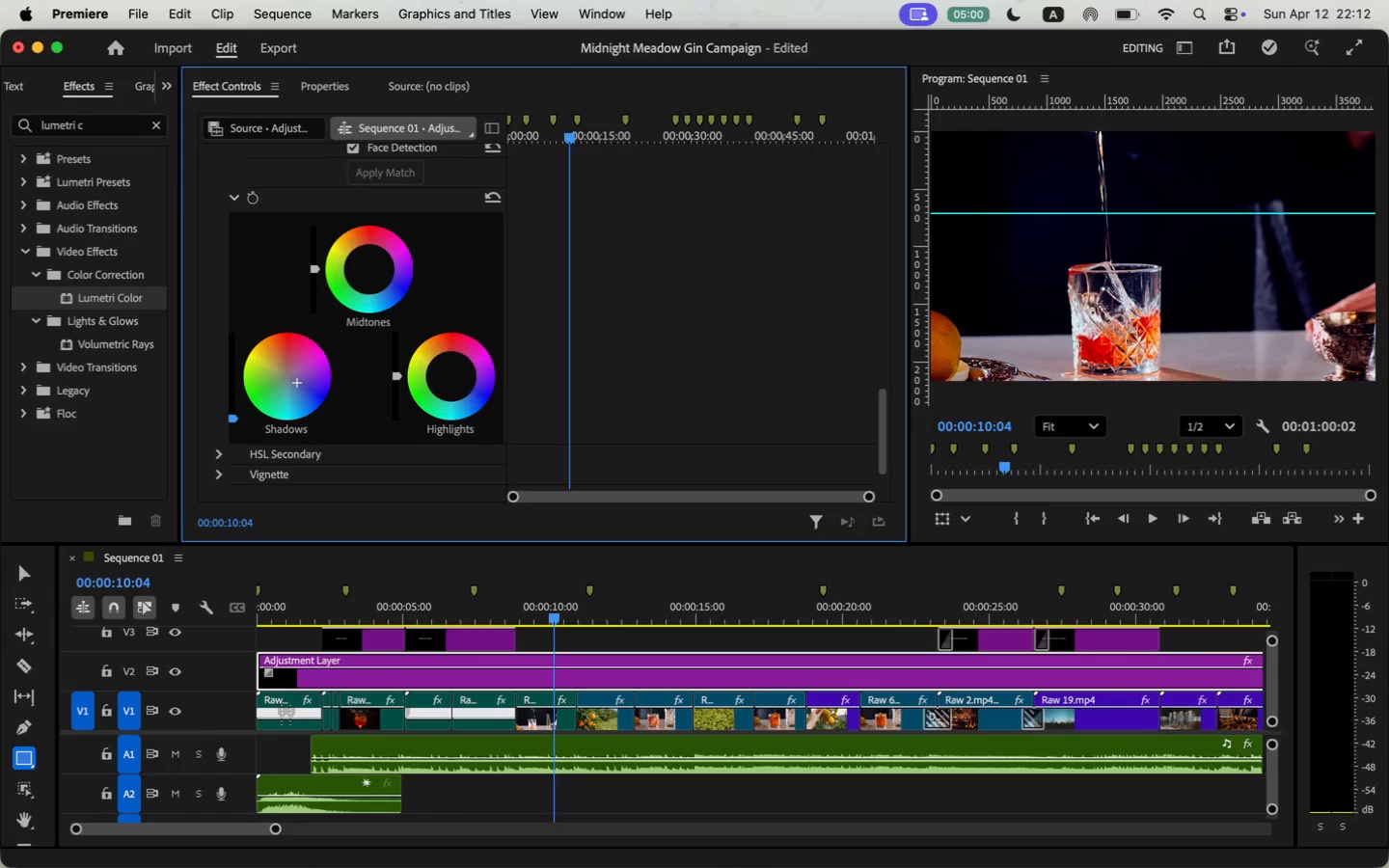 
left_click_drag(start_coordinate=[234, 419], to_coordinate=[253, 338])
 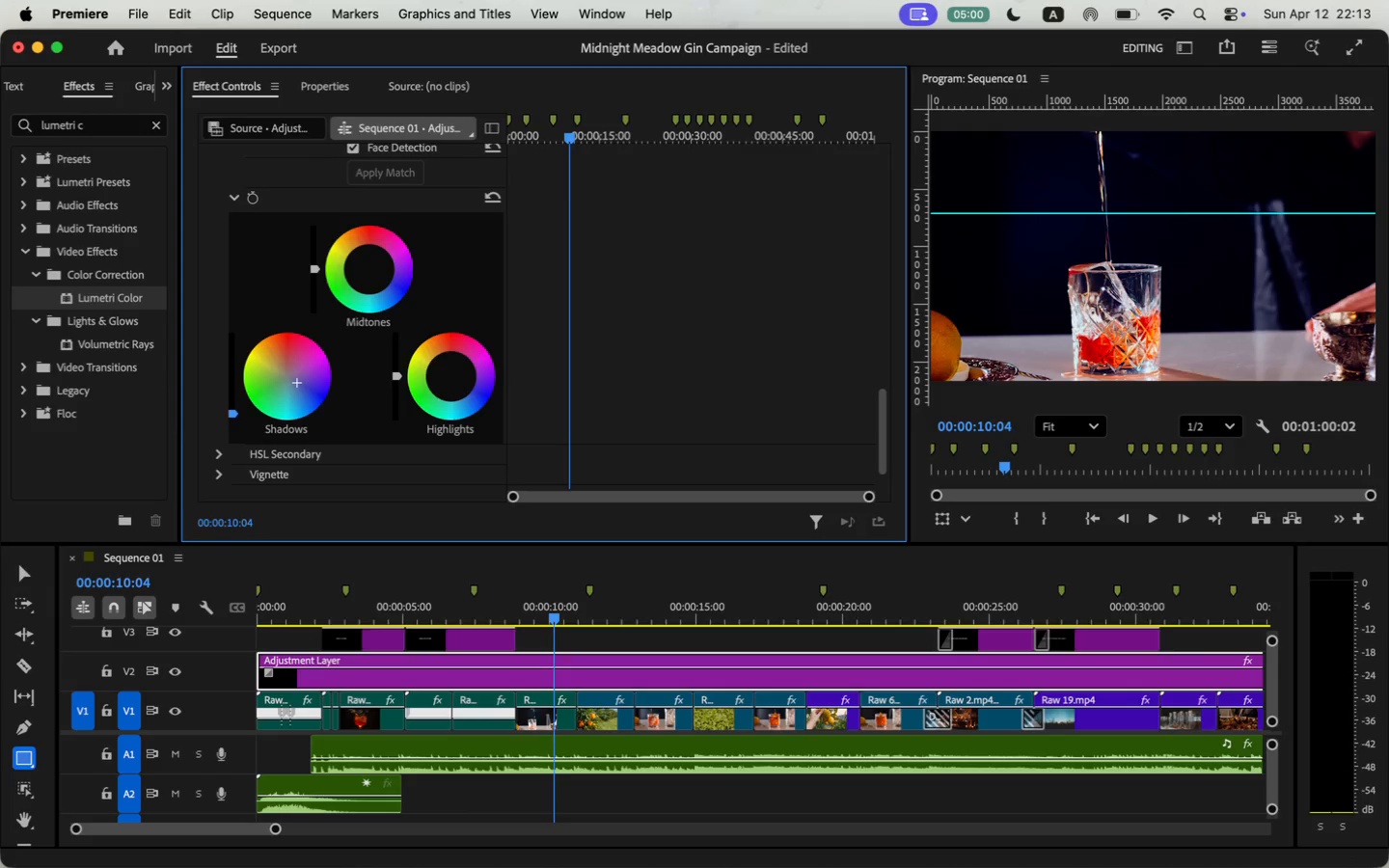 
left_click_drag(start_coordinate=[233, 408], to_coordinate=[258, 274])
 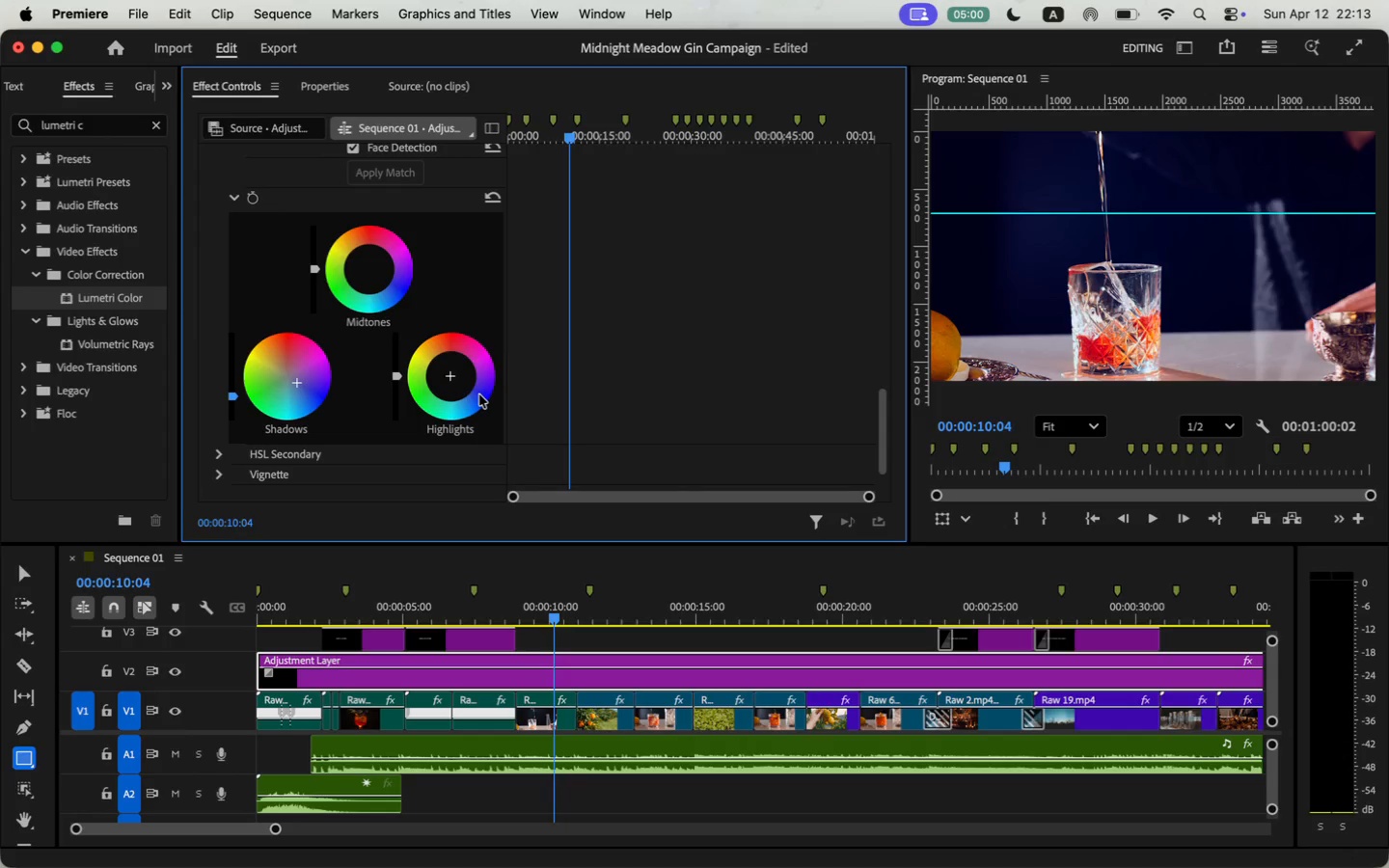 
wait(7.68)
 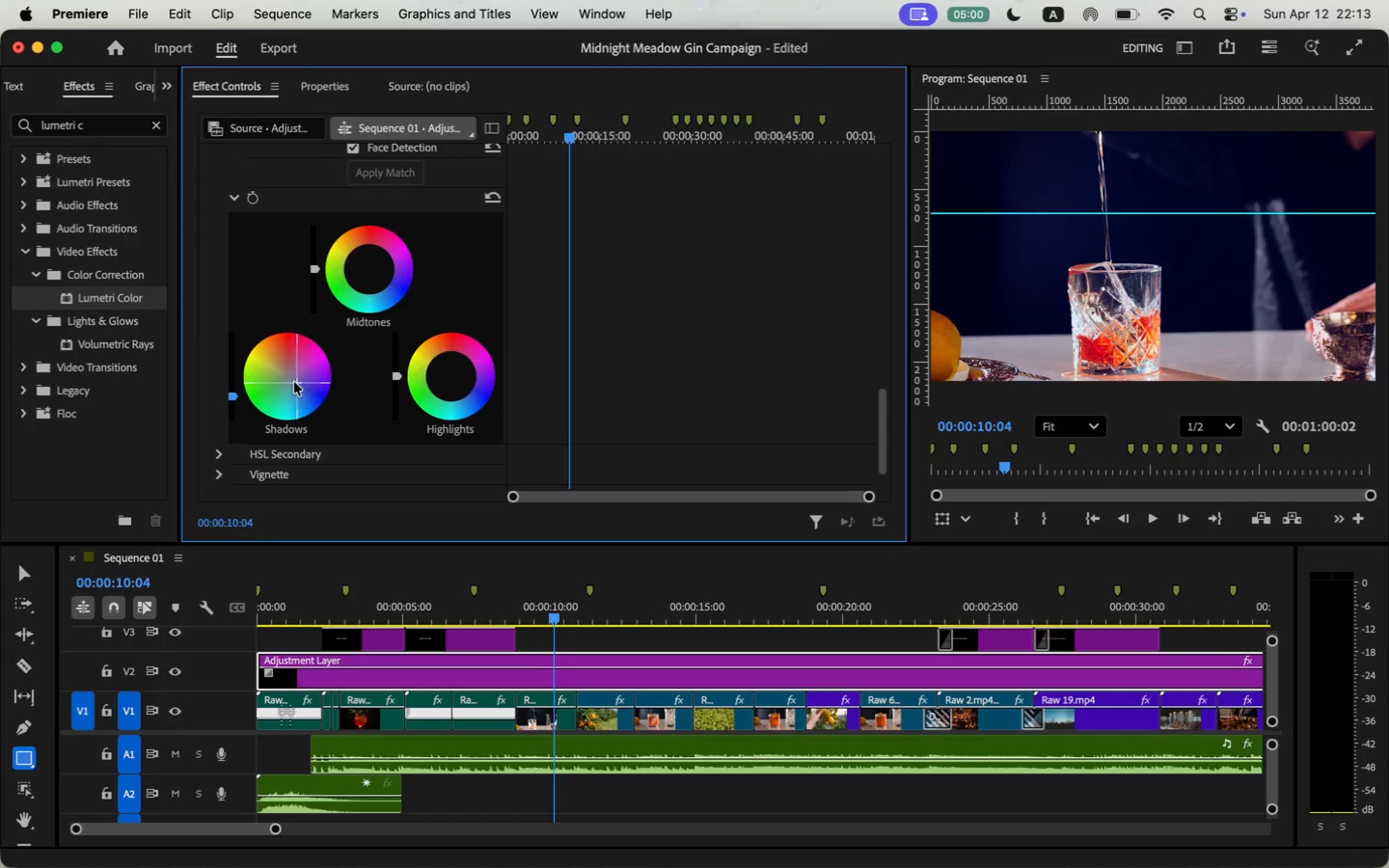 
left_click([297, 388])
 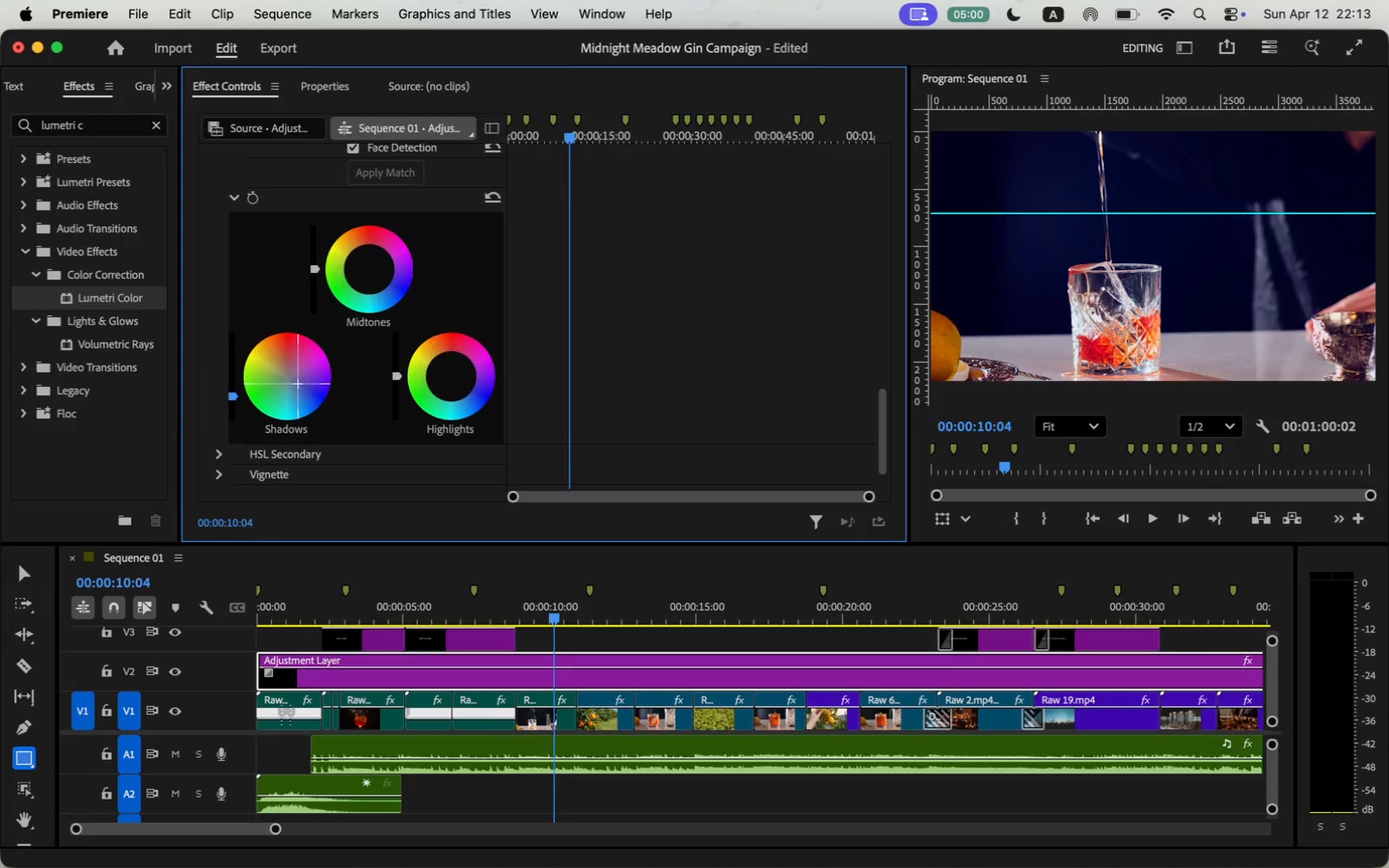 
left_click_drag(start_coordinate=[297, 382], to_coordinate=[313, 390])
 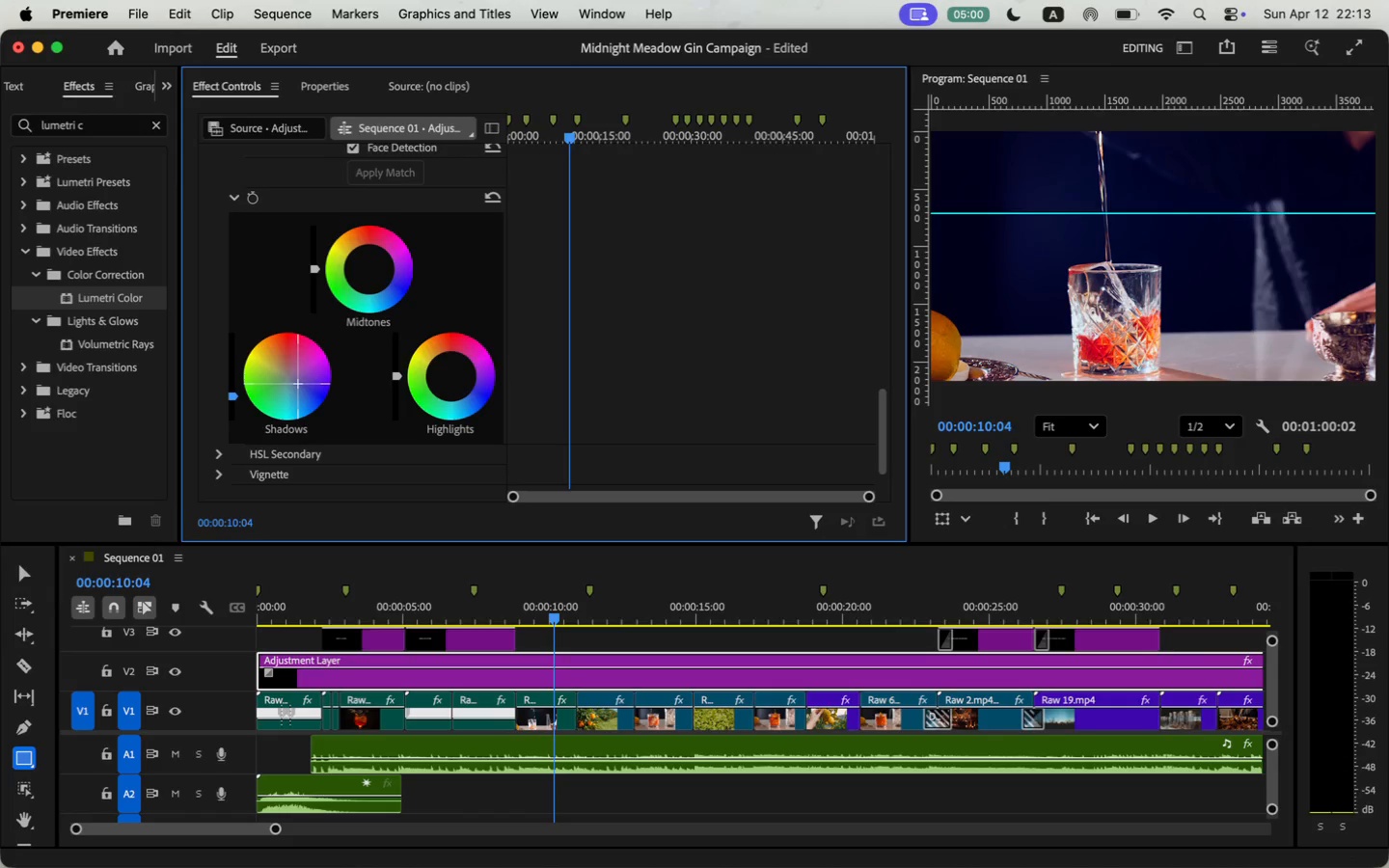 
left_click([321, 400])
 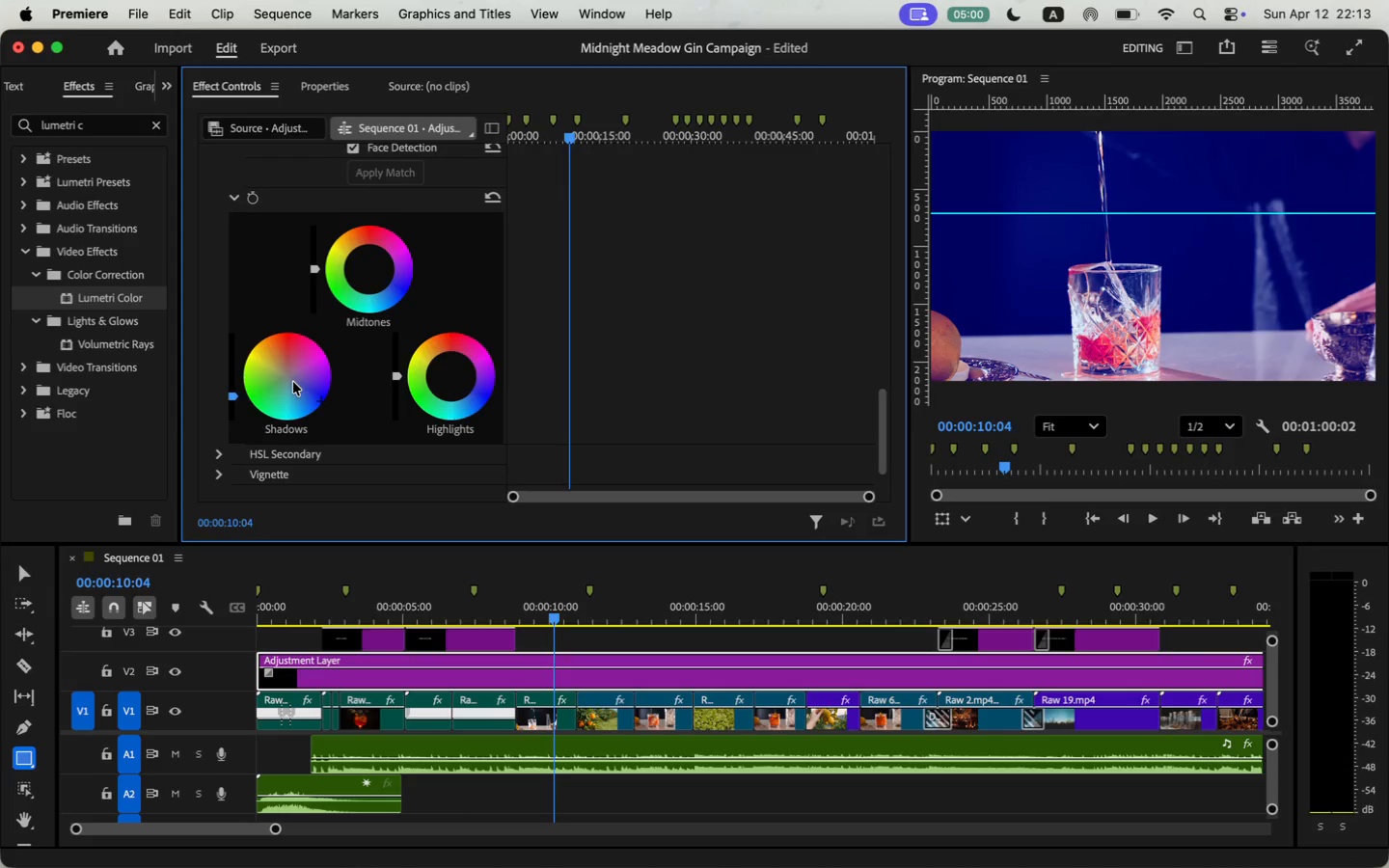 
left_click([294, 383])
 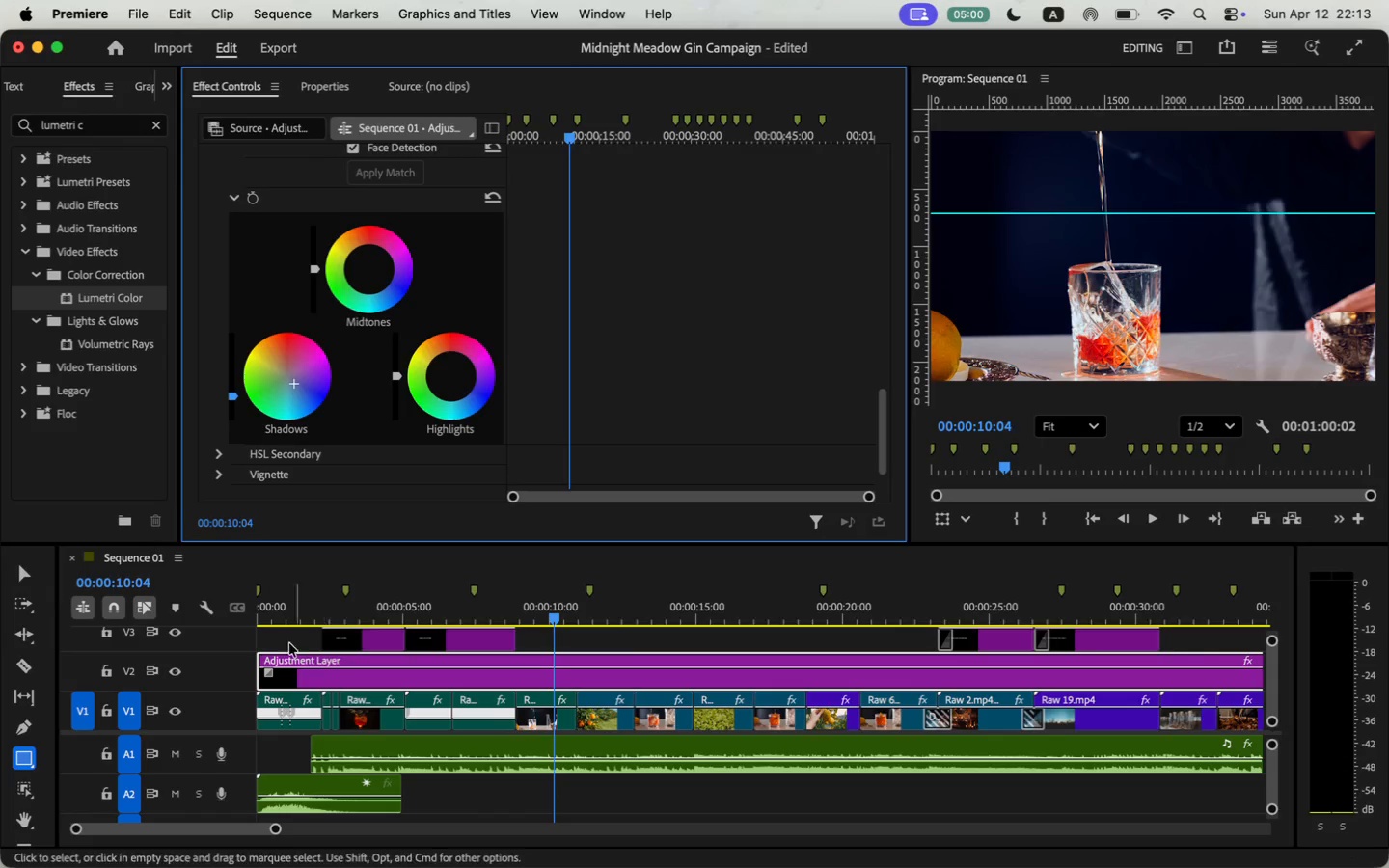 
left_click([173, 673])
 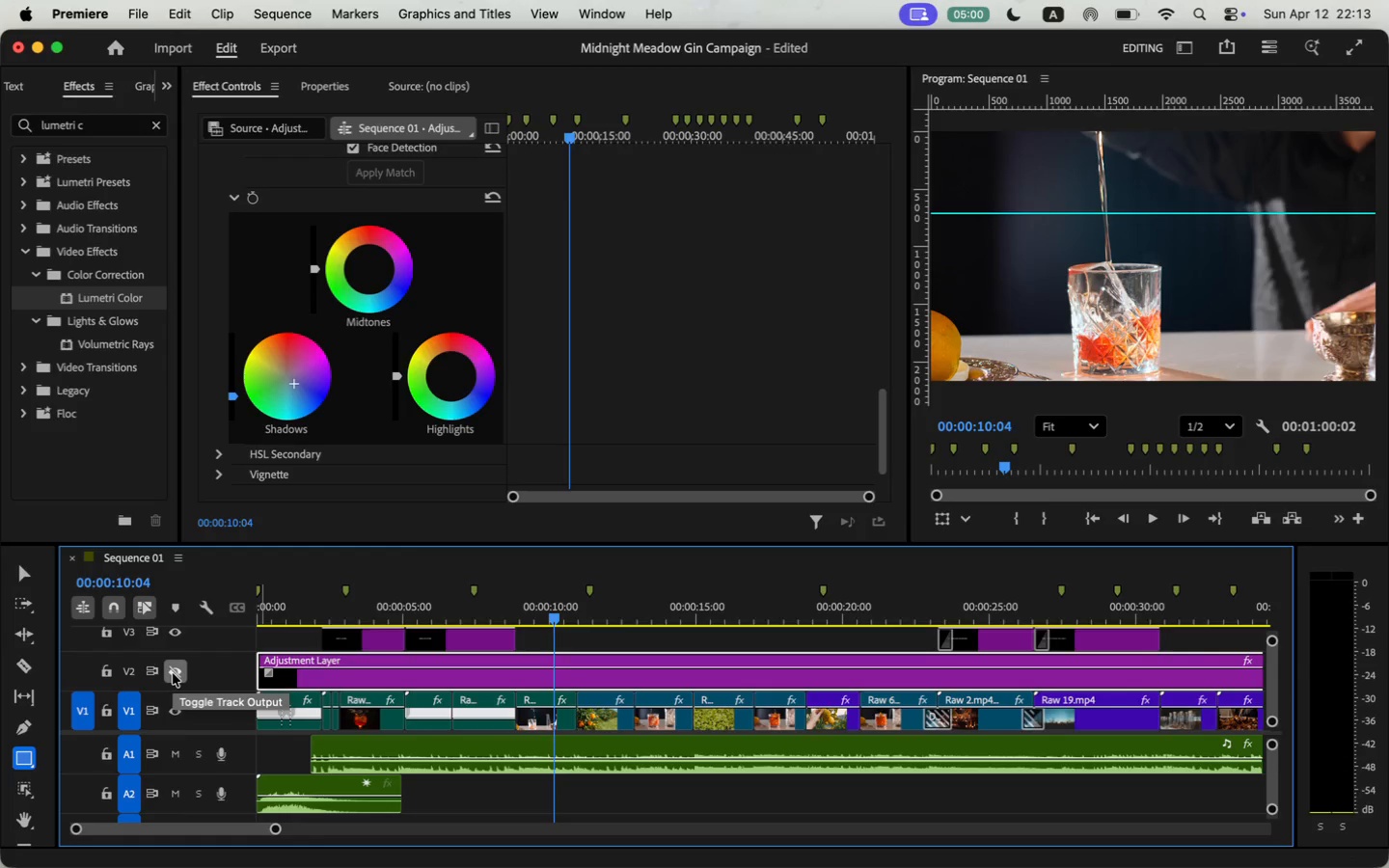 
left_click([173, 673])
 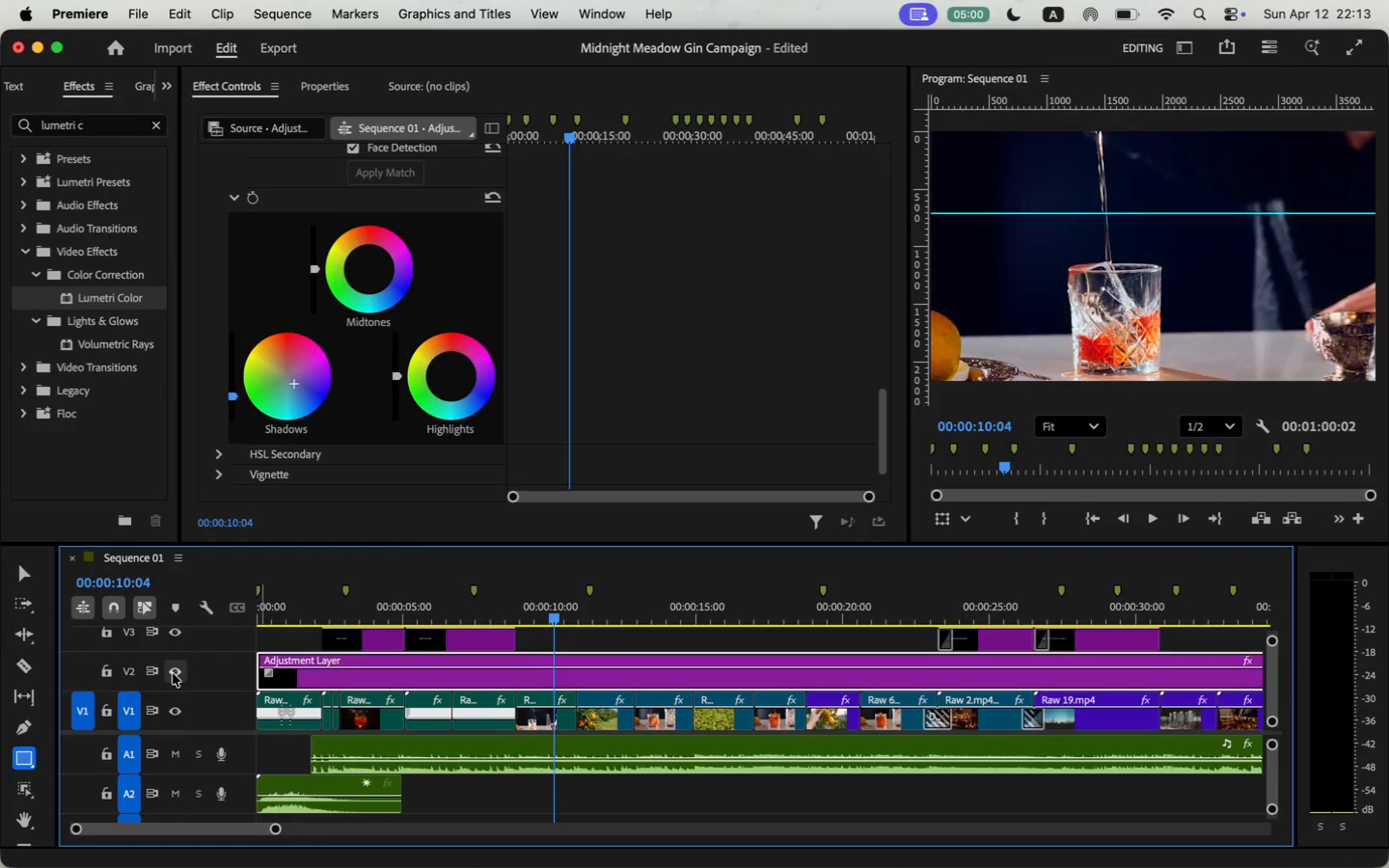 
mouse_move([170, 676])
 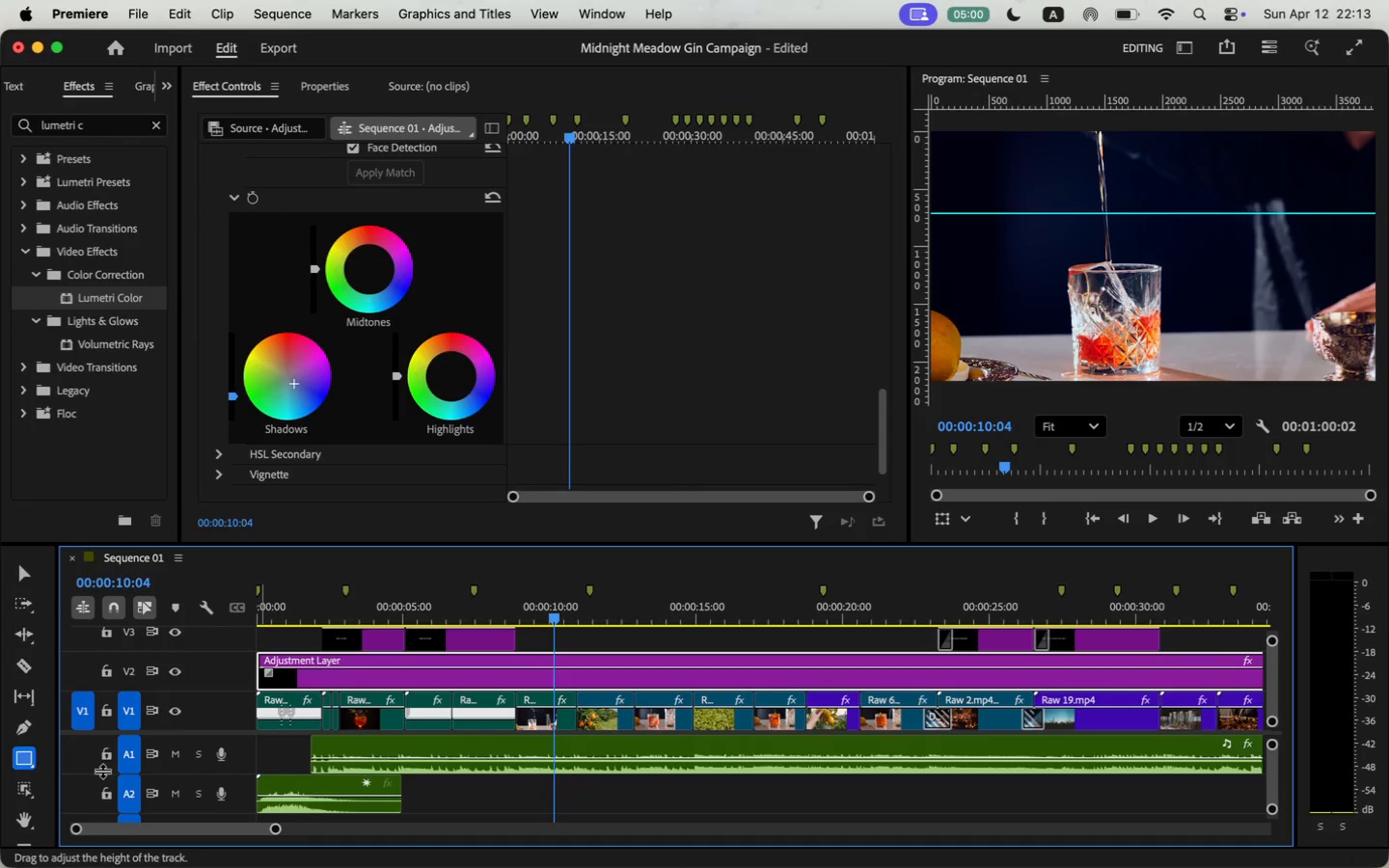 
left_click_drag(start_coordinate=[553, 627], to_coordinate=[577, 660])
 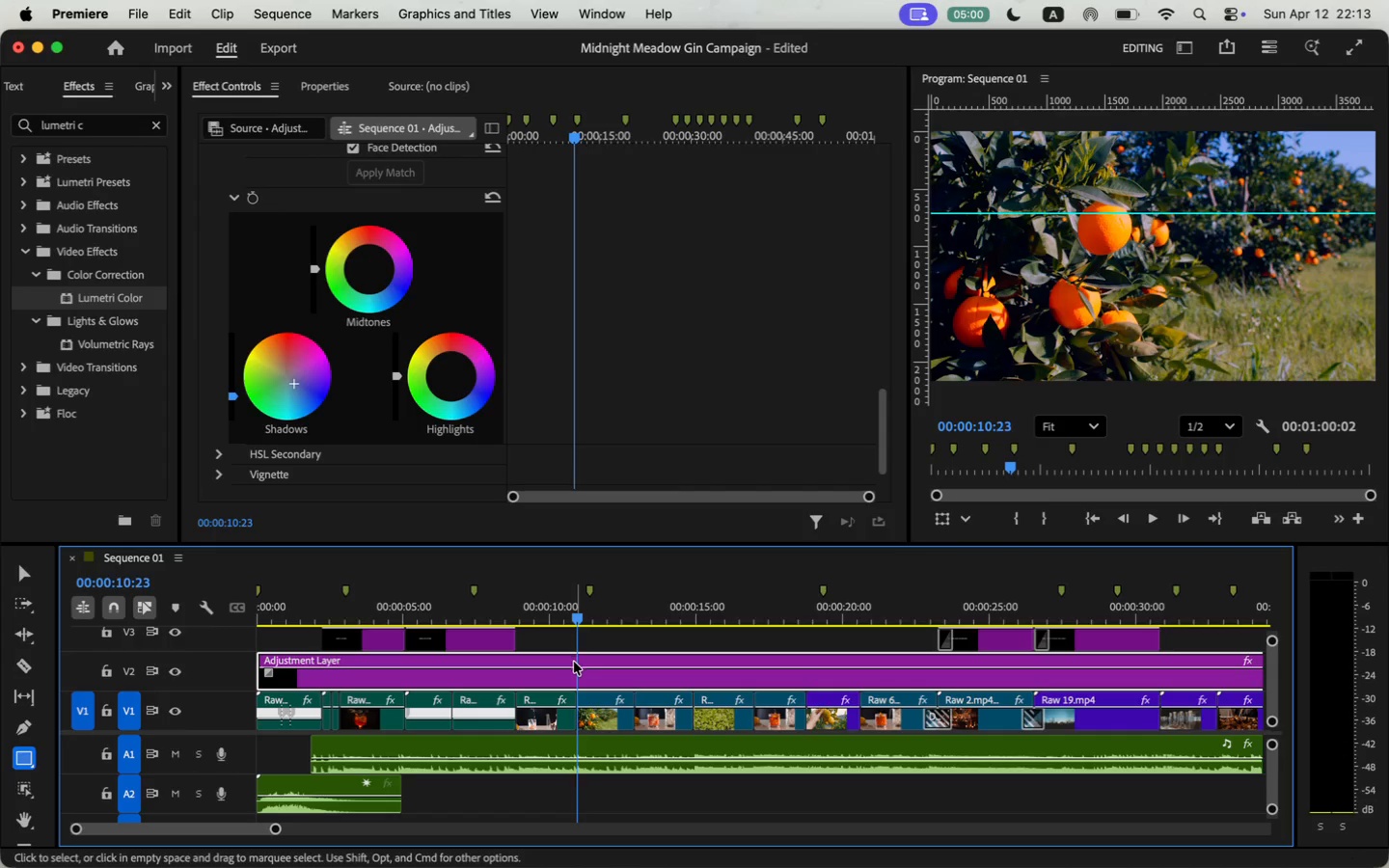 
key(C)
 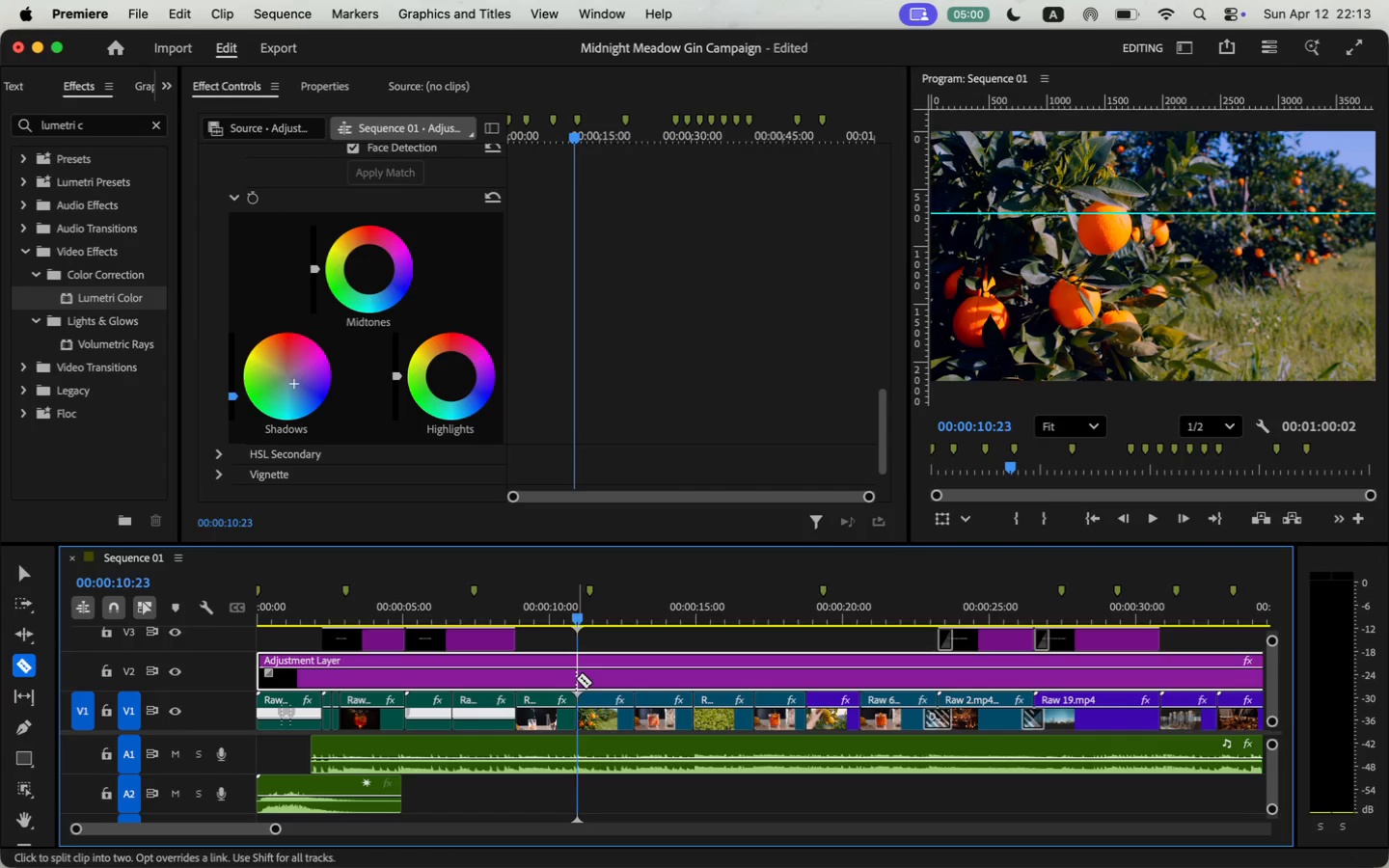 
left_click([576, 675])
 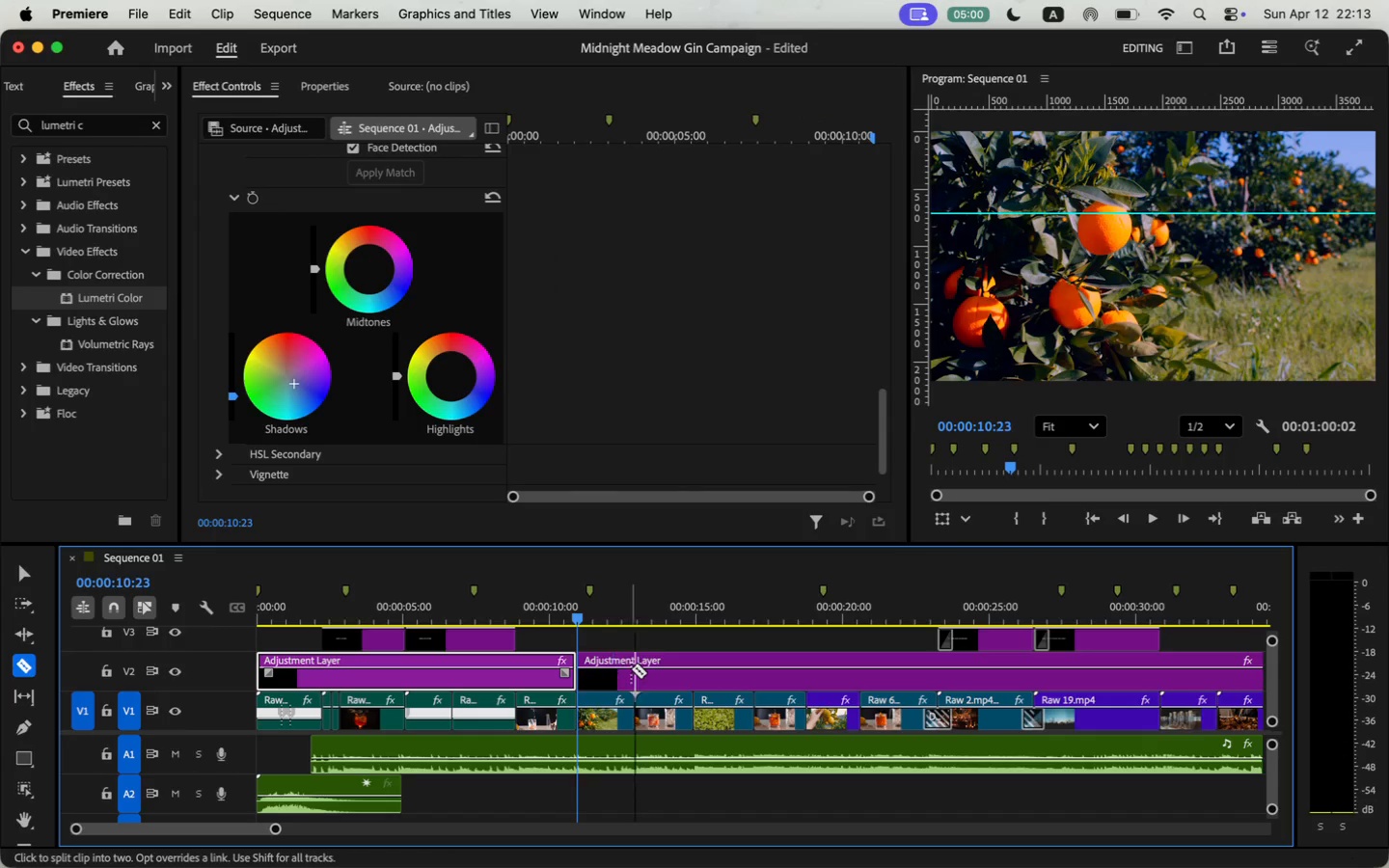 
left_click([633, 668])
 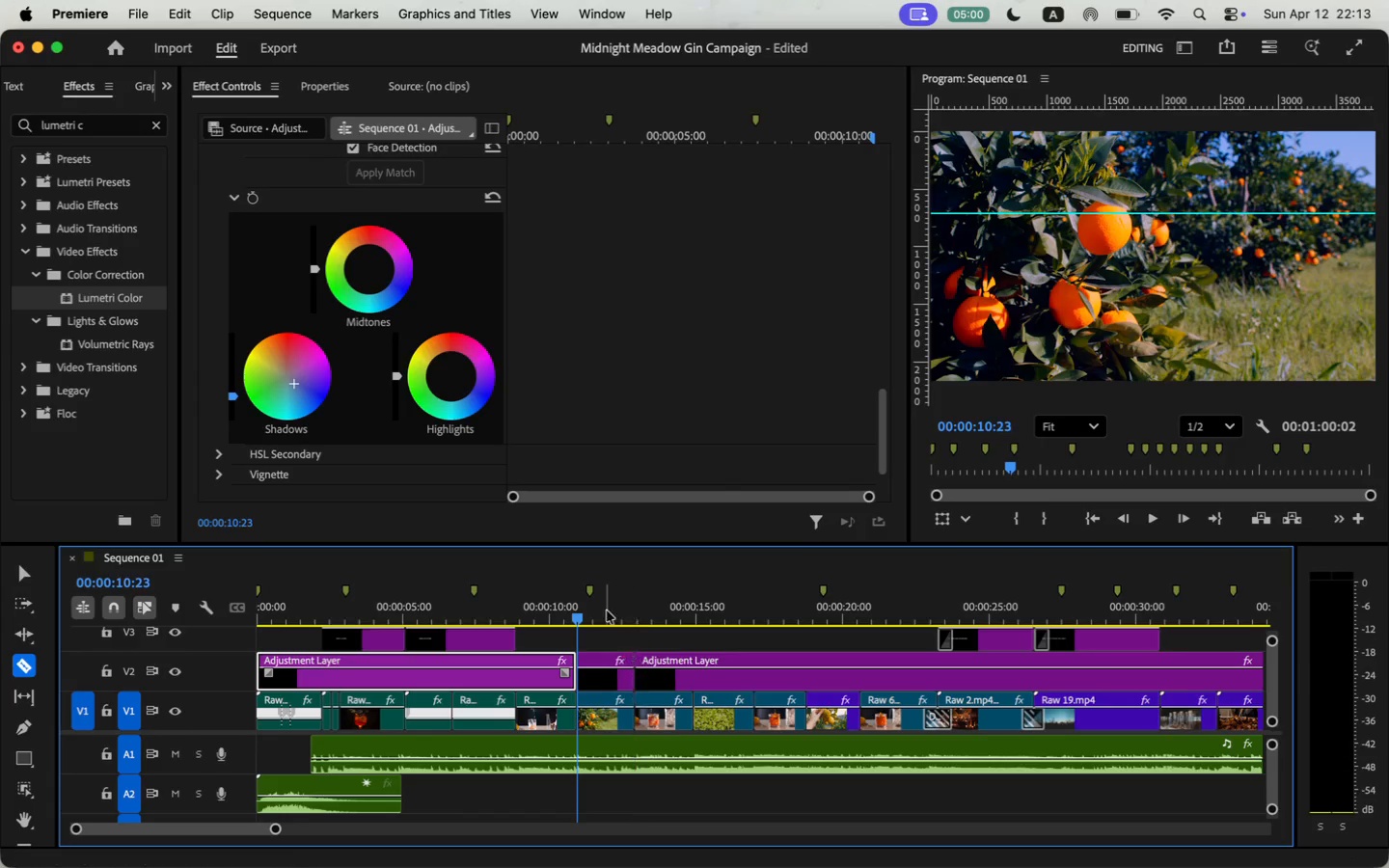 
left_click([600, 594])
 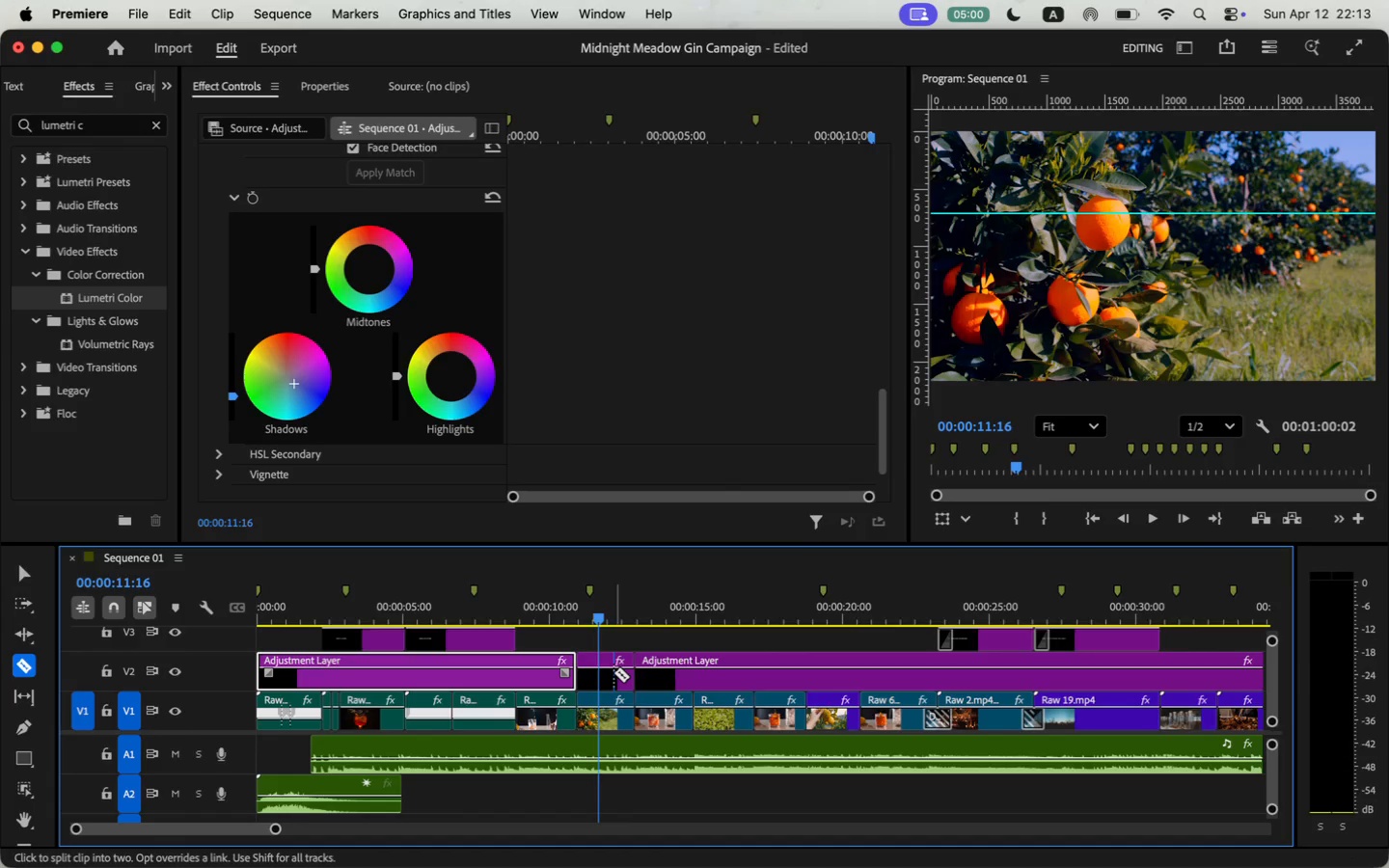 
key(V)
 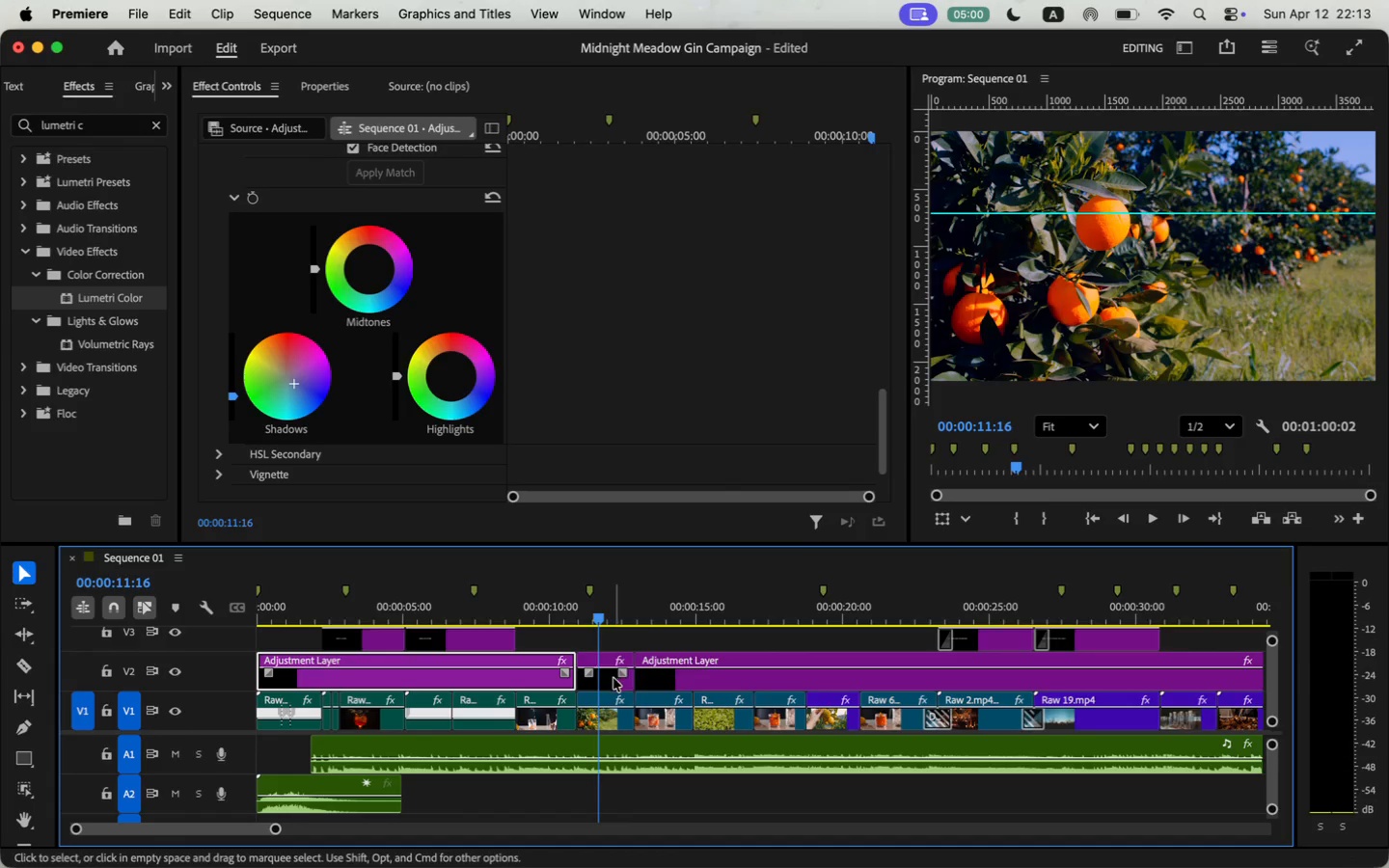 
left_click([613, 678])
 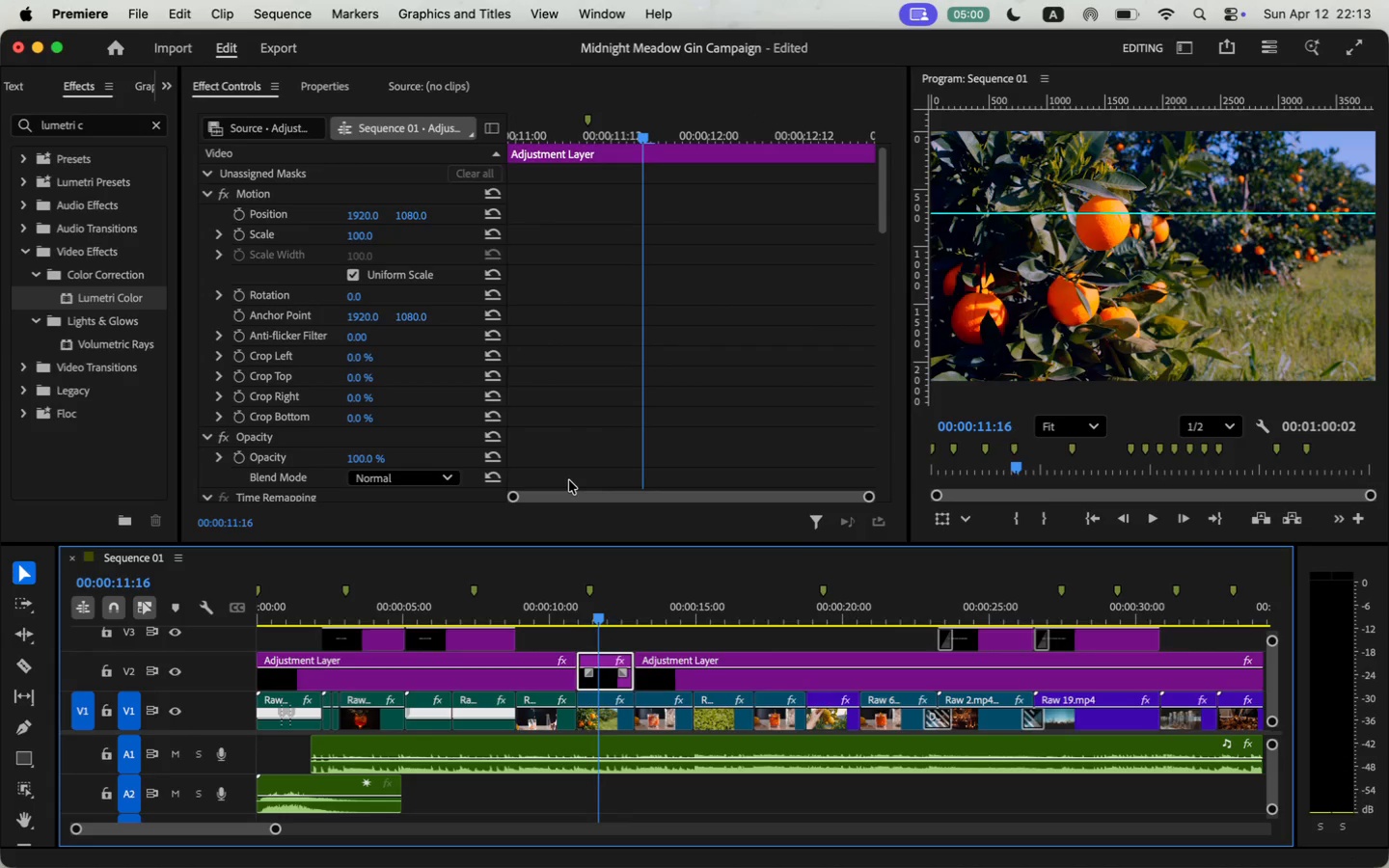 
wait(8.11)
 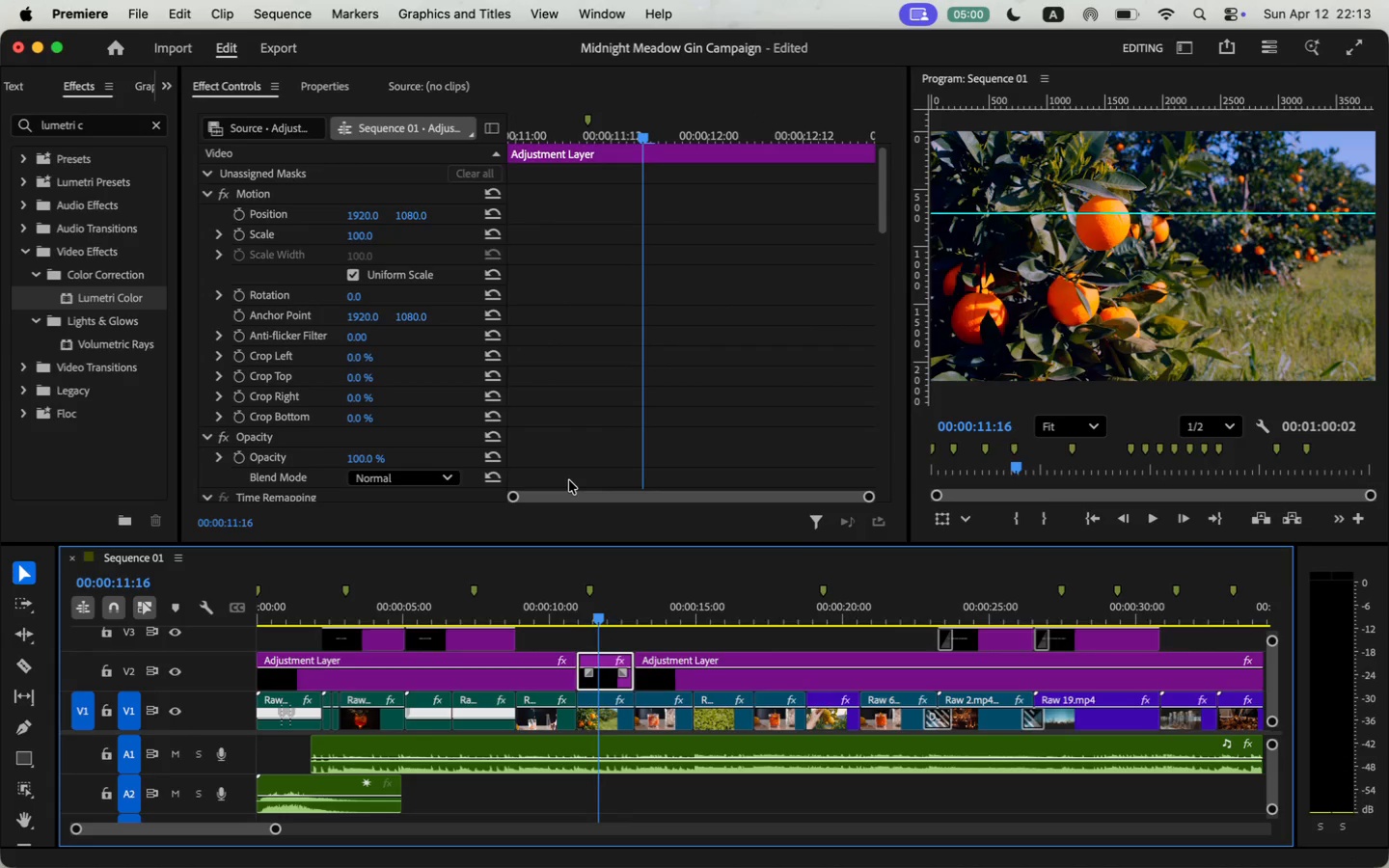 
key(Meta+CommandLeft)
 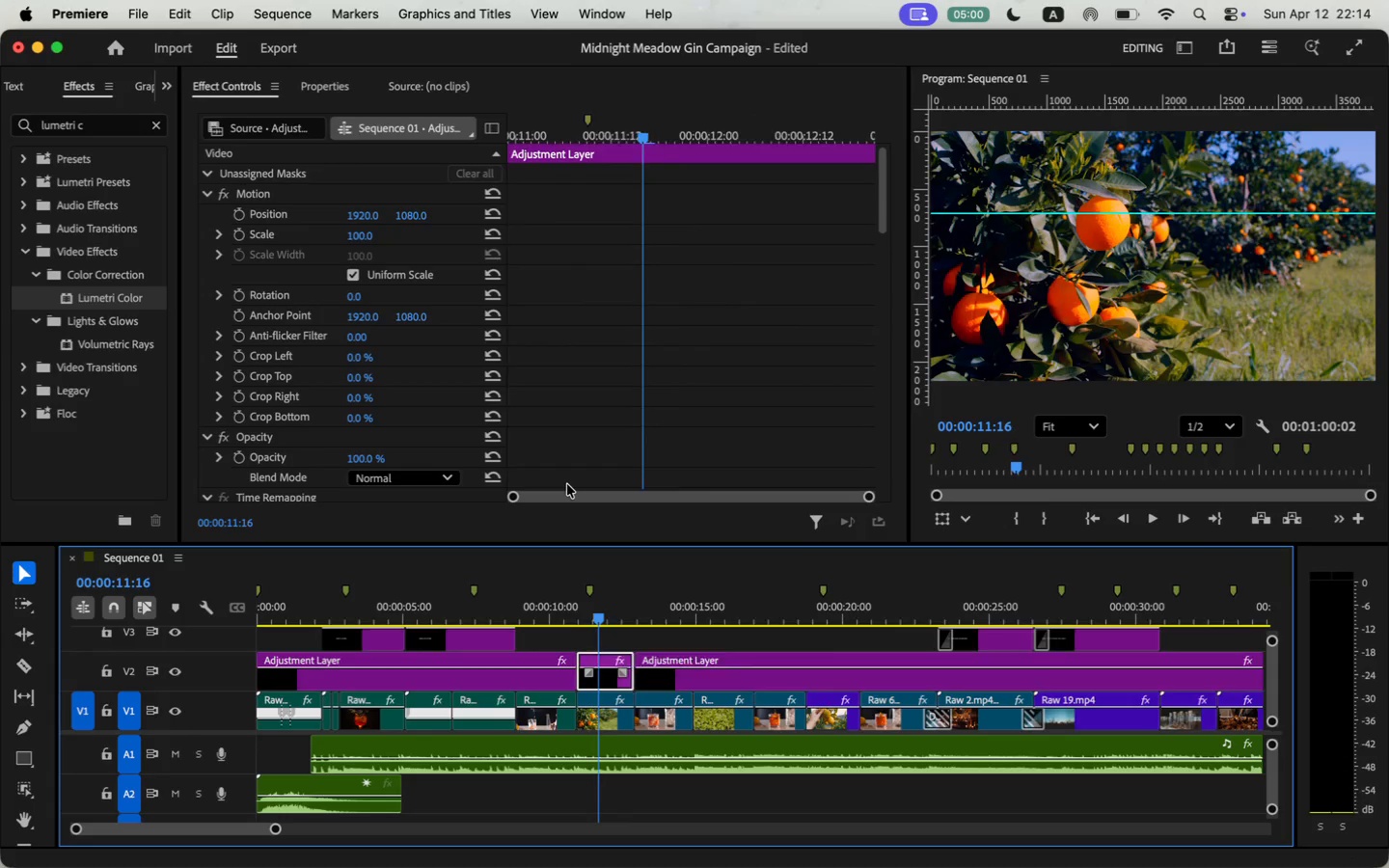 
key(Meta+Z)
 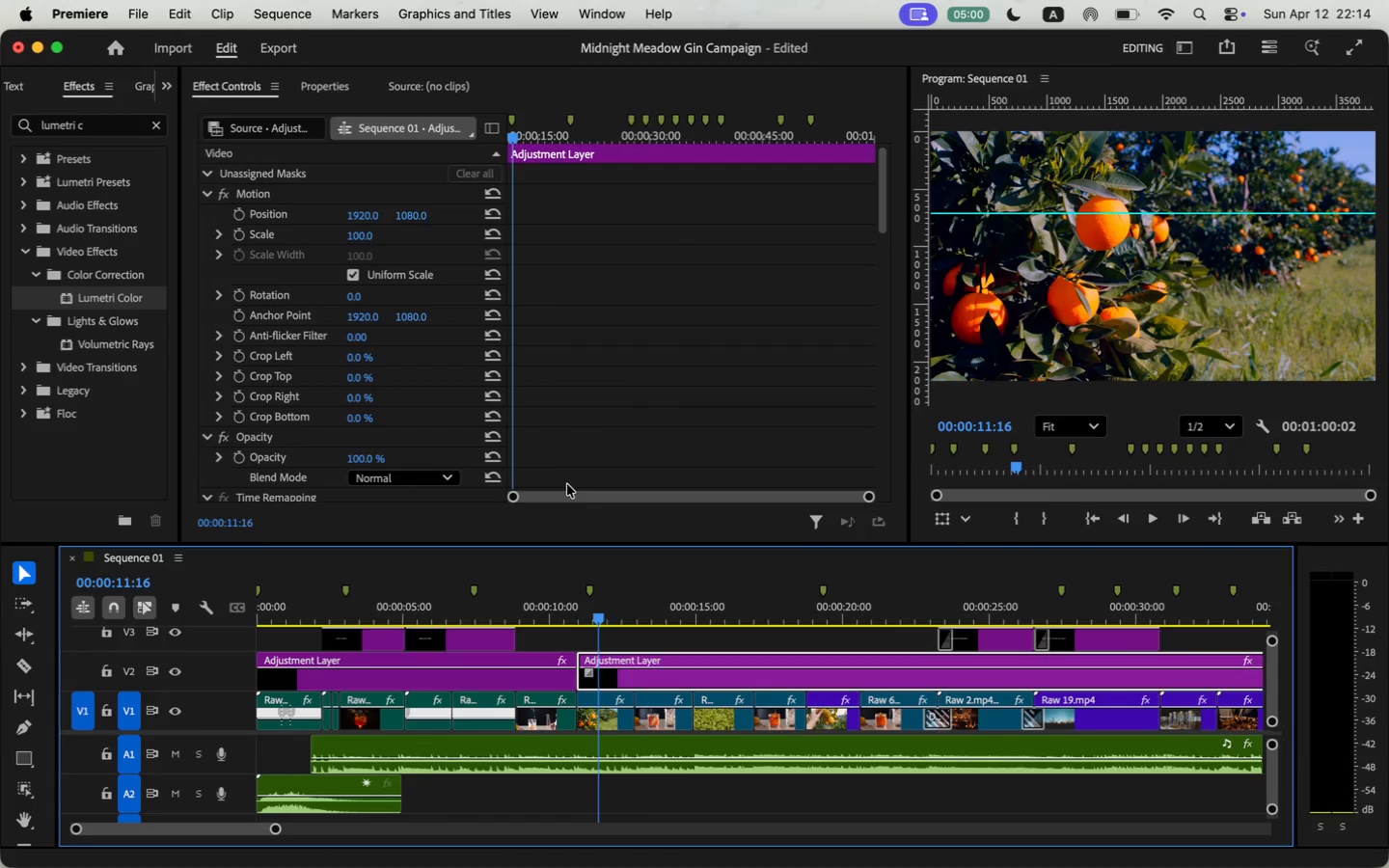 
key(Meta+CommandLeft)
 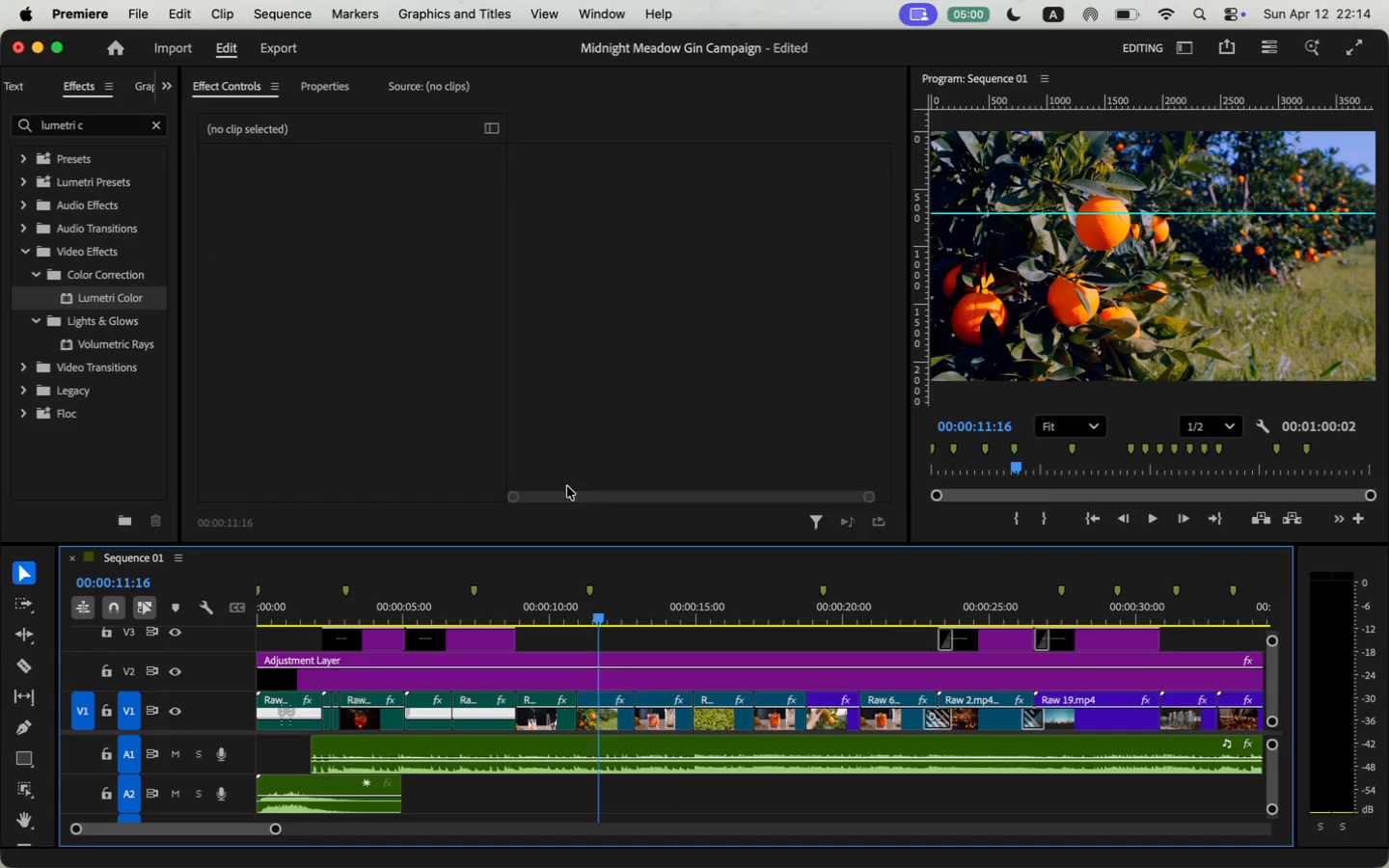 
key(Meta+Z)
 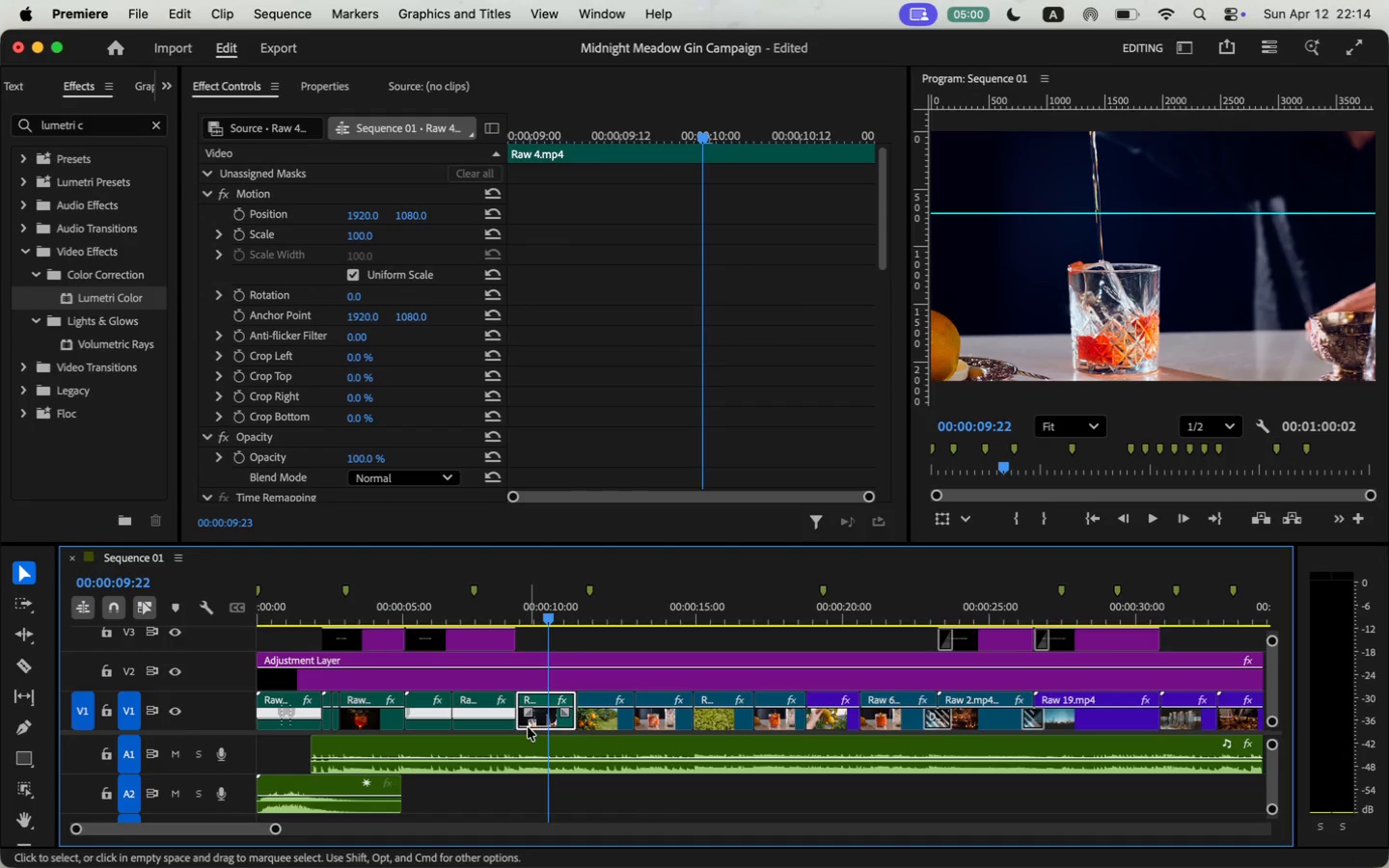 
wait(21.57)
 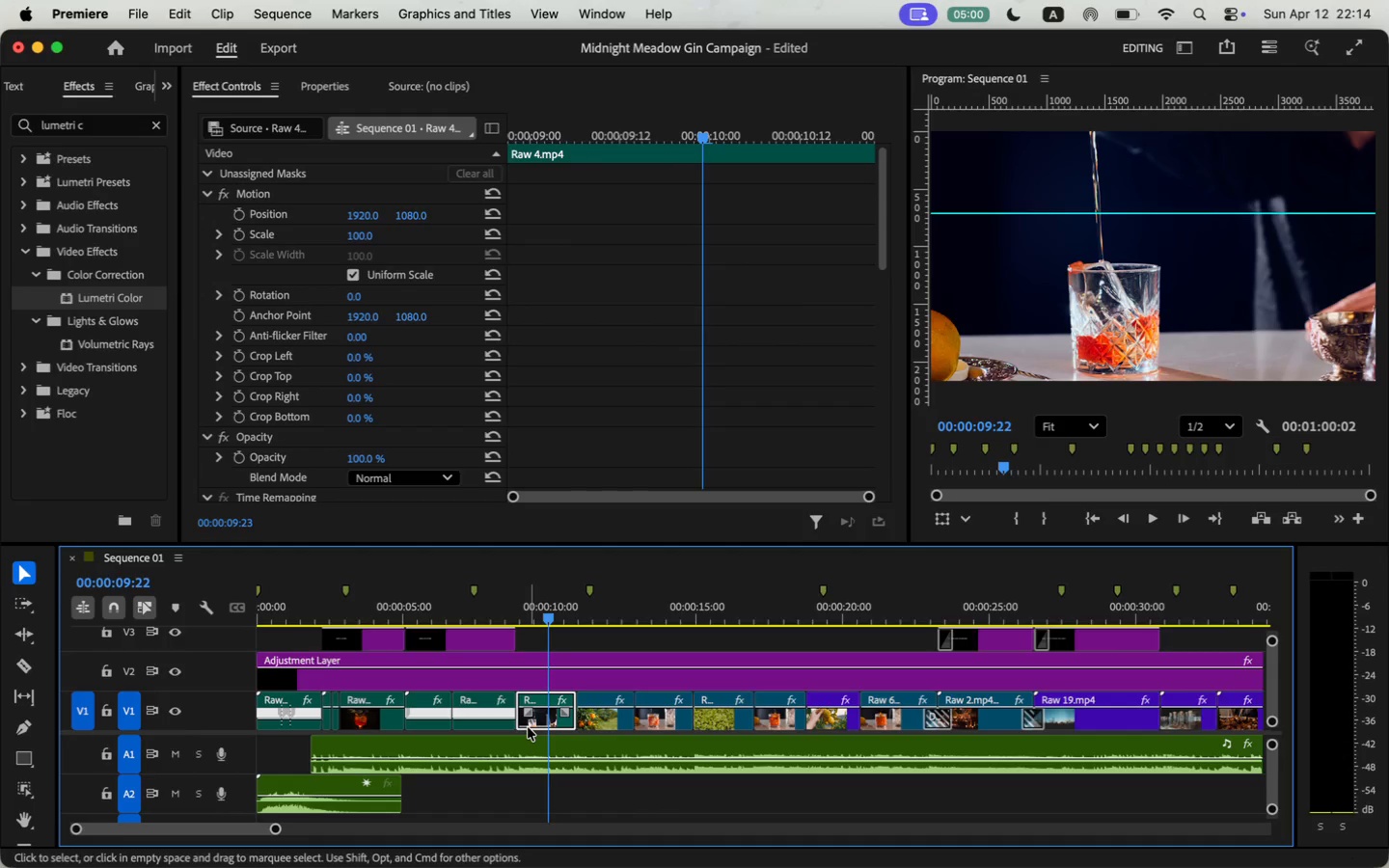 
left_click([546, 678])
 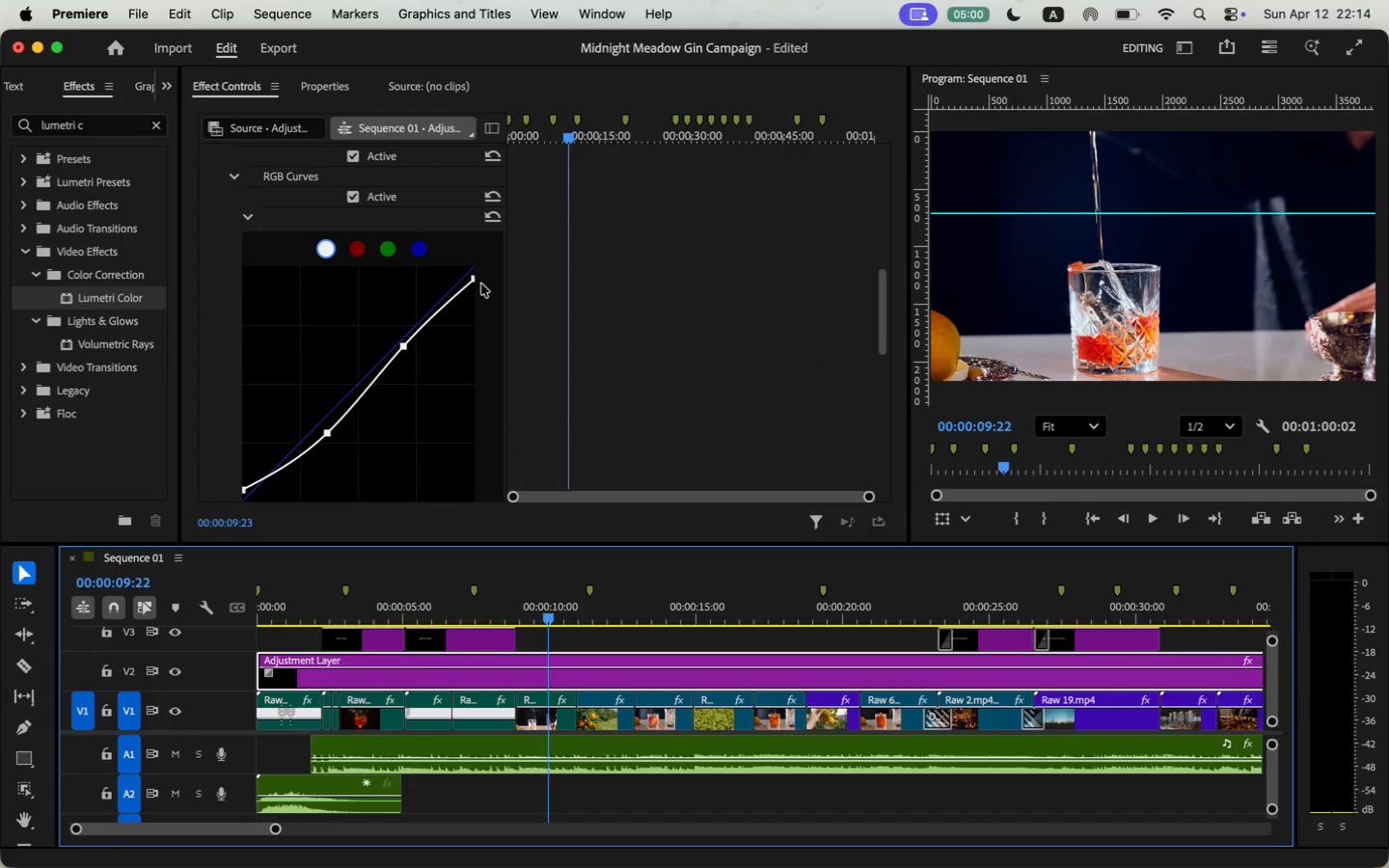 
scroll: coordinate [608, 371], scroll_direction: down, amount: 25.0
 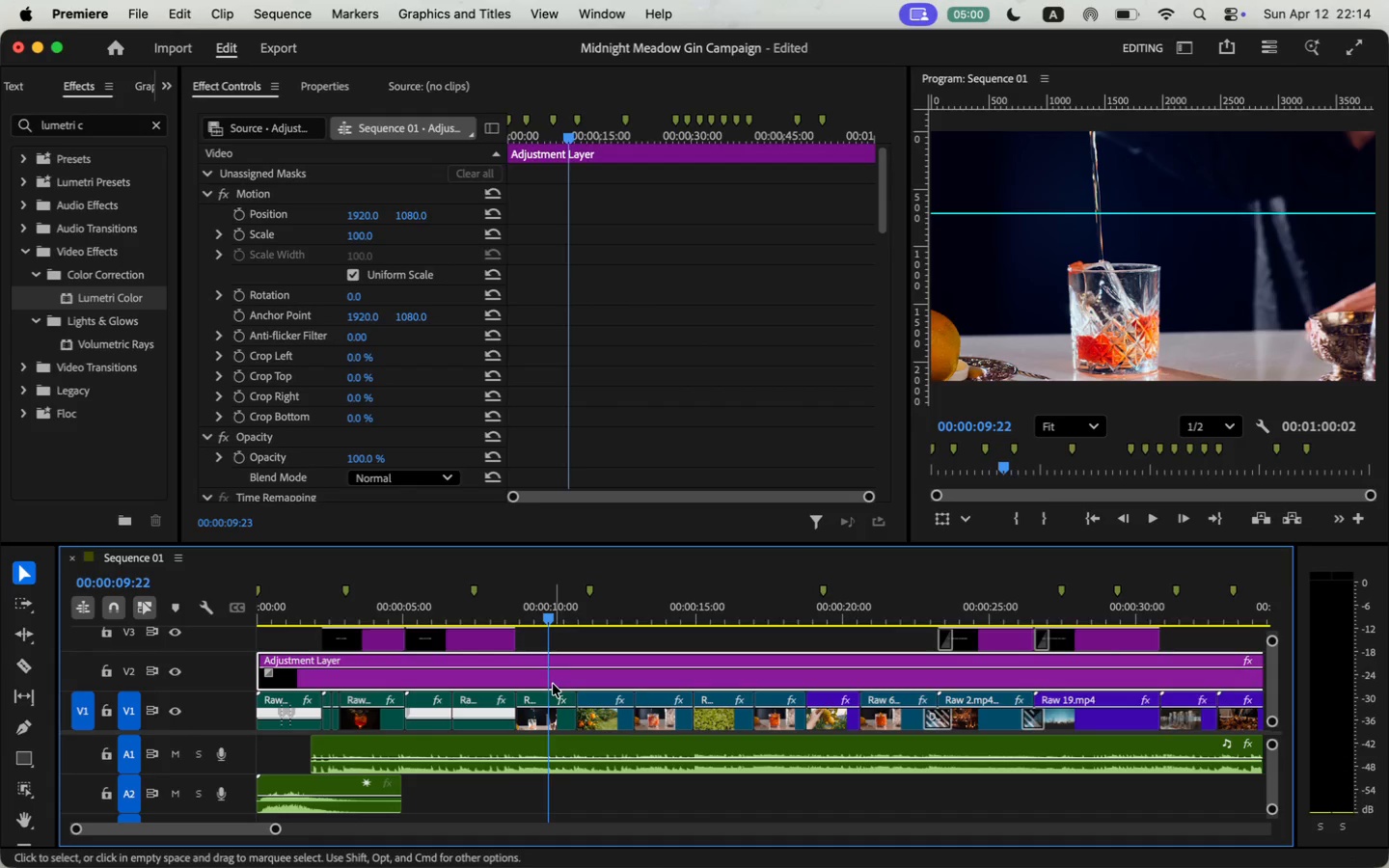 
wait(6.5)
 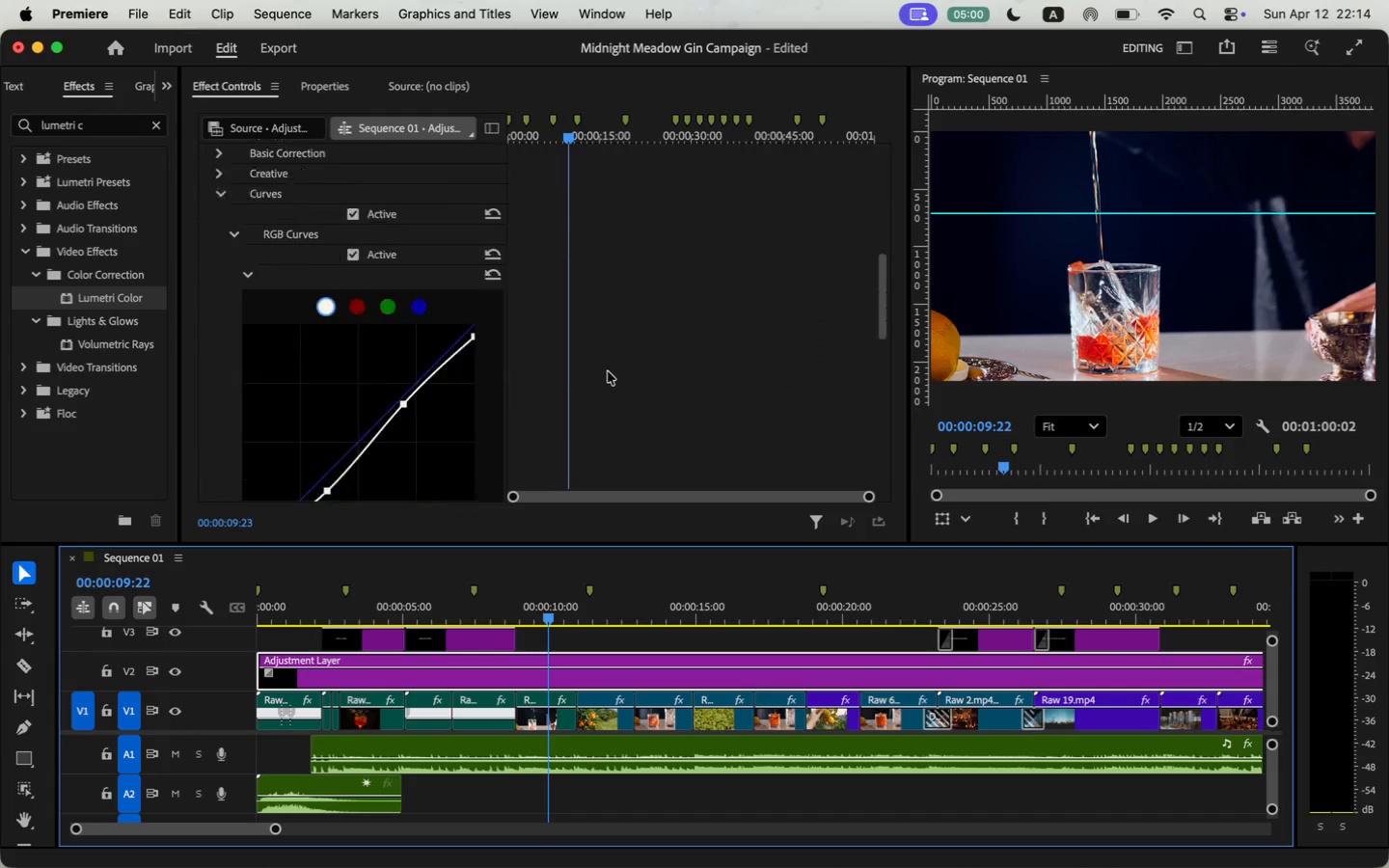 
left_click_drag(start_coordinate=[475, 278], to_coordinate=[481, 292])
 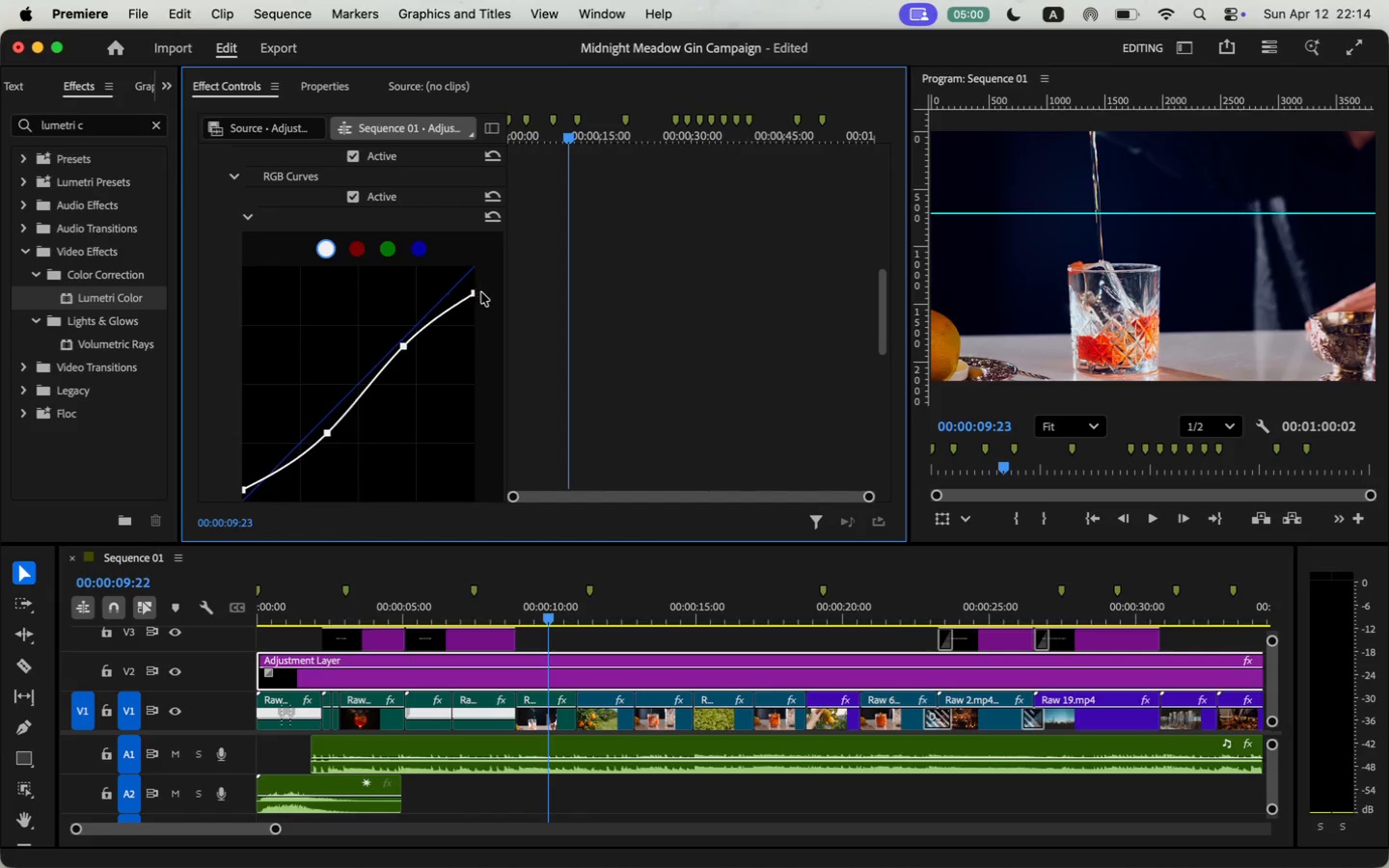 
left_click_drag(start_coordinate=[399, 346], to_coordinate=[394, 344])
 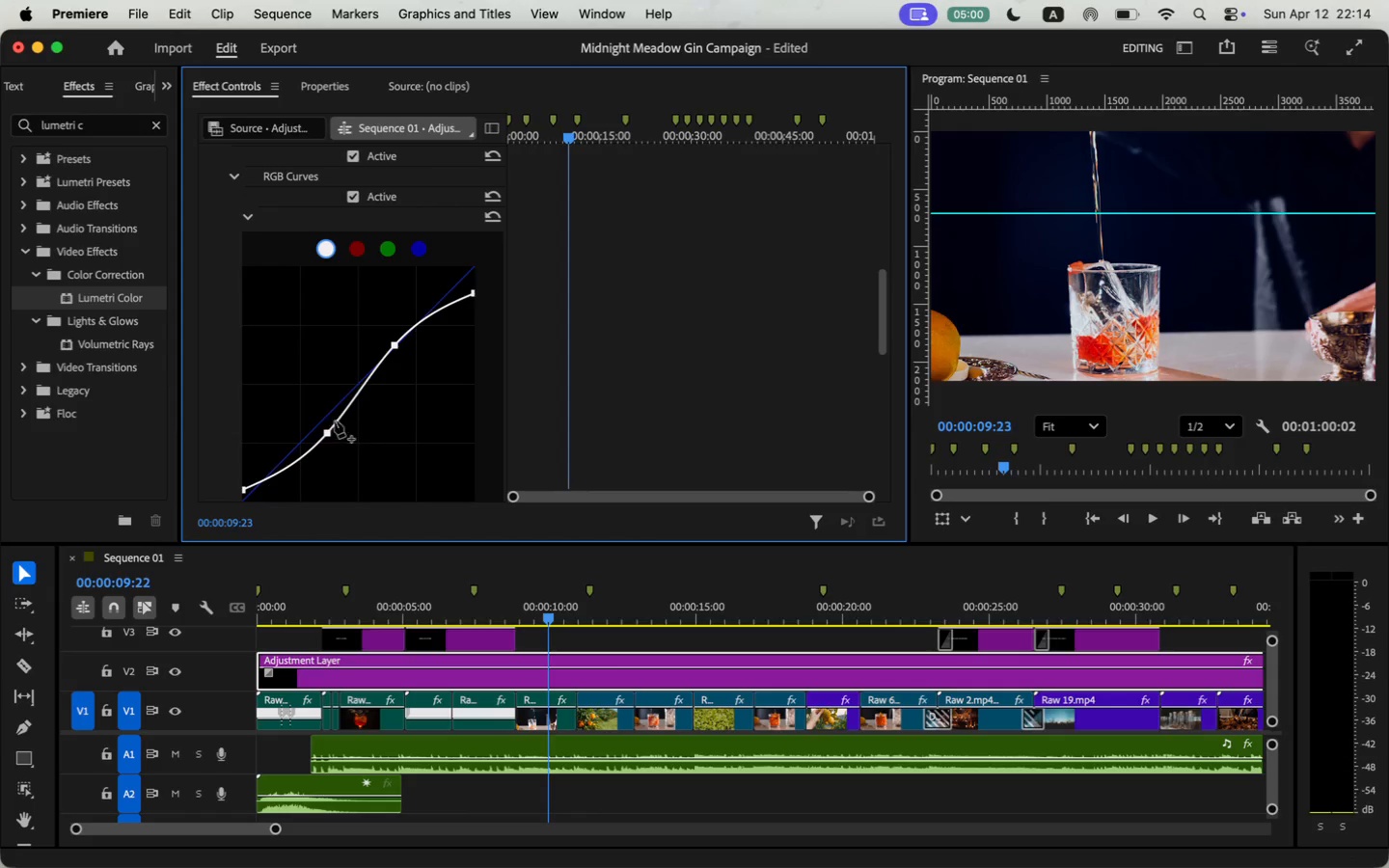 
left_click_drag(start_coordinate=[242, 491], to_coordinate=[239, 498])
 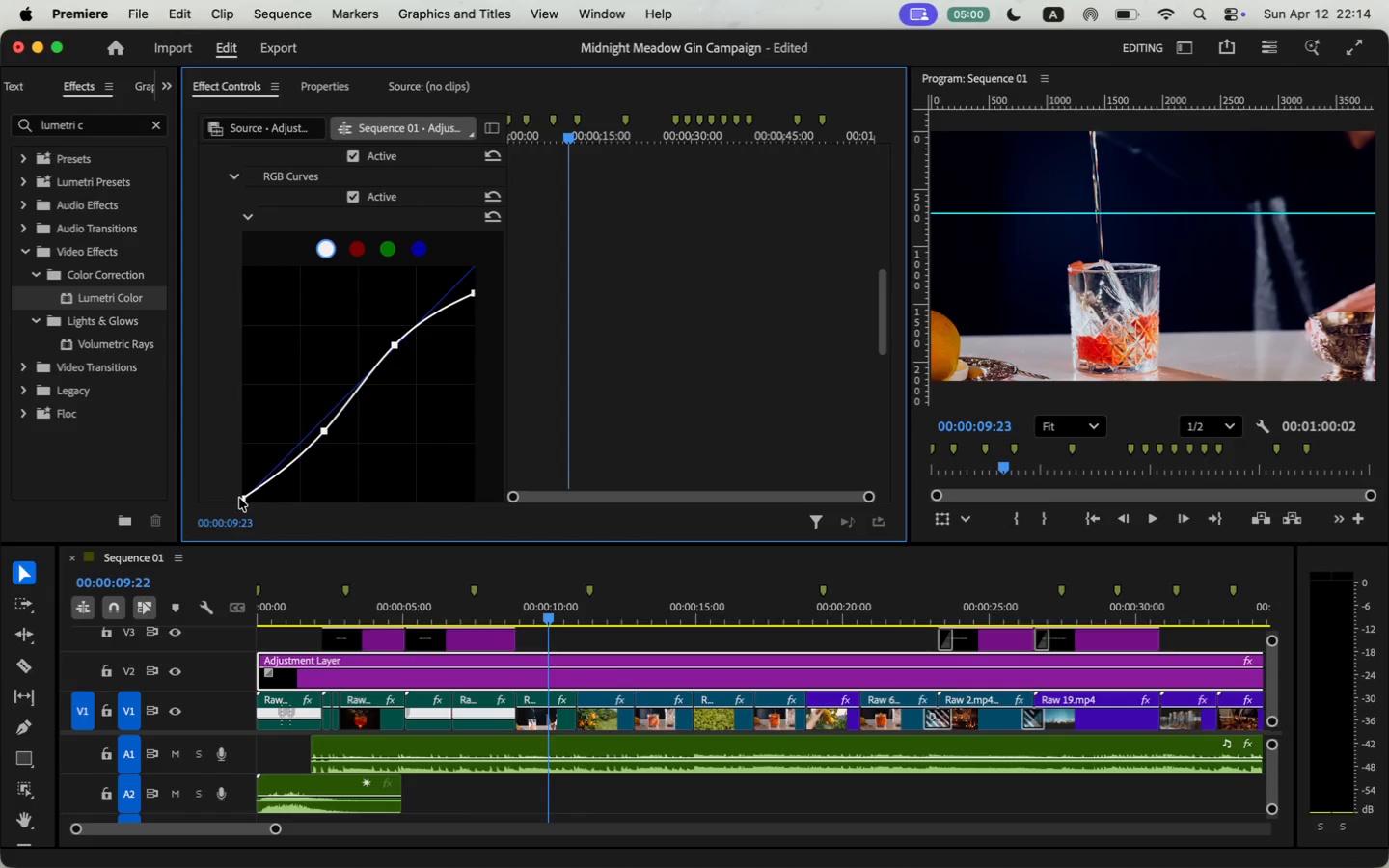 
left_click_drag(start_coordinate=[391, 343], to_coordinate=[395, 345])
 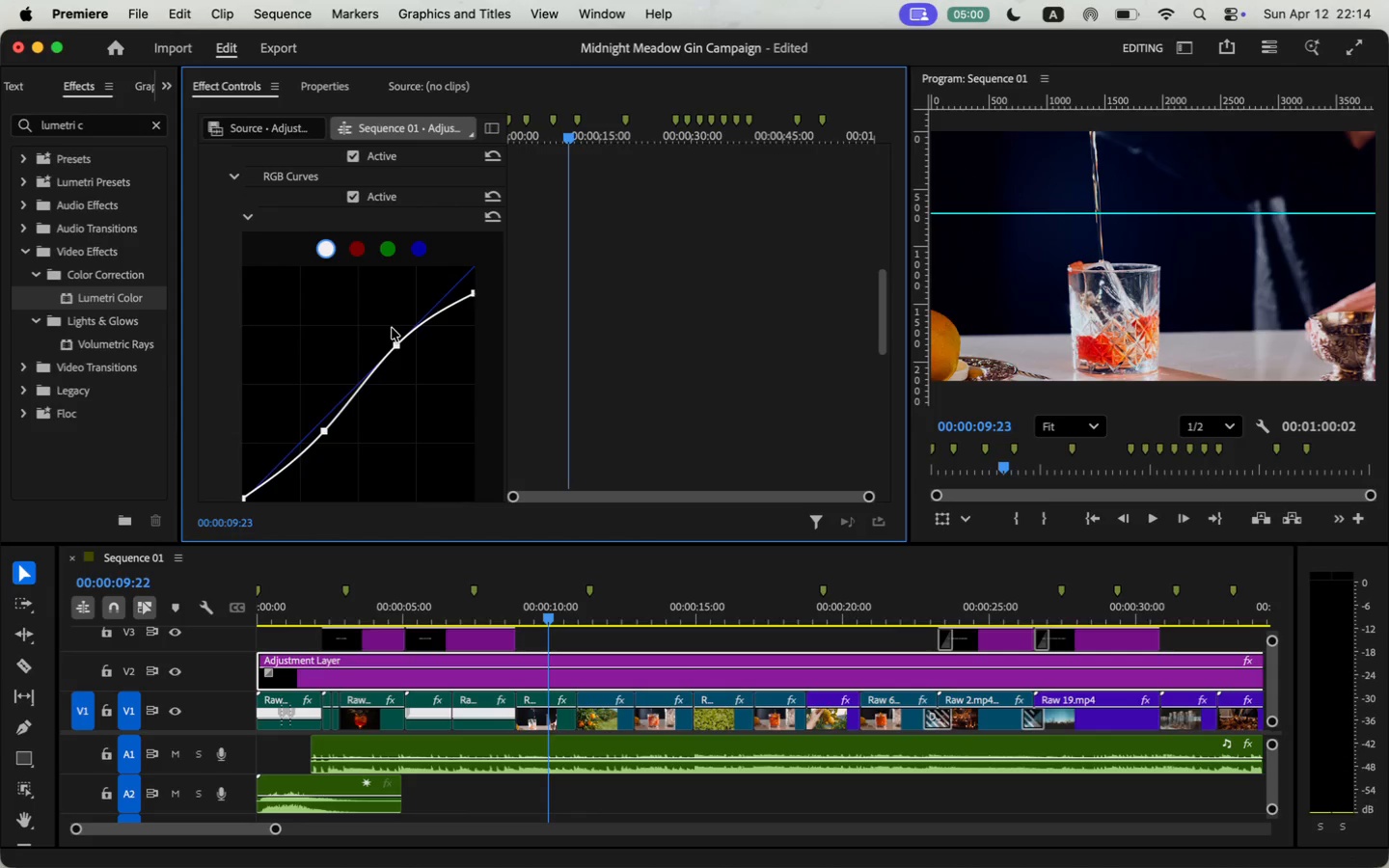 
wait(14.23)
 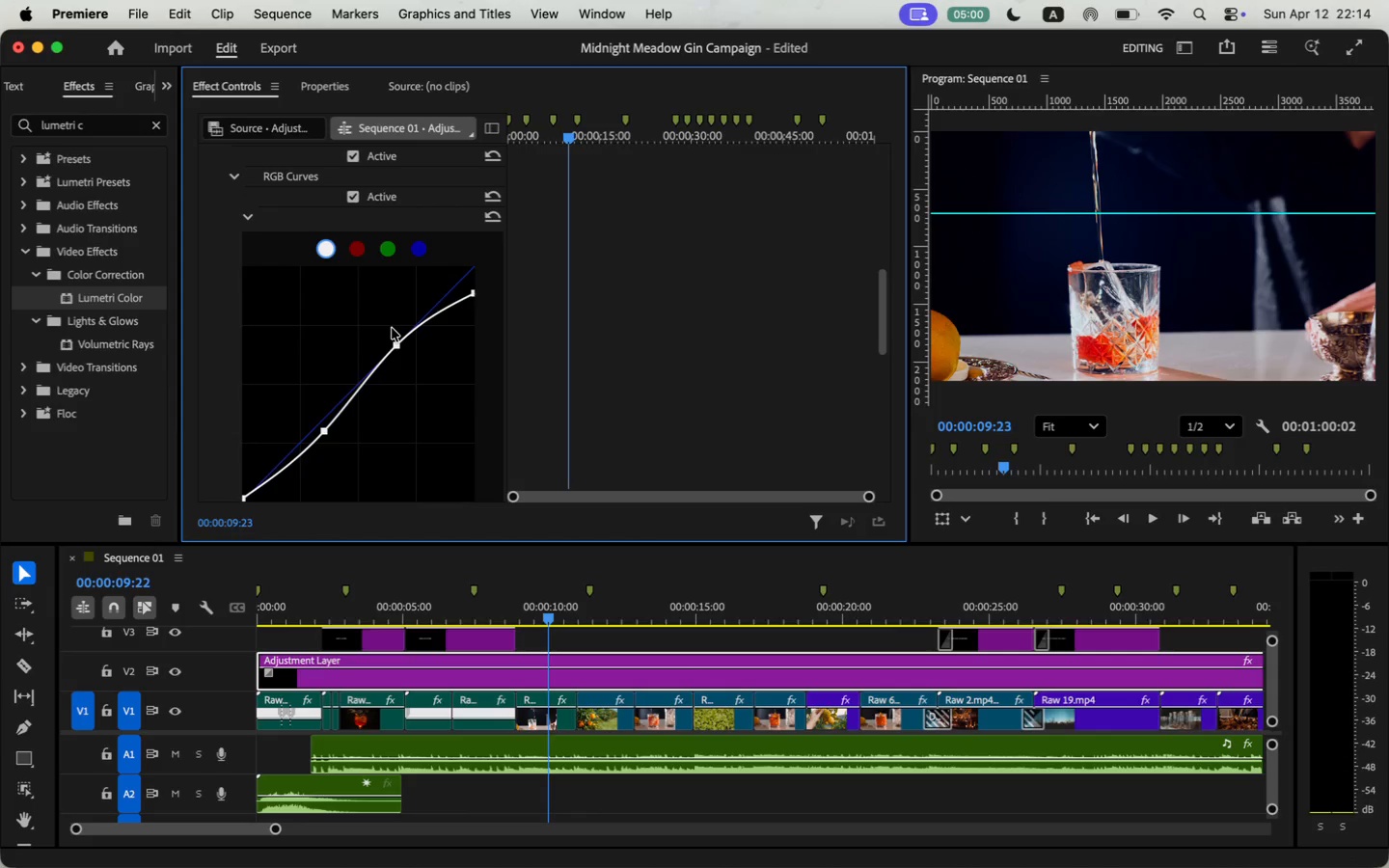 
scroll: coordinate [522, 348], scroll_direction: down, amount: 22.0
 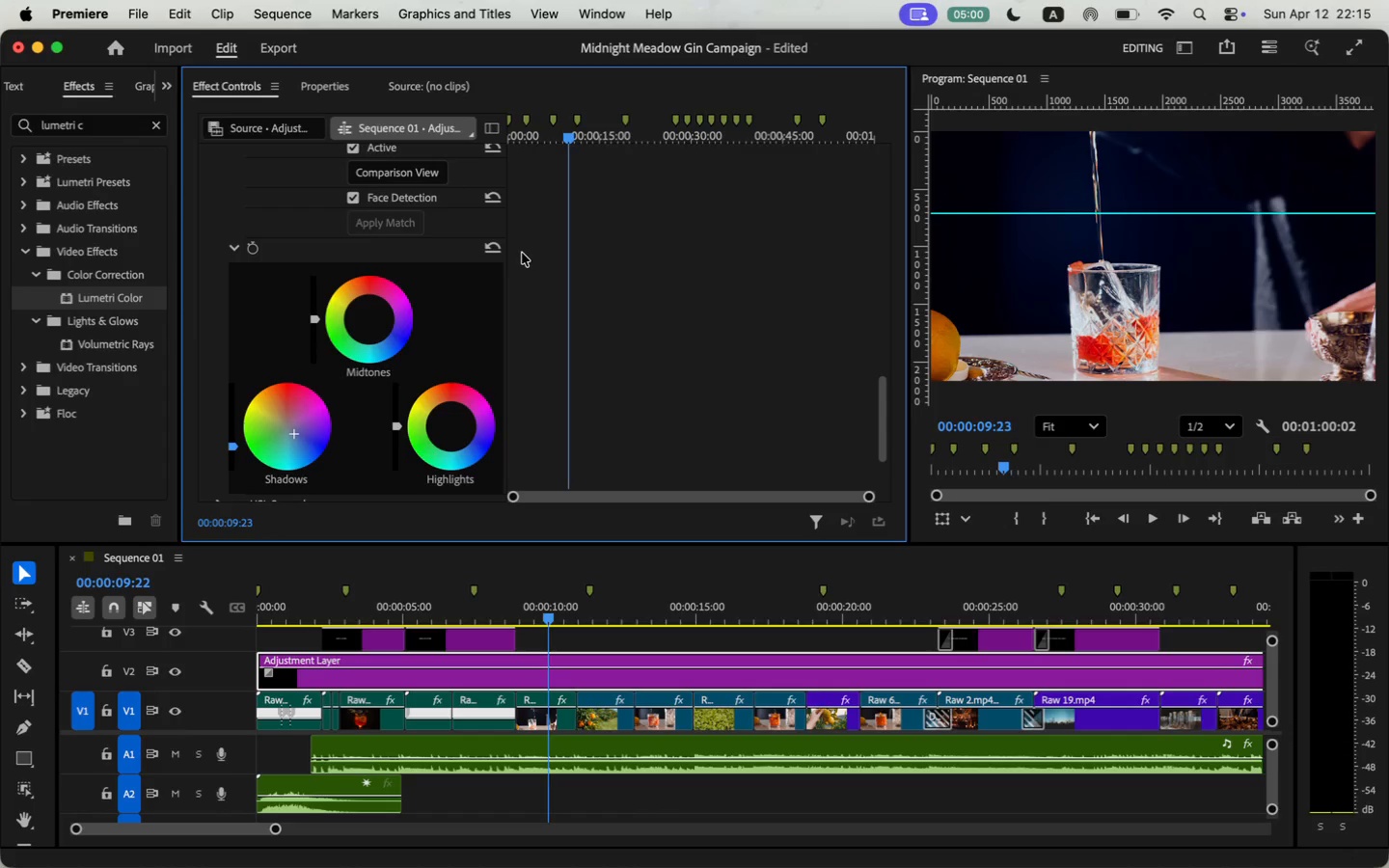 
wait(29.94)
 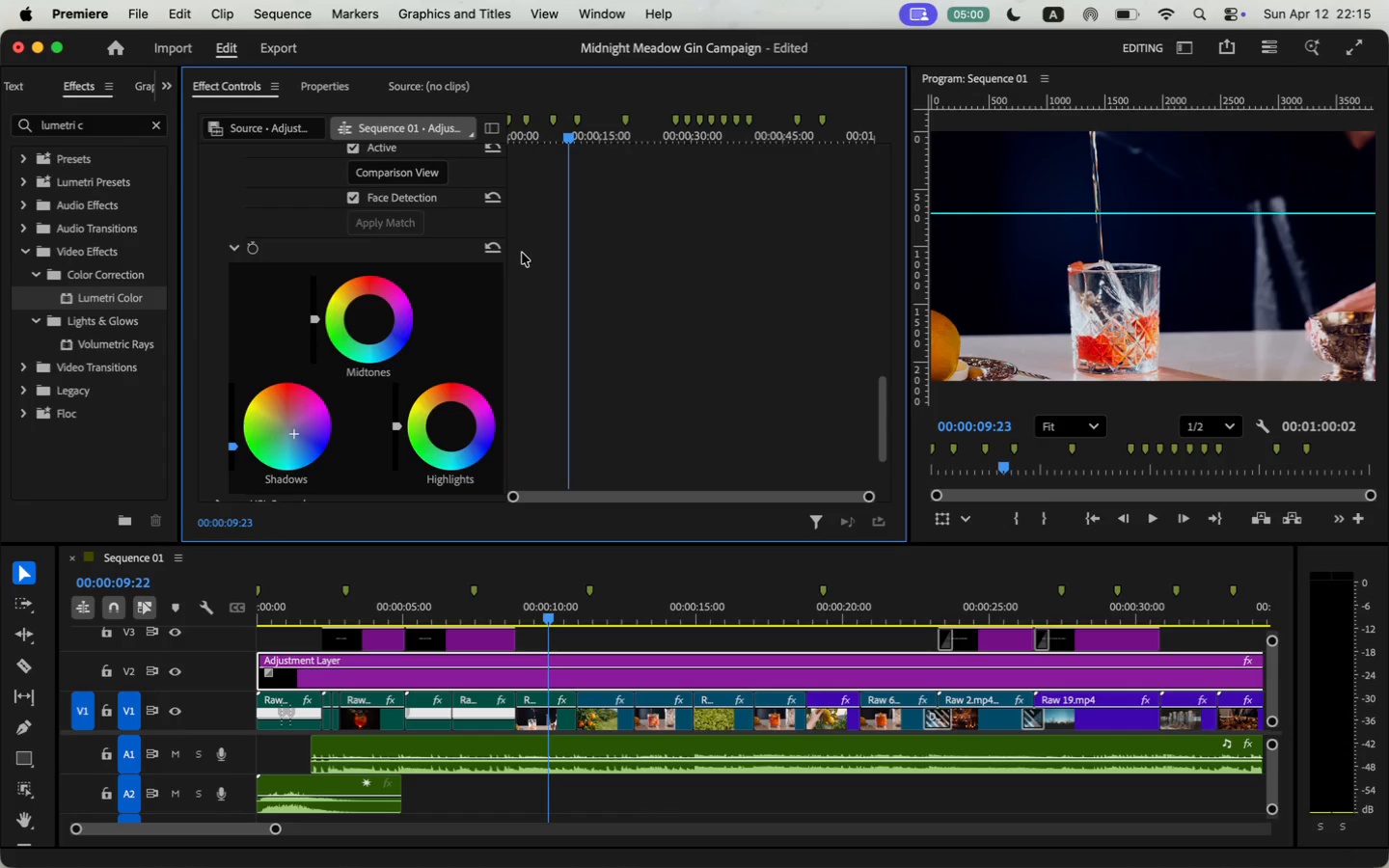 
left_click([355, 344])
 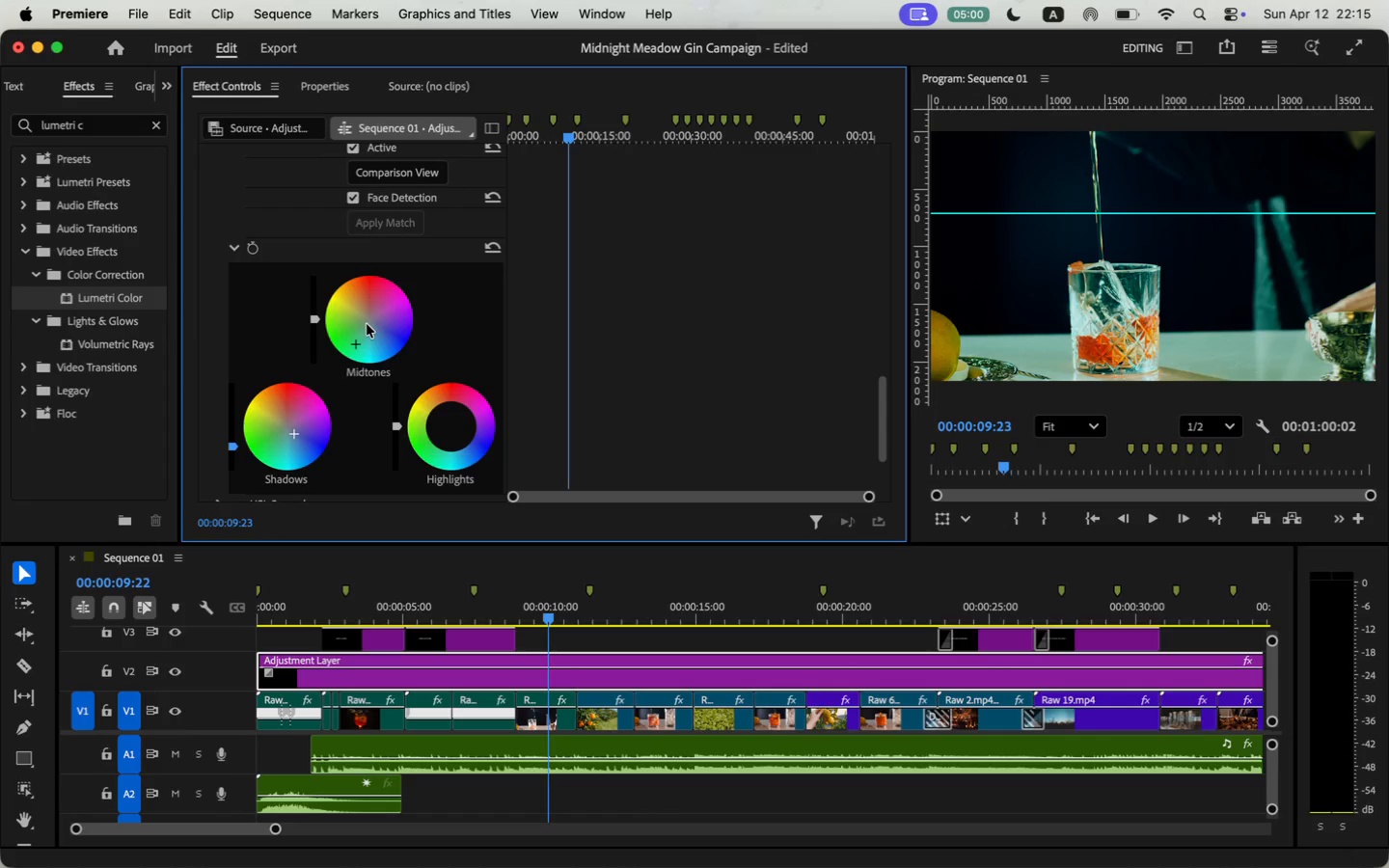 
left_click([367, 326])
 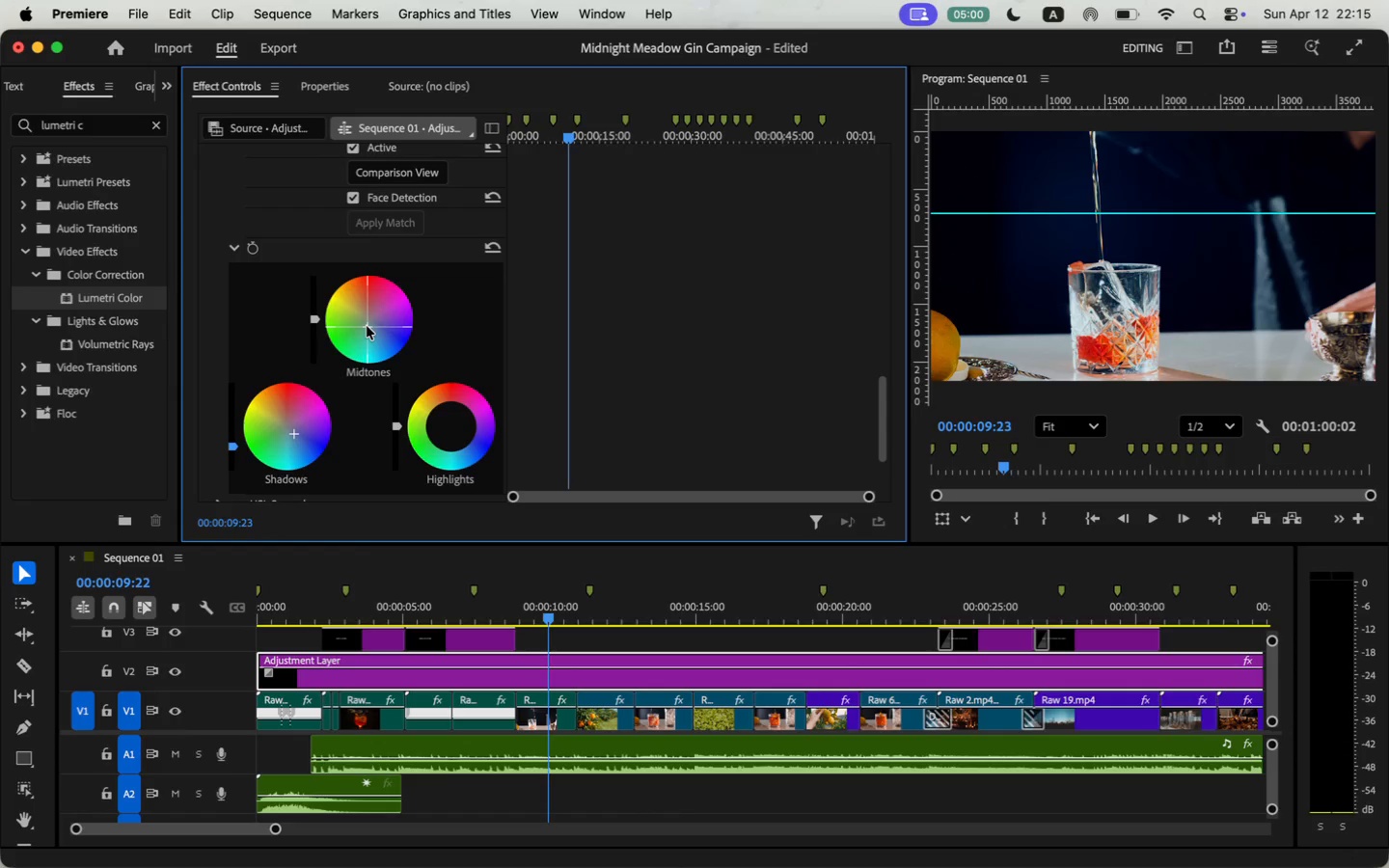 
left_click_drag(start_coordinate=[318, 318], to_coordinate=[307, 487])
 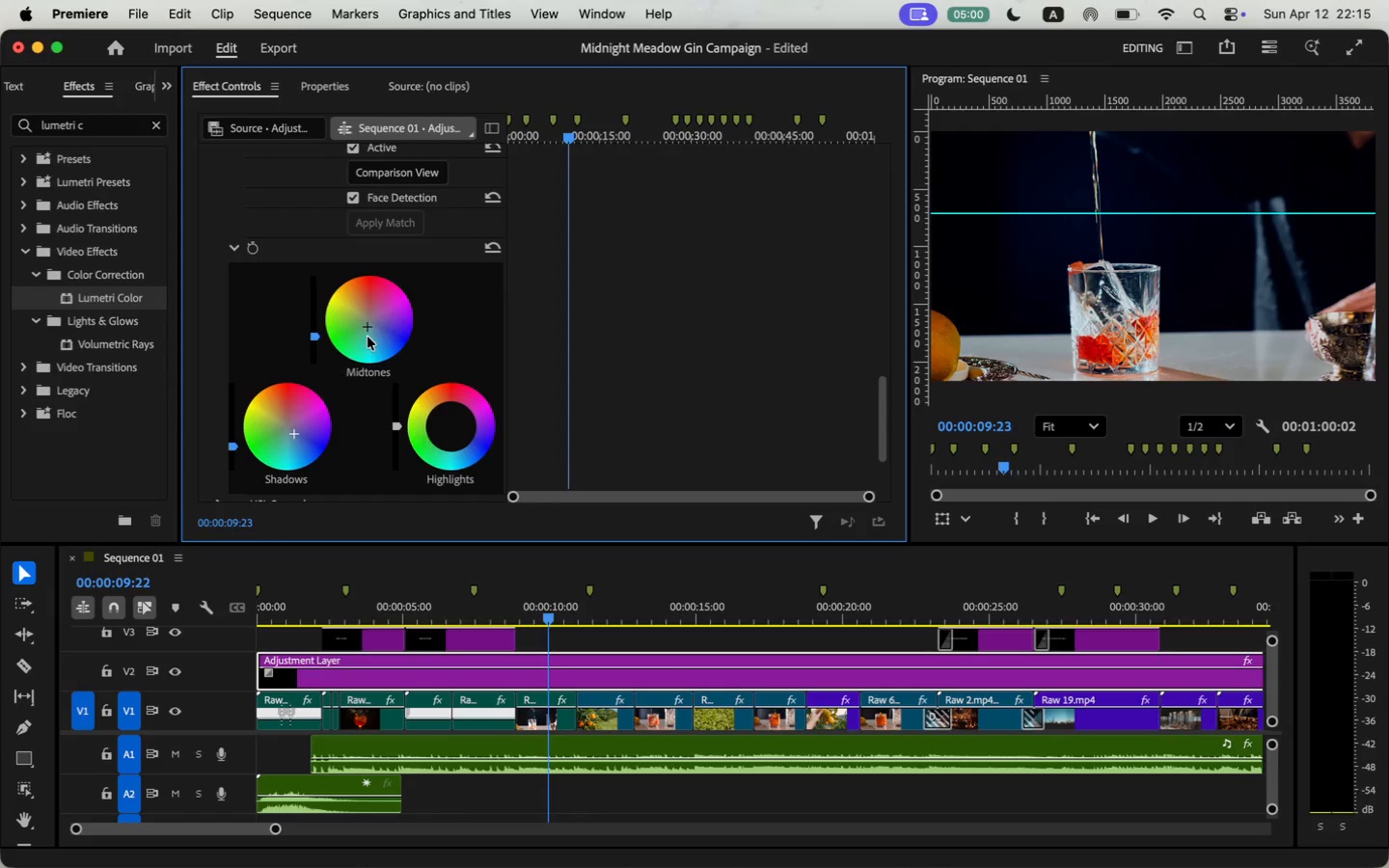 
left_click([366, 333])
 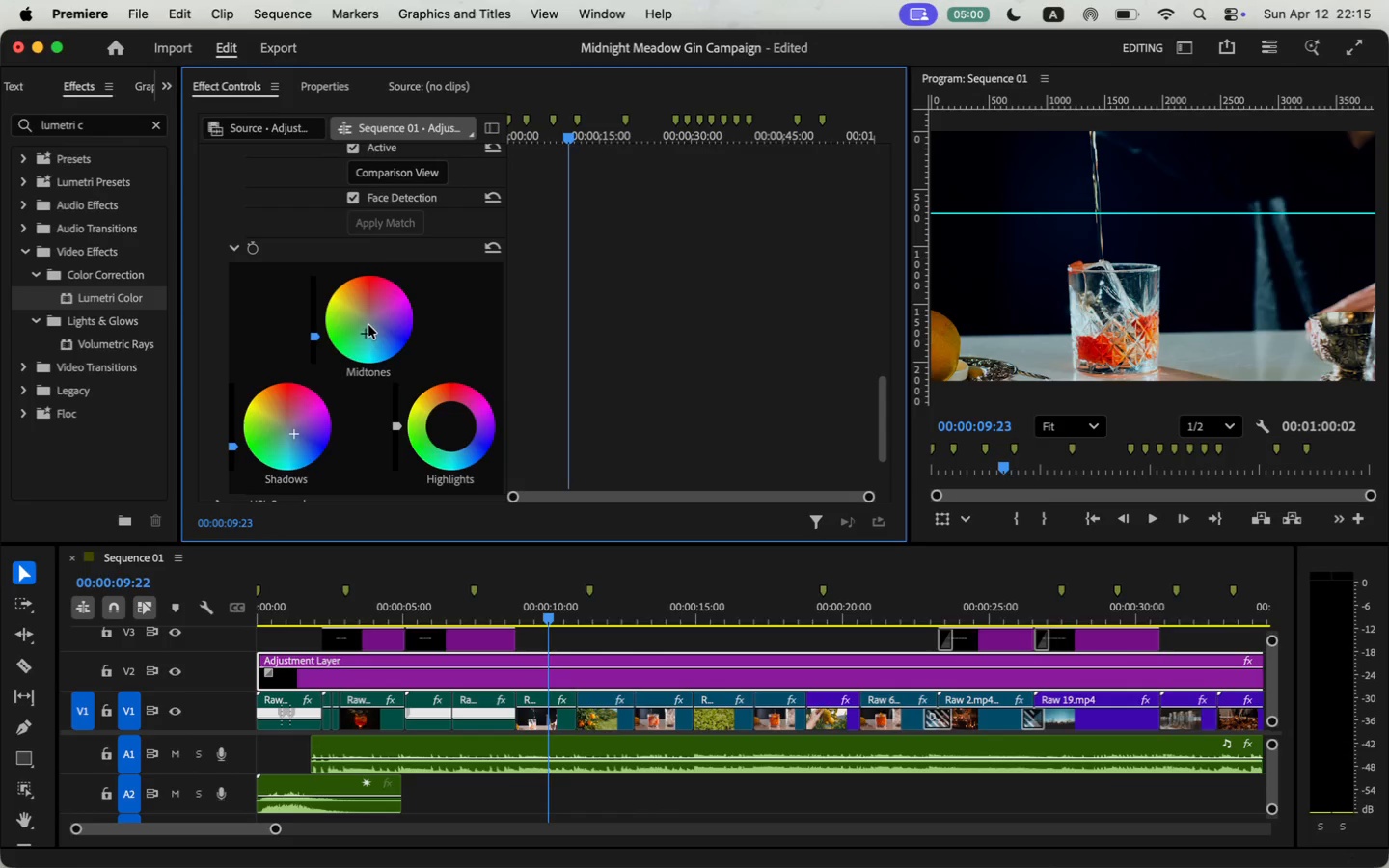 
left_click([369, 326])
 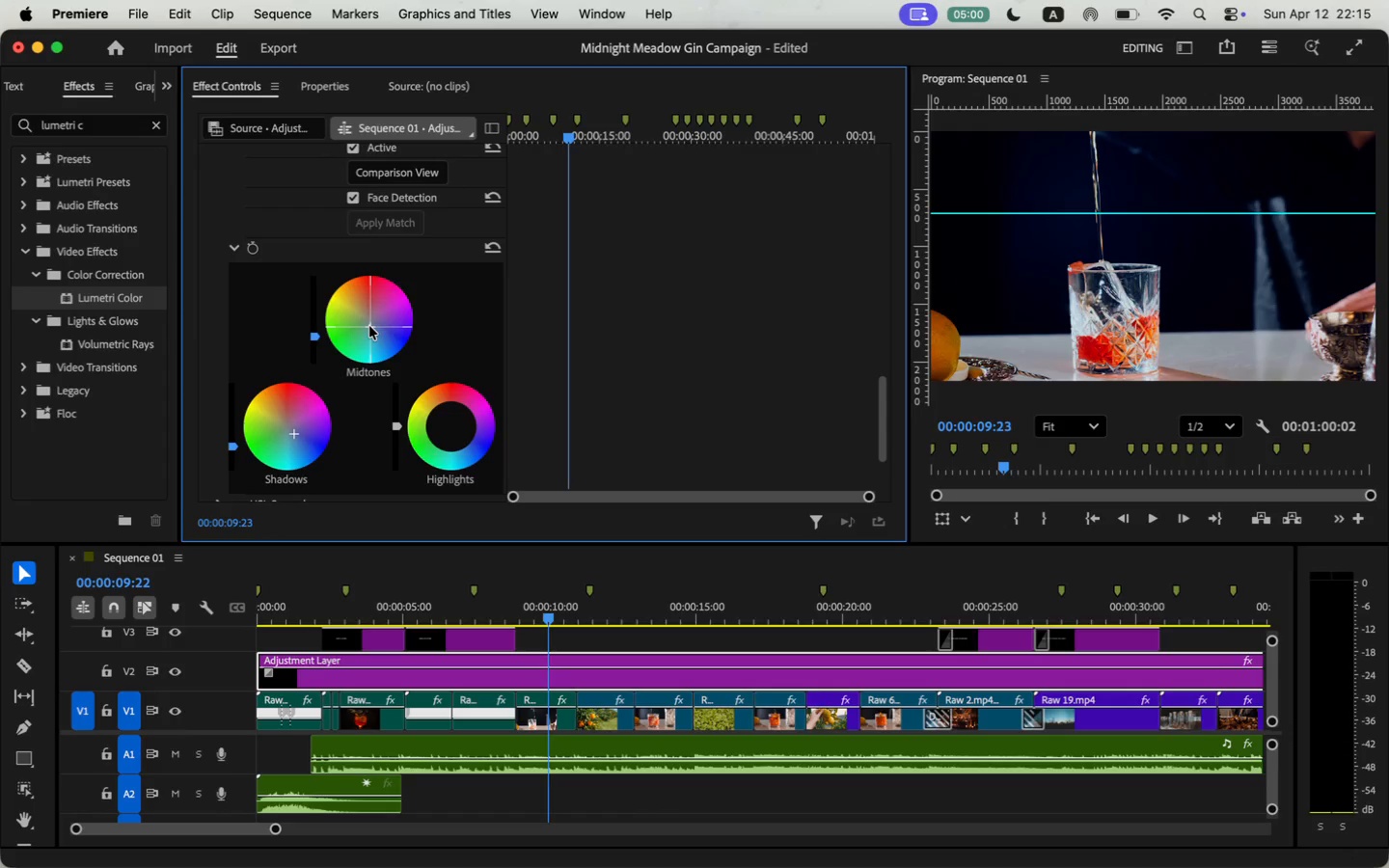 
left_click([370, 330])
 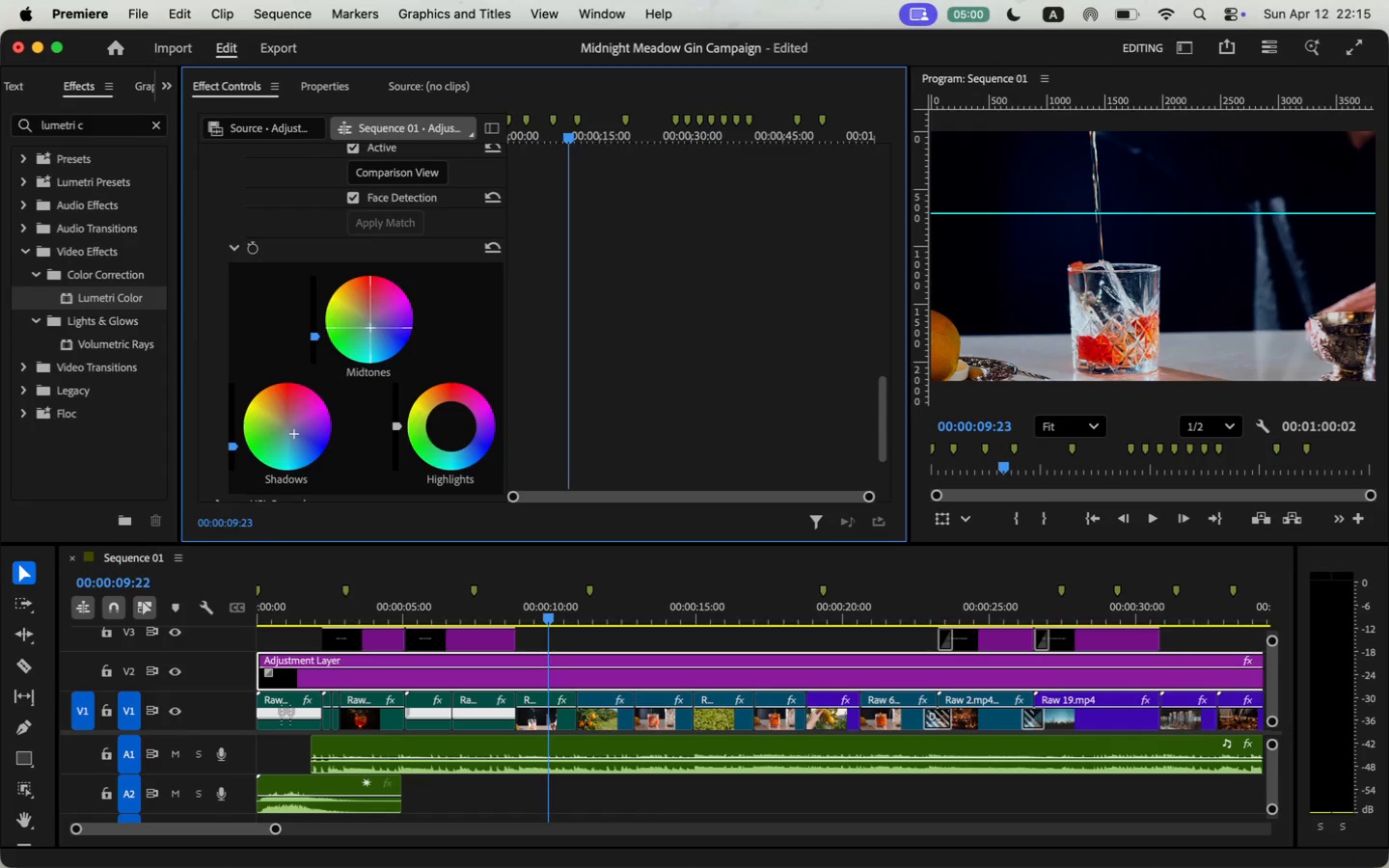 
left_click_drag(start_coordinate=[368, 324], to_coordinate=[372, 375])
 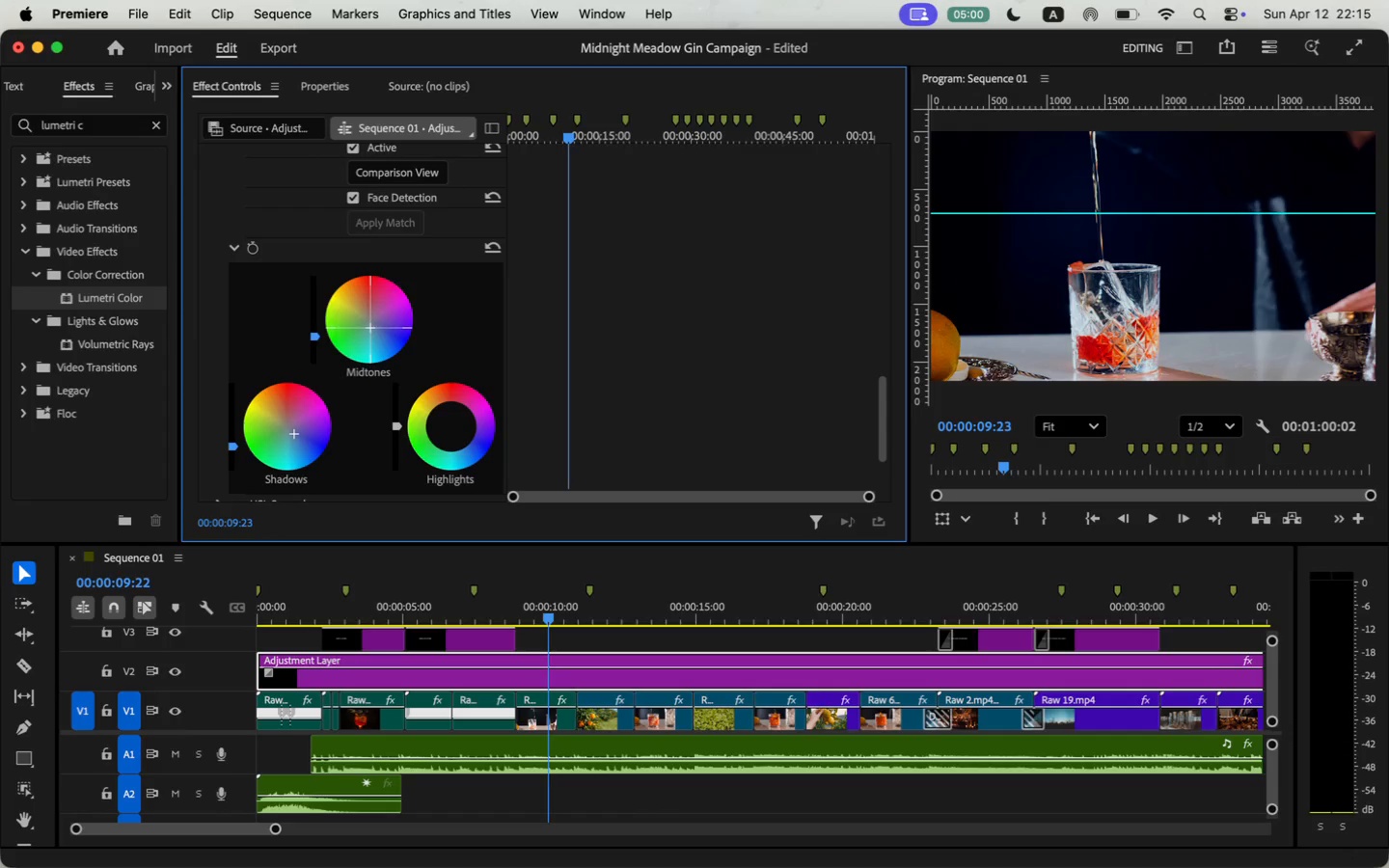 
left_click_drag(start_coordinate=[319, 337], to_coordinate=[284, 713])
 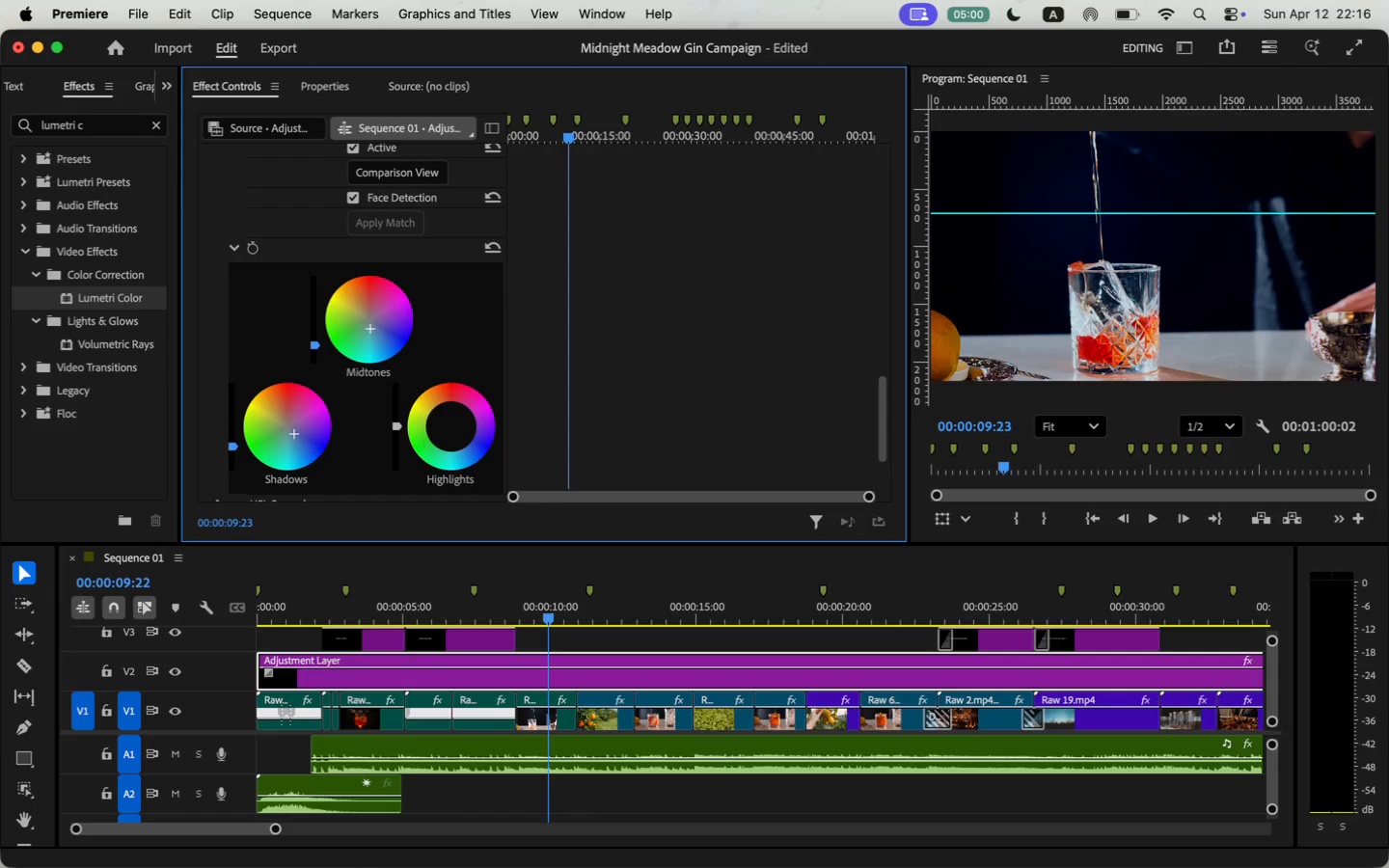 
left_click_drag(start_coordinate=[316, 367], to_coordinate=[314, 409])
 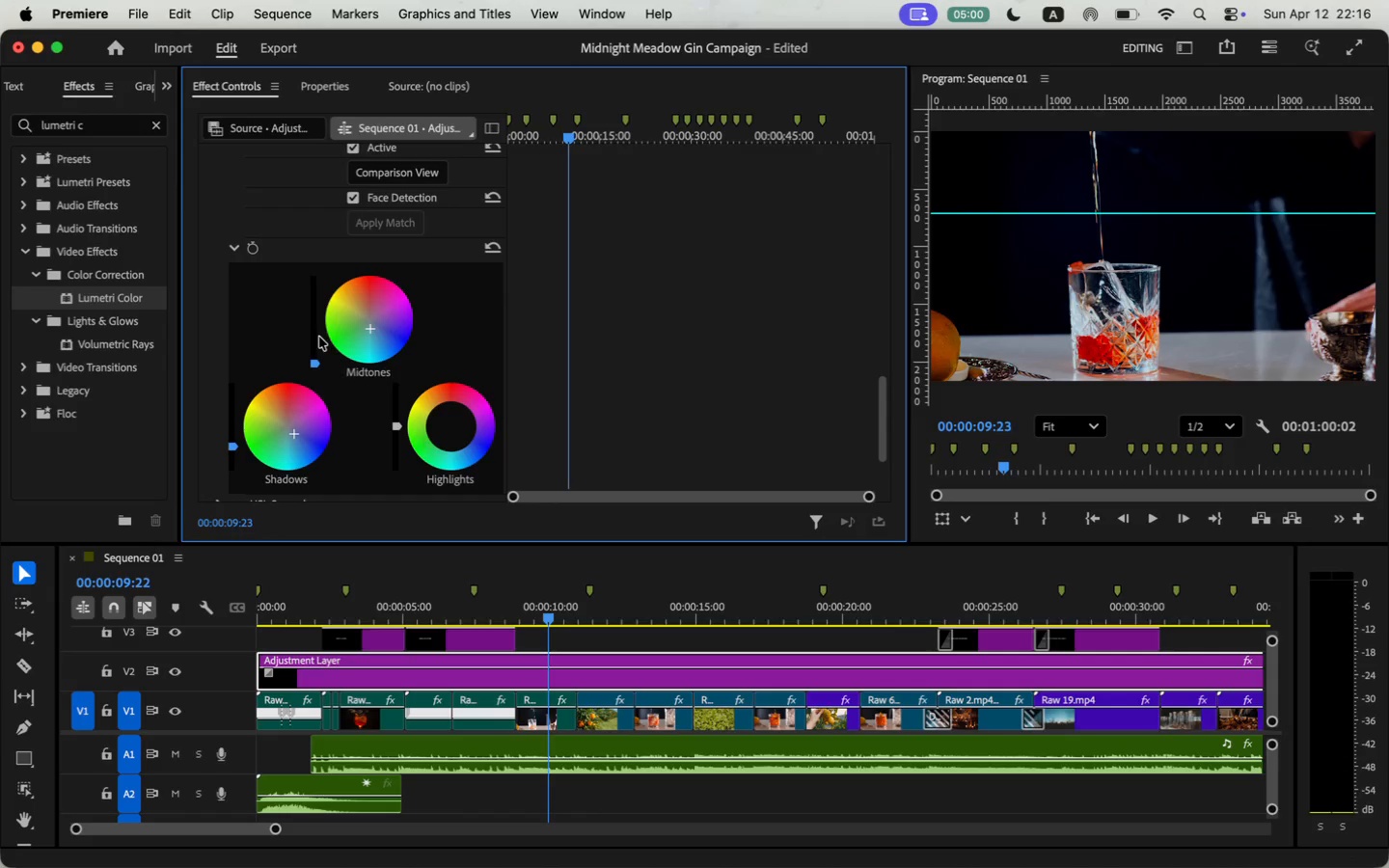 
left_click_drag(start_coordinate=[318, 365], to_coordinate=[323, 323])
 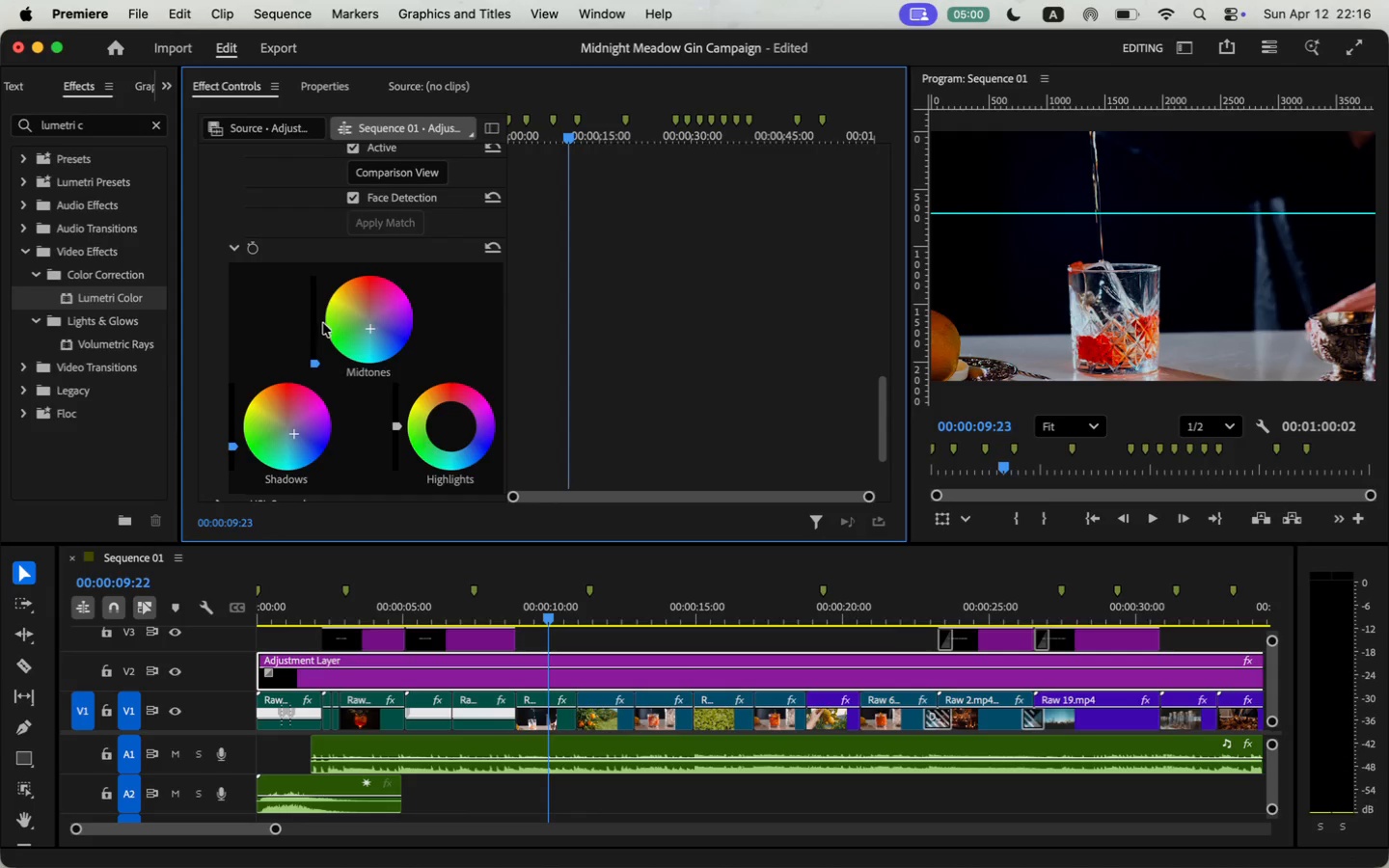 
left_click([313, 335])
 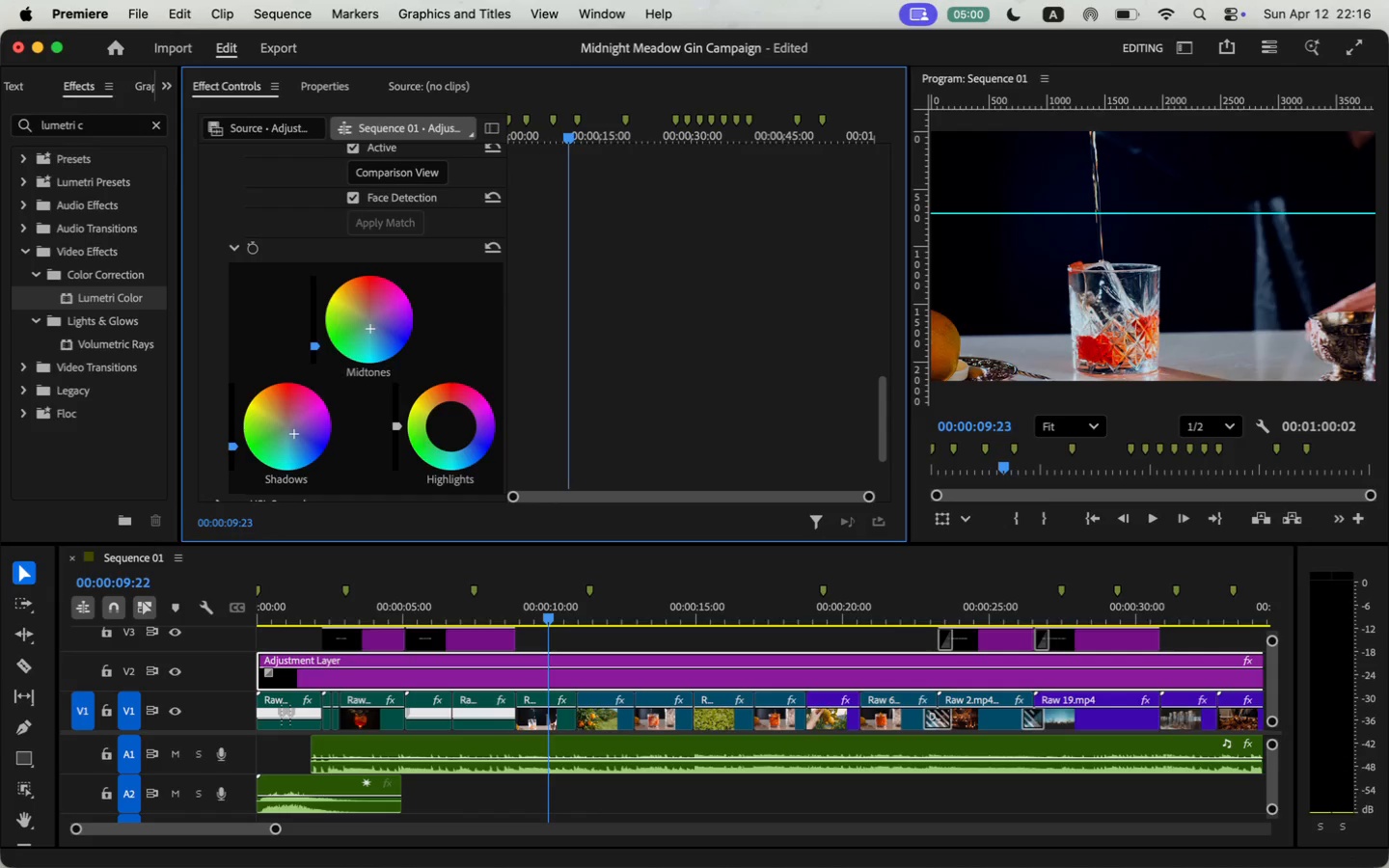 
left_click_drag(start_coordinate=[313, 363], to_coordinate=[382, 141])
 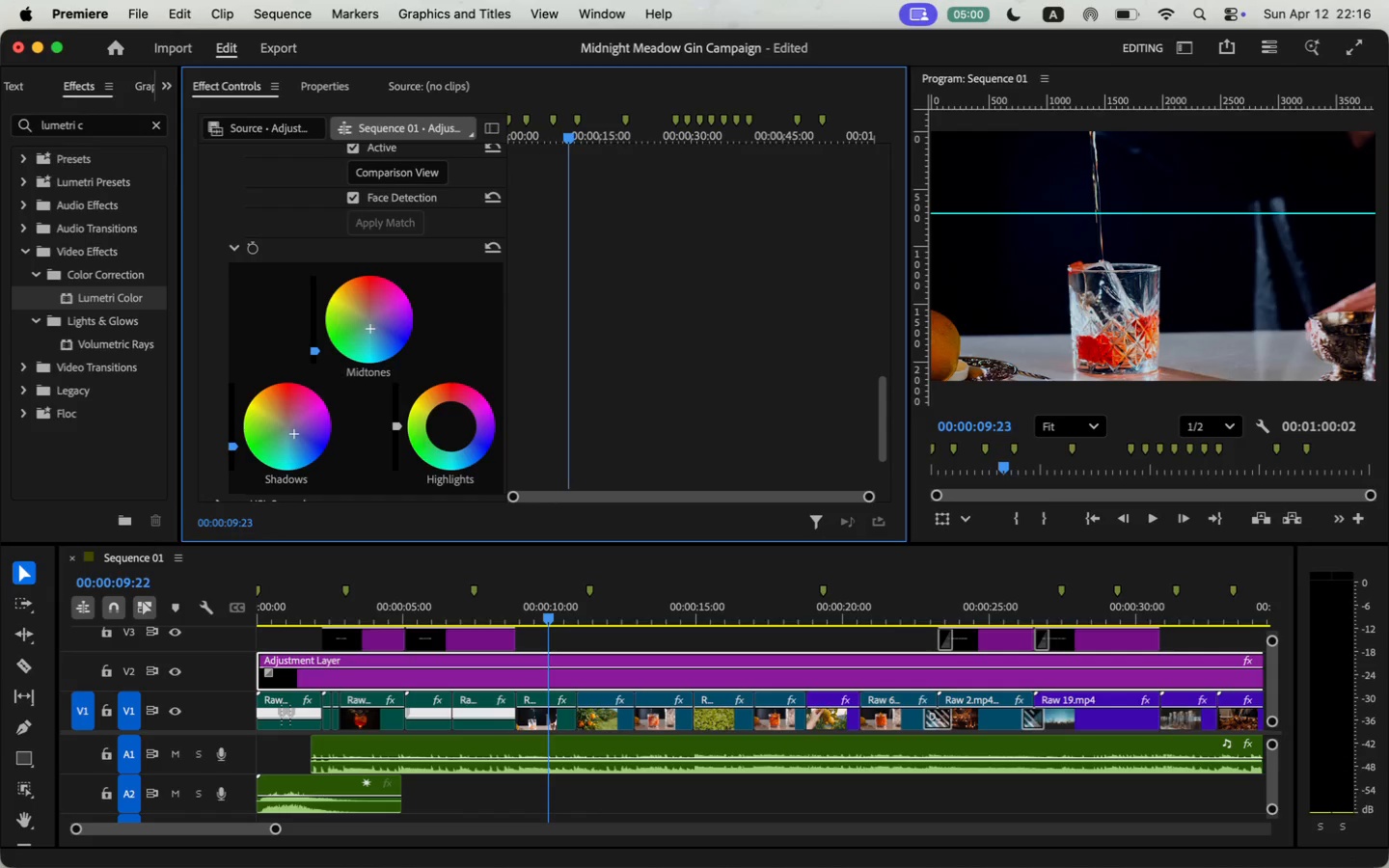 
left_click_drag(start_coordinate=[314, 339], to_coordinate=[326, 304])
 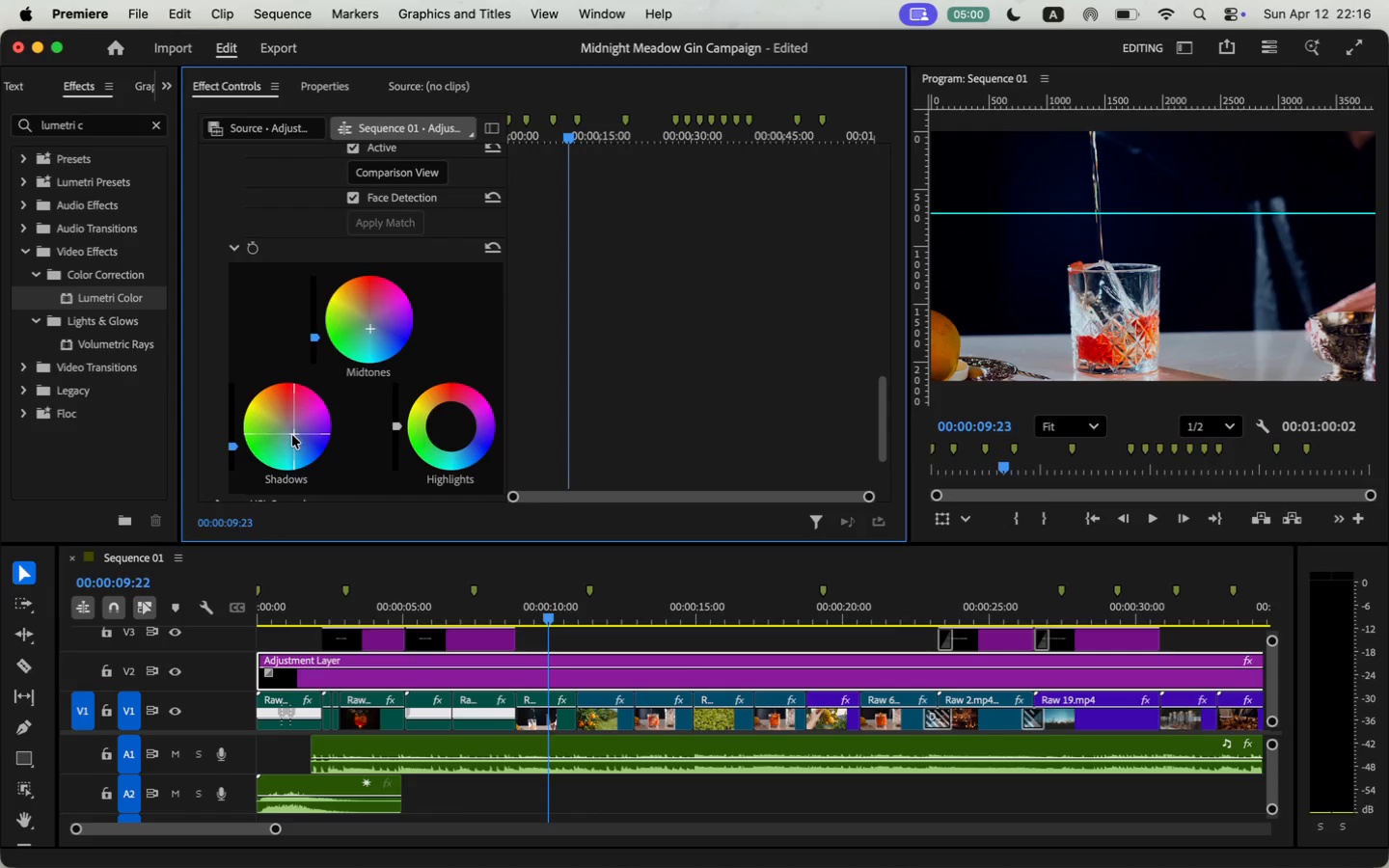 
wait(7.16)
 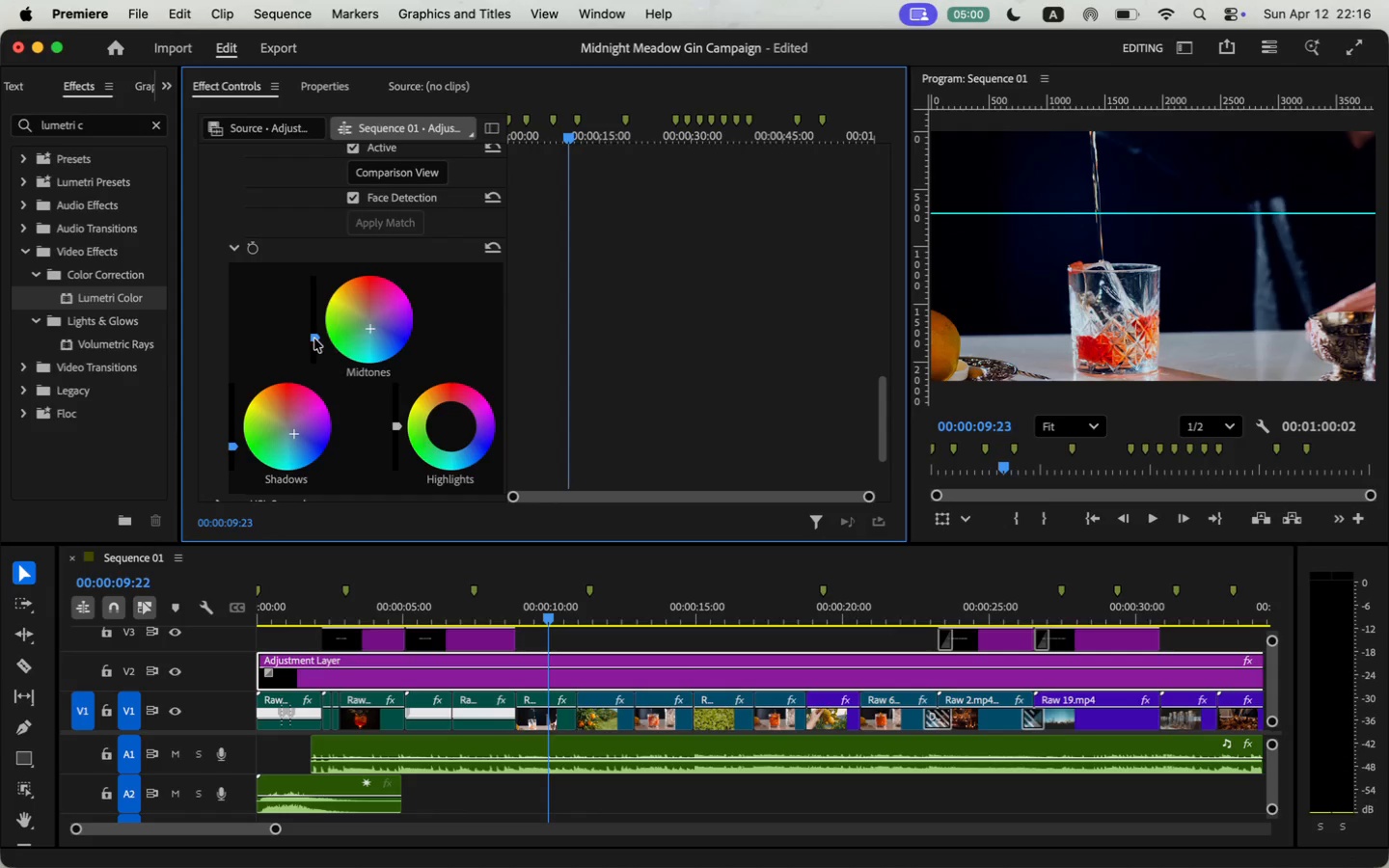 
left_click_drag(start_coordinate=[293, 433], to_coordinate=[287, 450])
 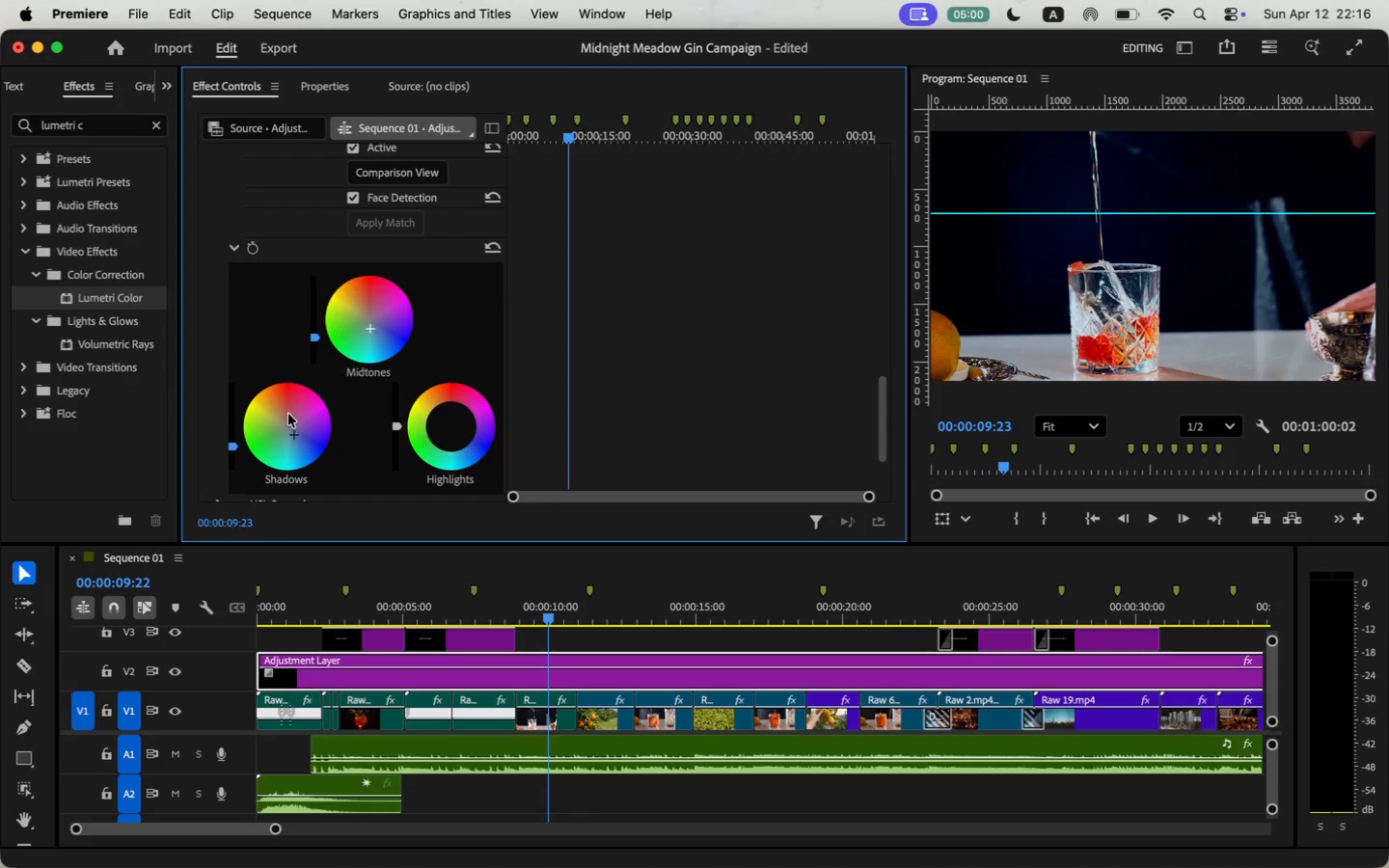 
wait(10.25)
 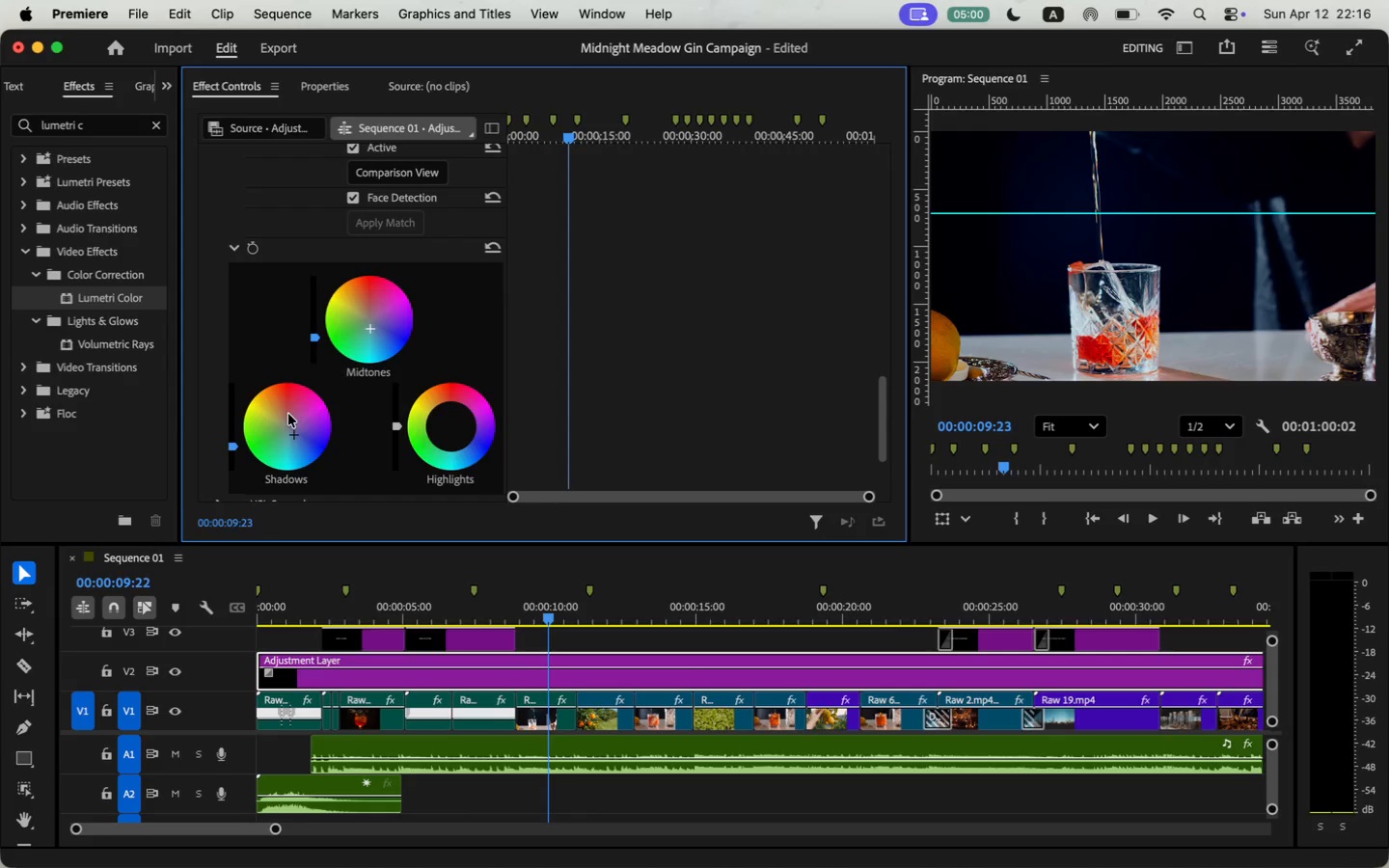 
left_click_drag(start_coordinate=[548, 615], to_coordinate=[517, 636])
 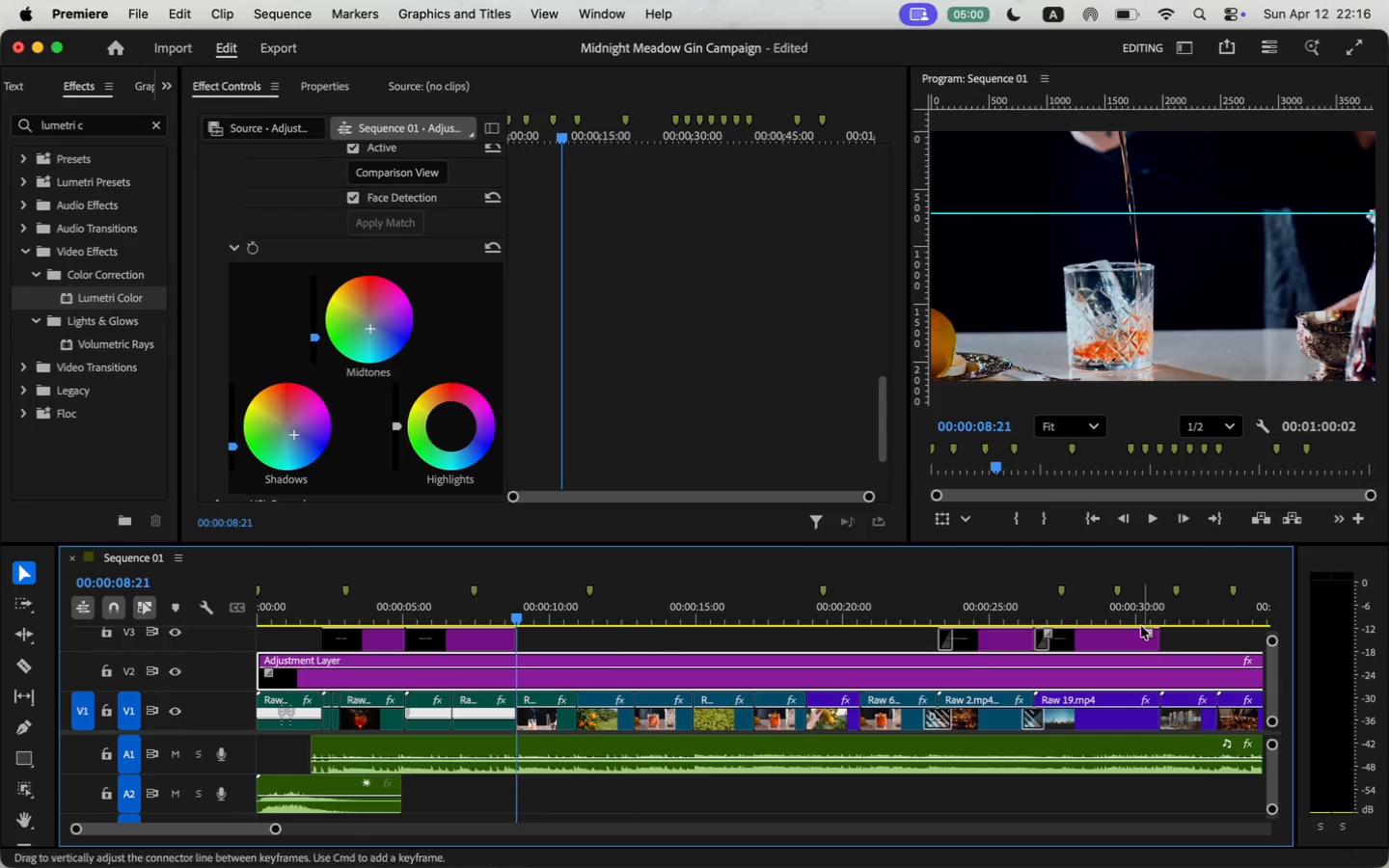 
left_click([1152, 512])
 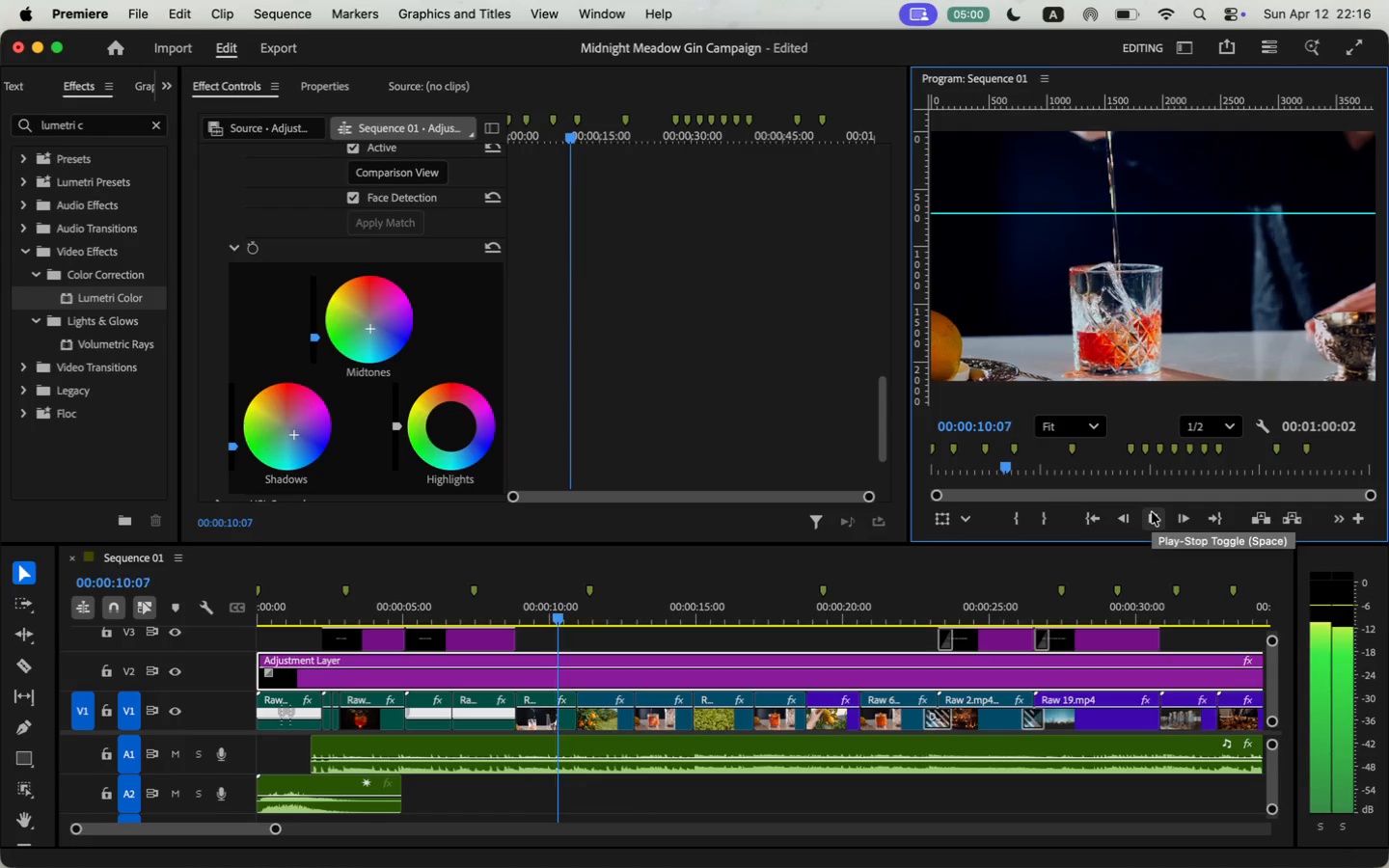 
left_click([1152, 512])
 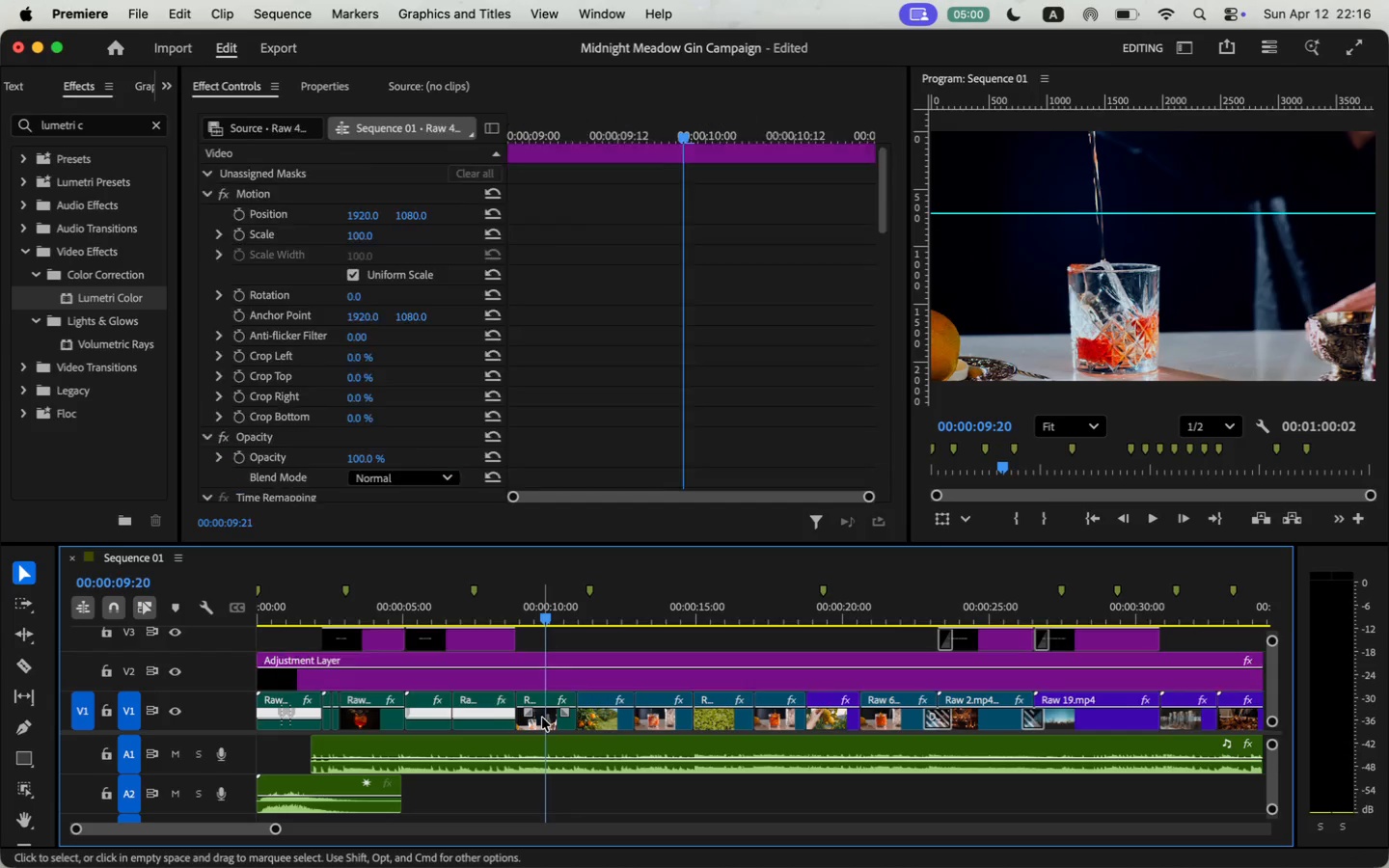 
wait(5.95)
 